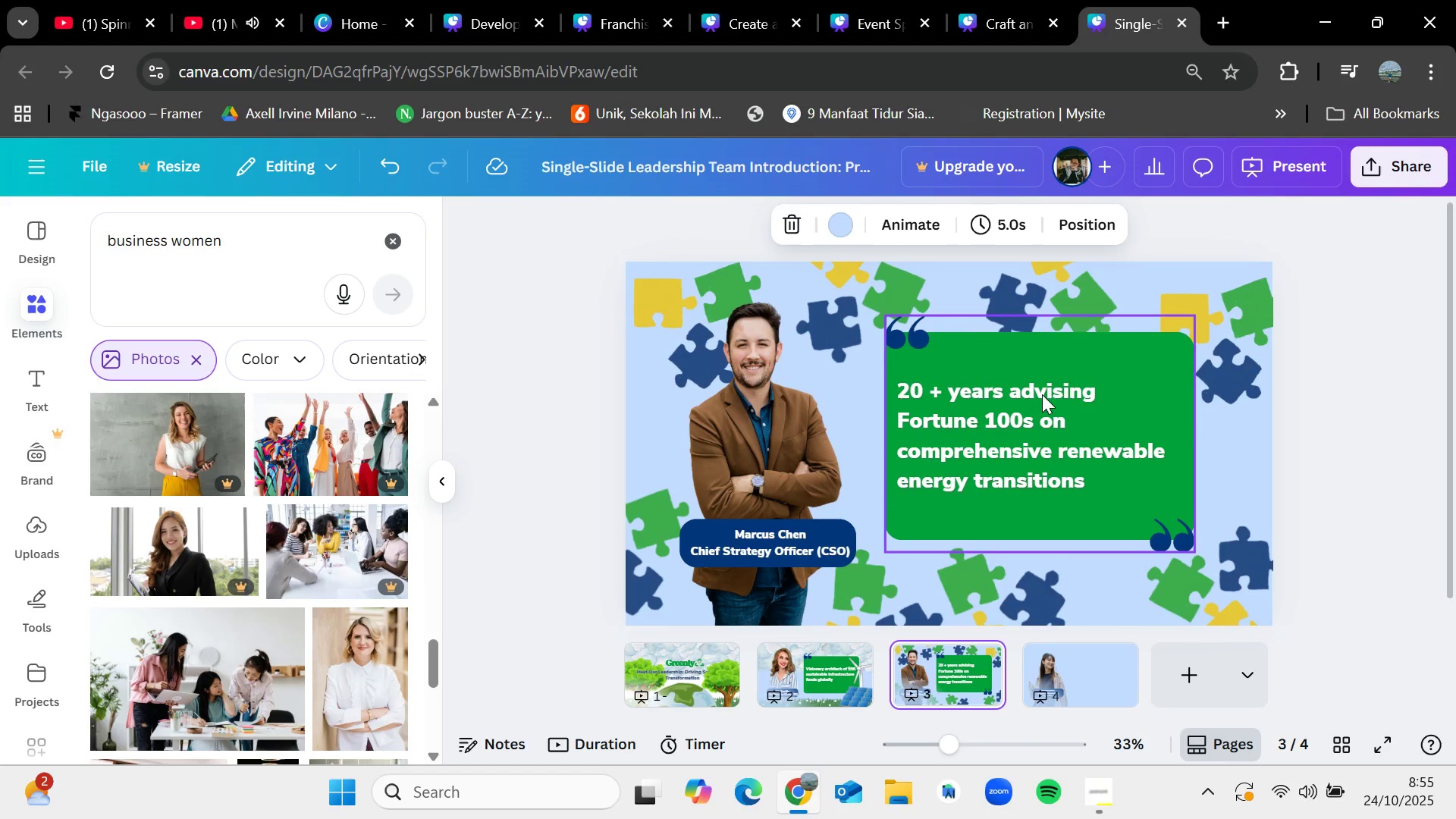 
left_click([1042, 394])
 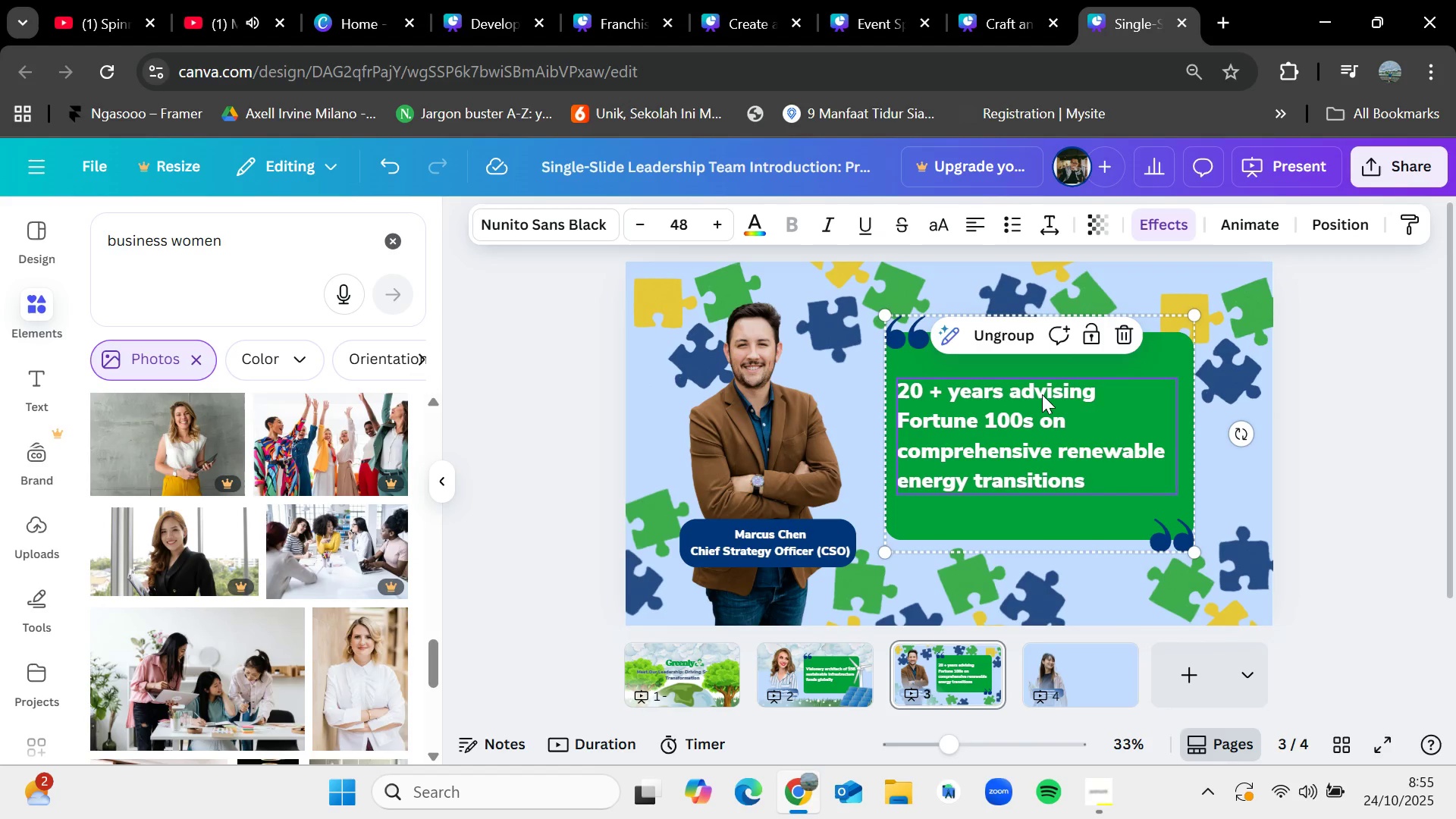 
key(Control+C)
 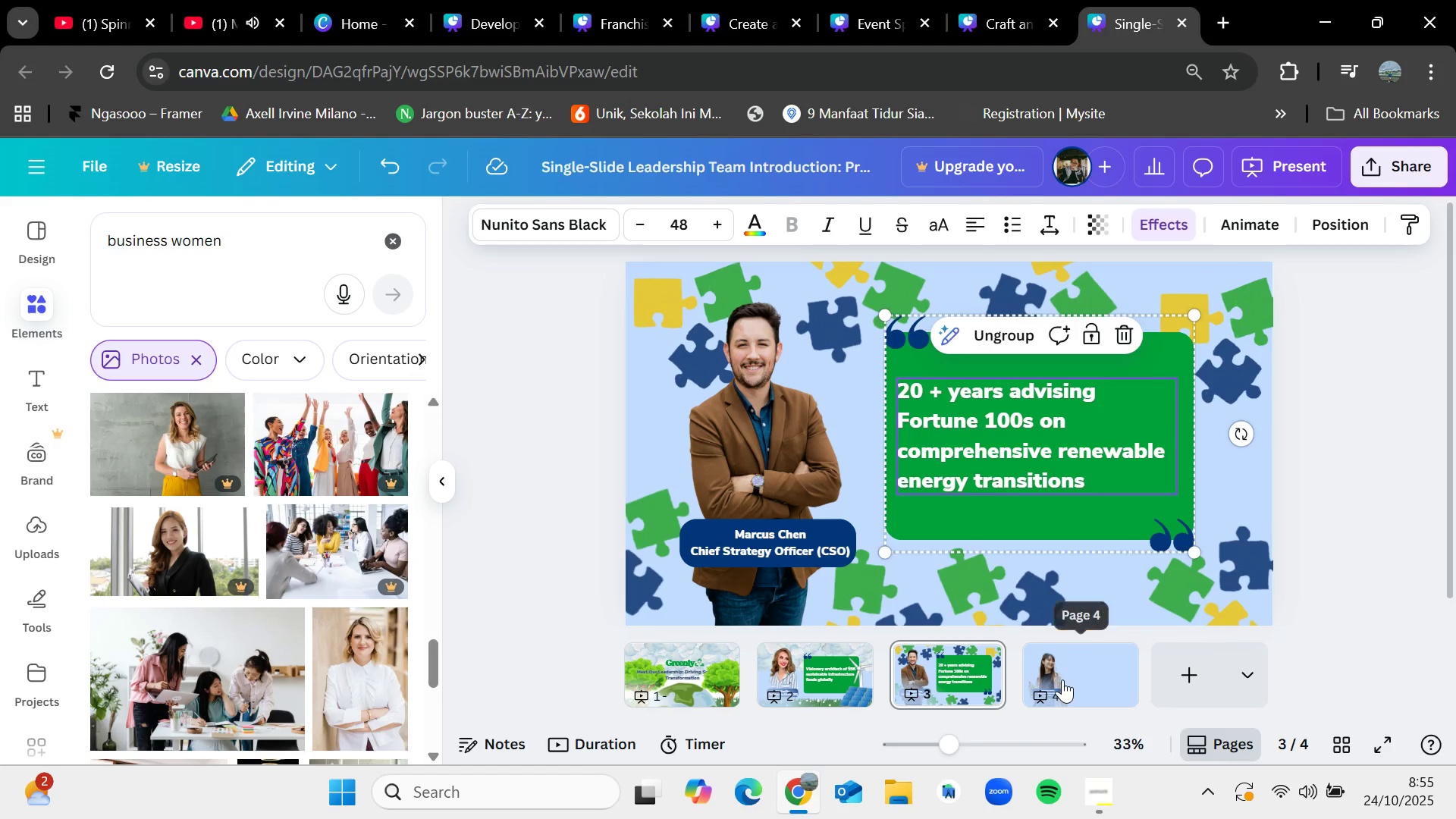 
left_click([1105, 675])
 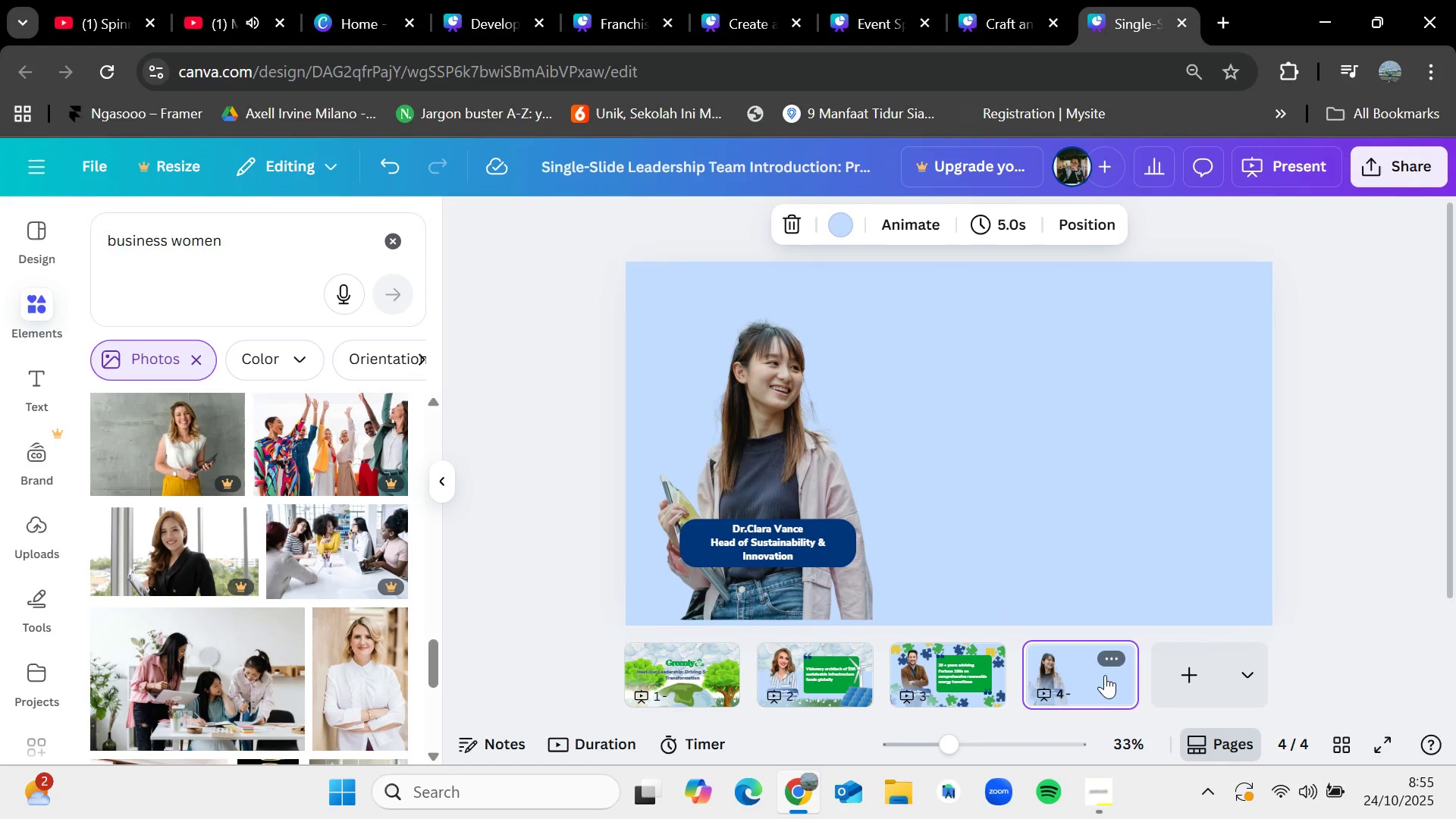 
key(Control+V)
 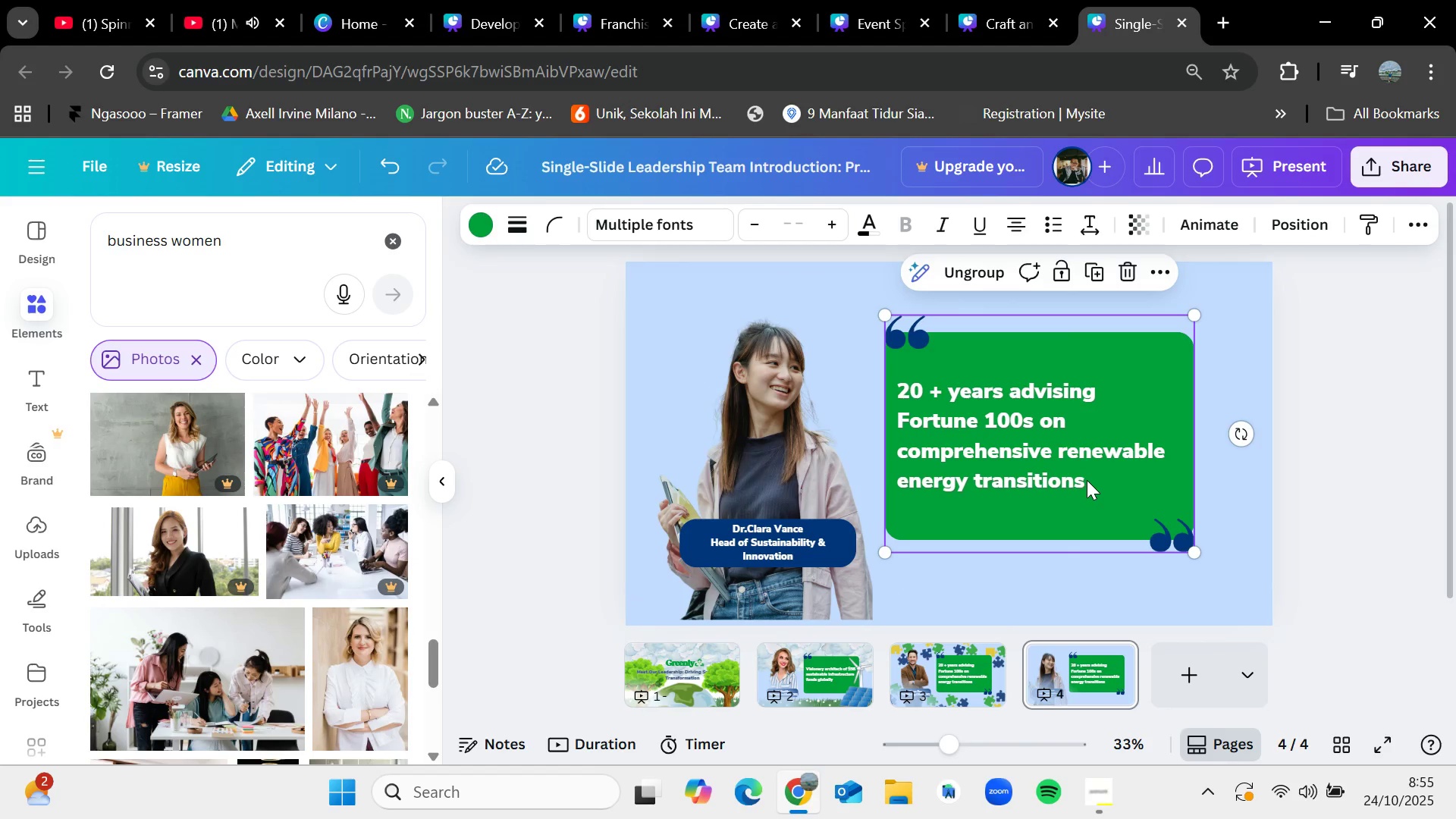 
wait(6.11)
 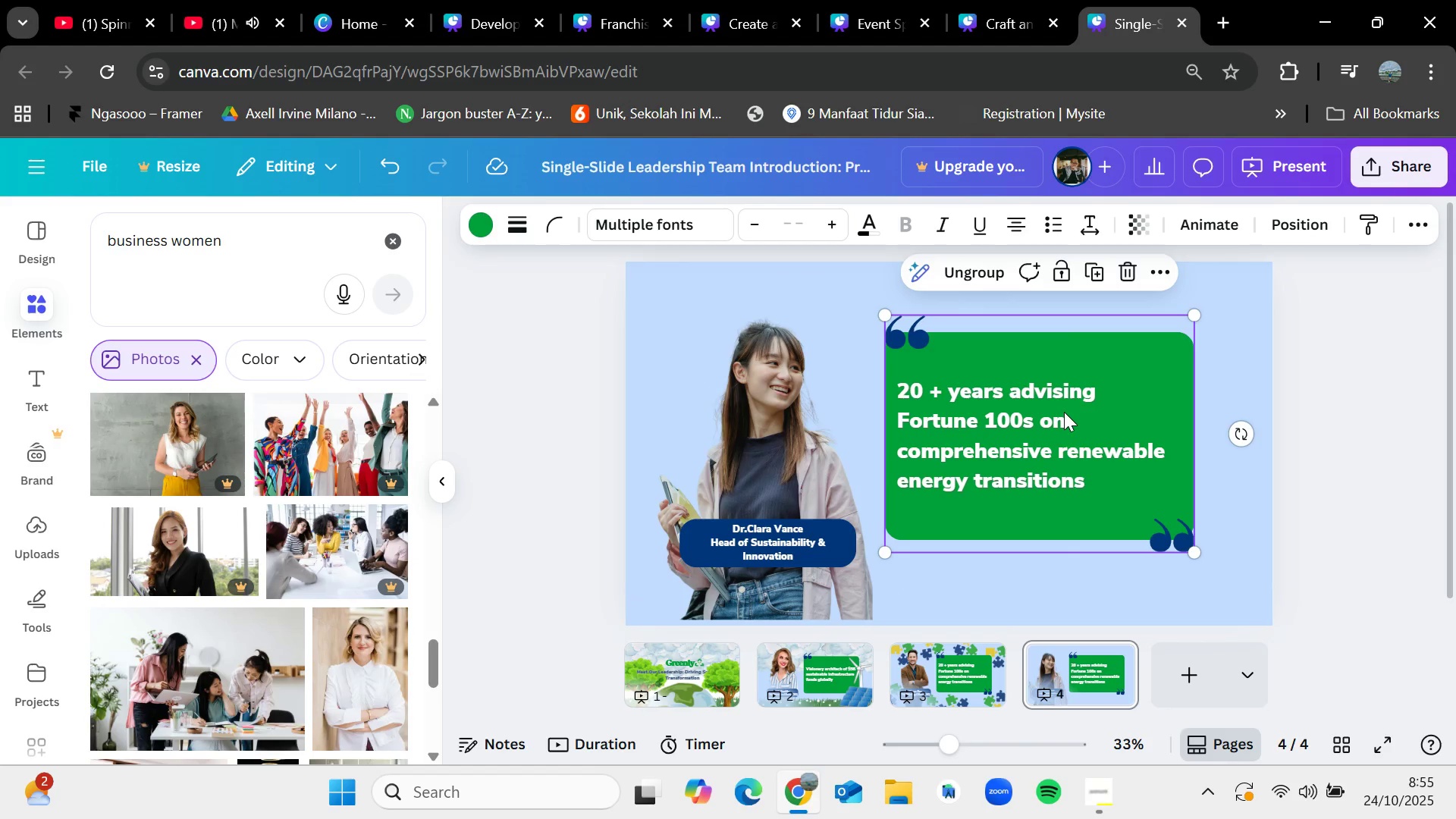 
left_click([954, 654])
 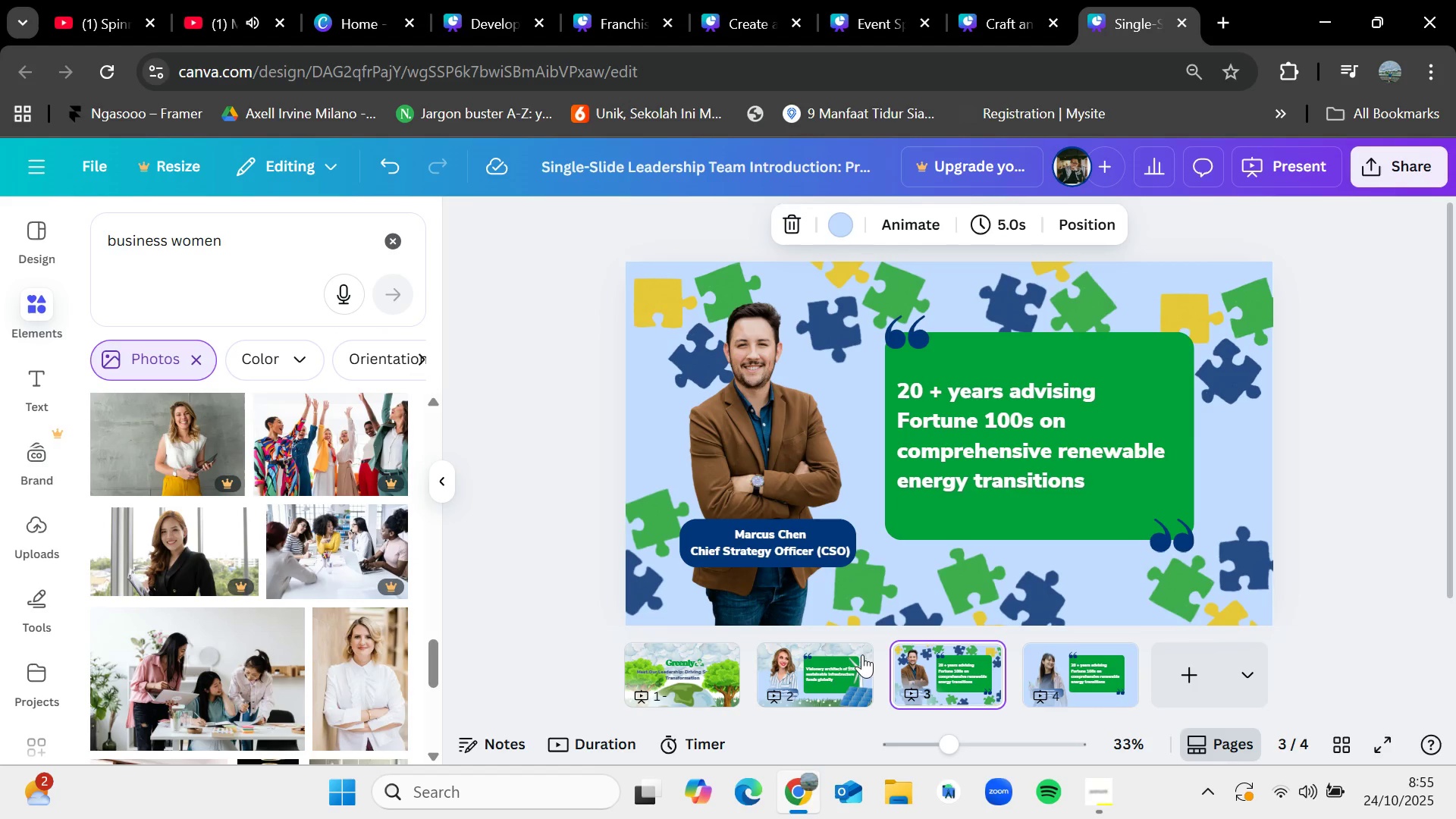 
left_click([835, 662])
 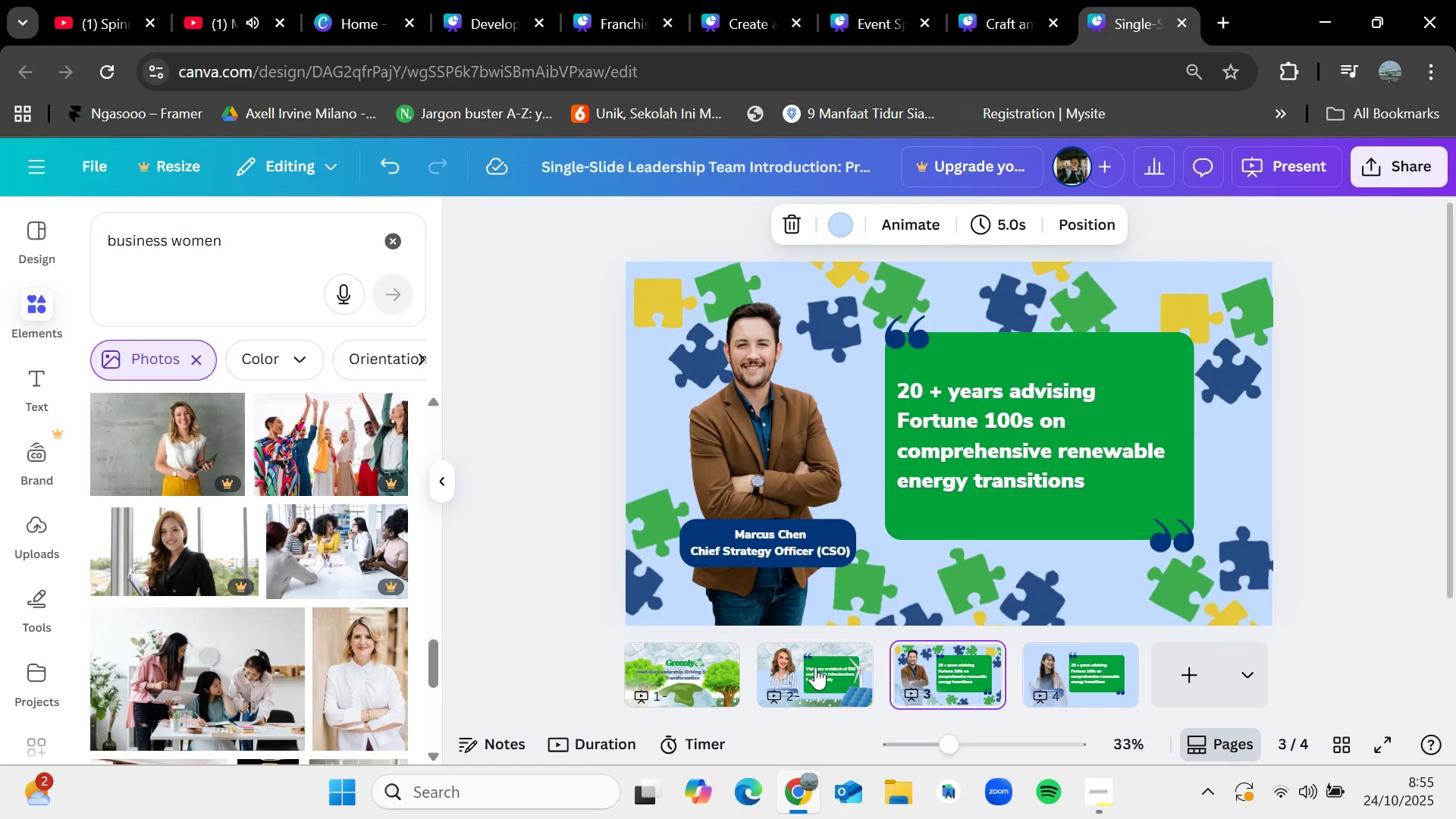 
left_click([813, 667])
 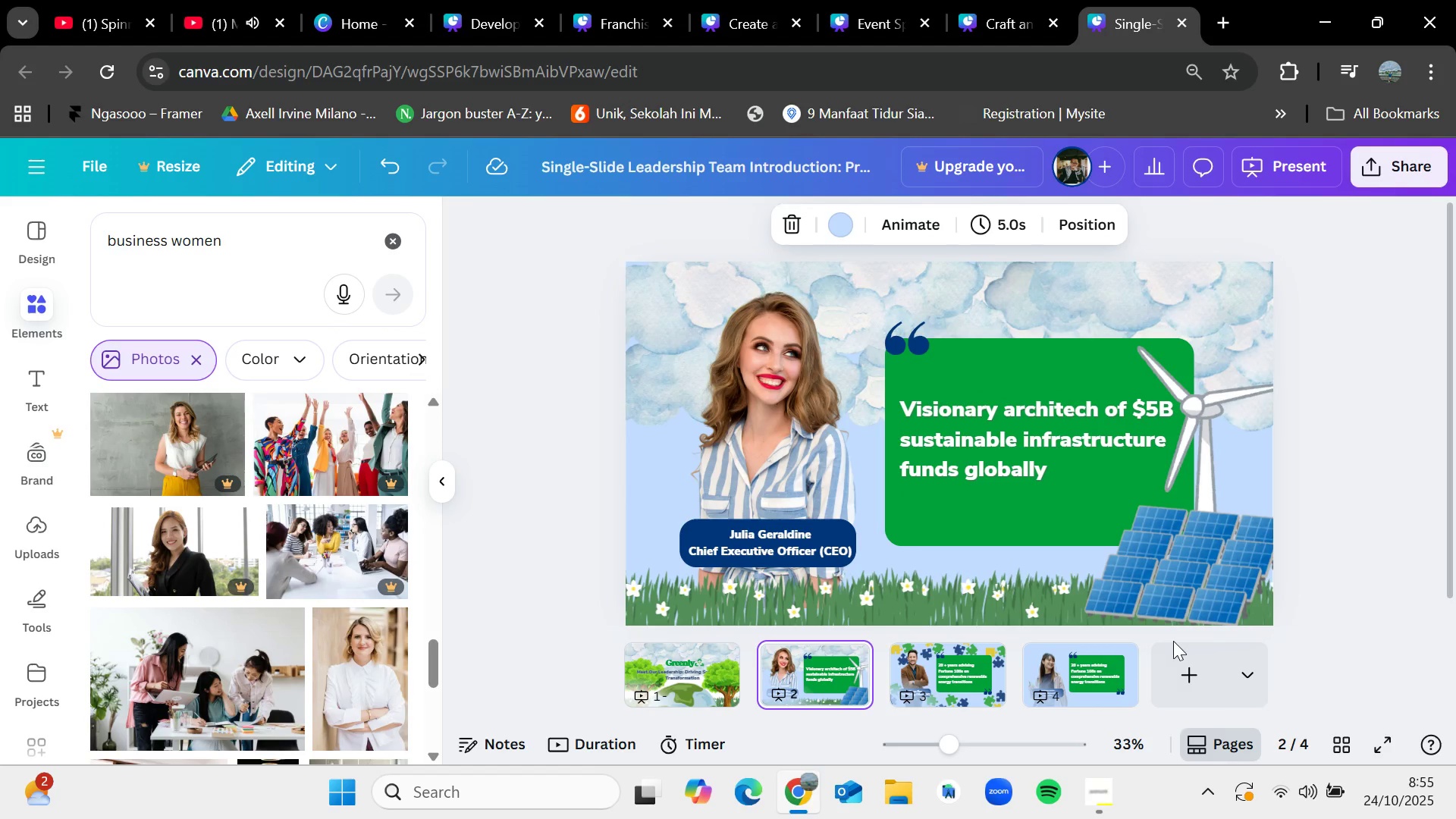 
left_click([1092, 664])
 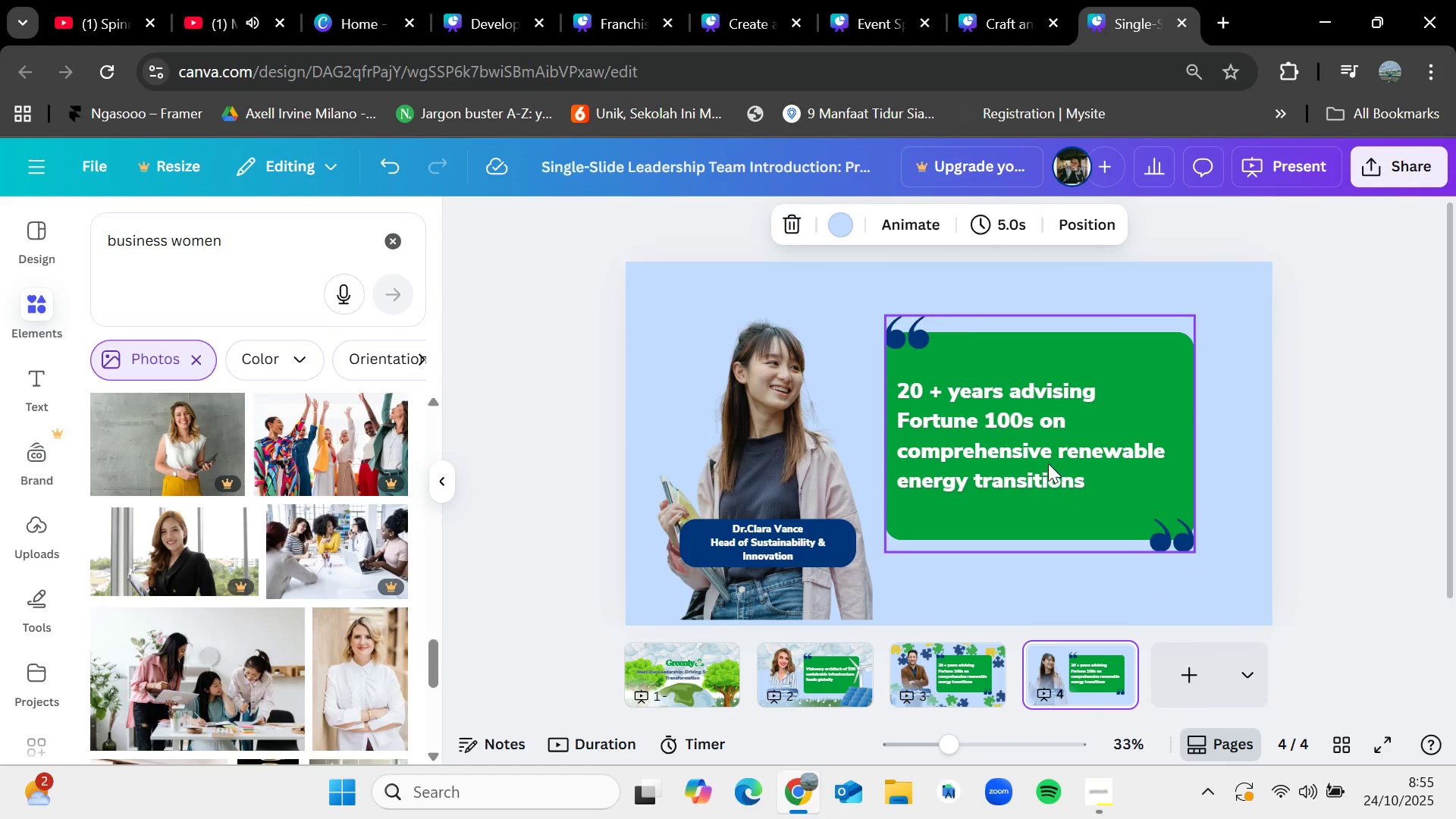 
double_click([1048, 463])
 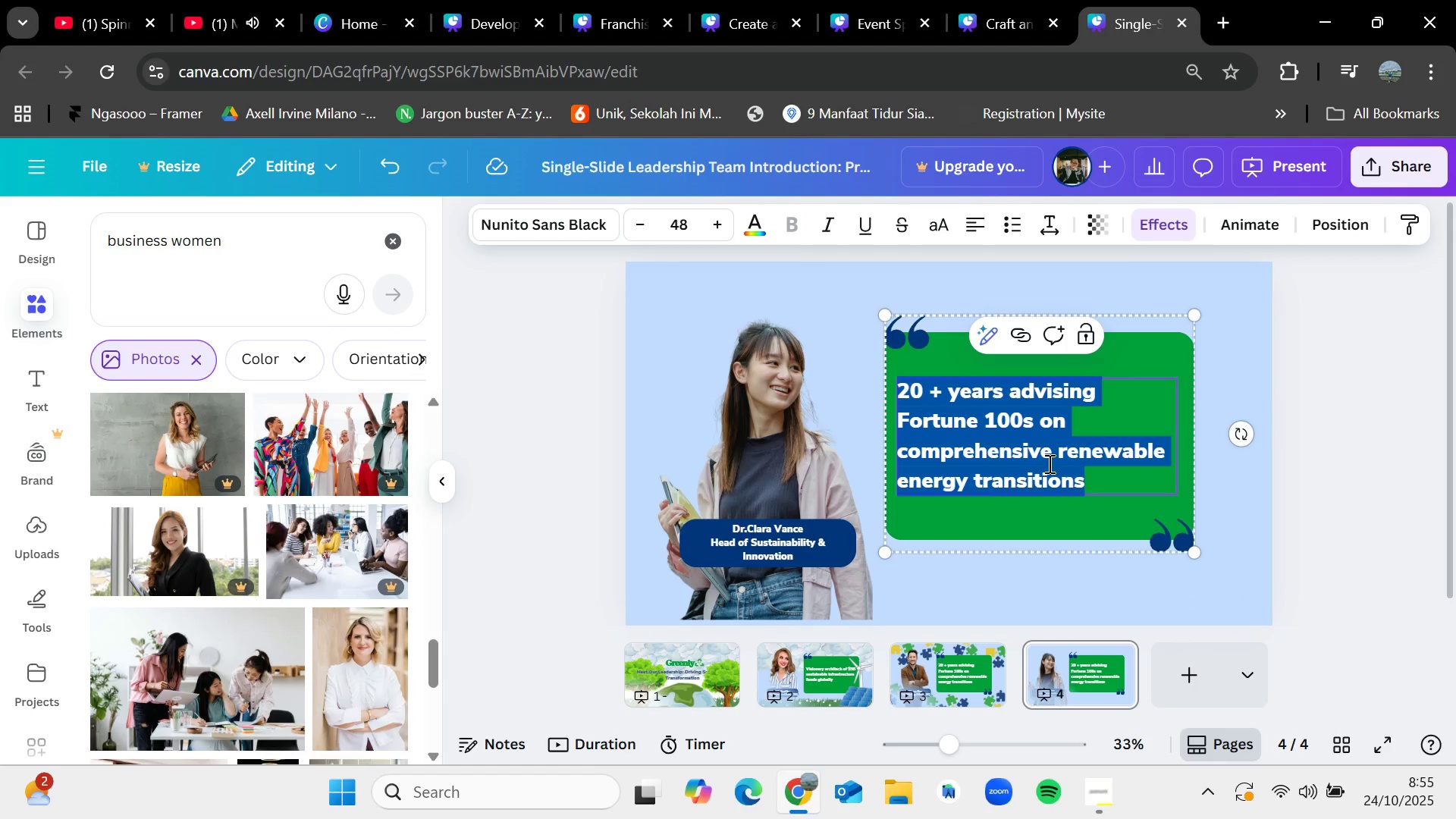 
key(Backspace)
type(ph)
key(Backspace)
key(Backspace)
type(Ph.D,)
key(Backspace)
type(. in Climate Science;specialized)
key(Backspace)
type(s in verifiable)
 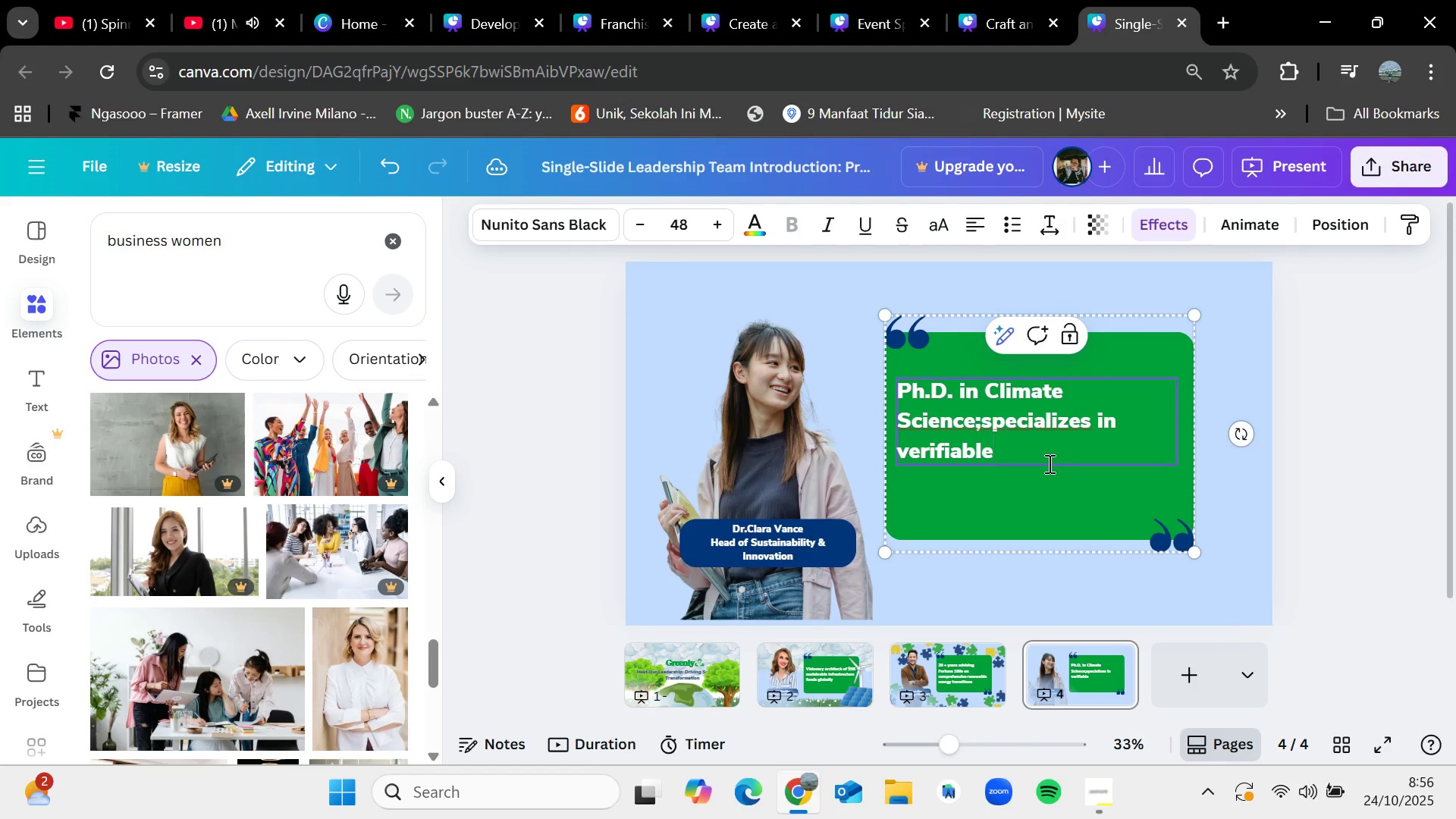 
type( carbon reduction modeling)
 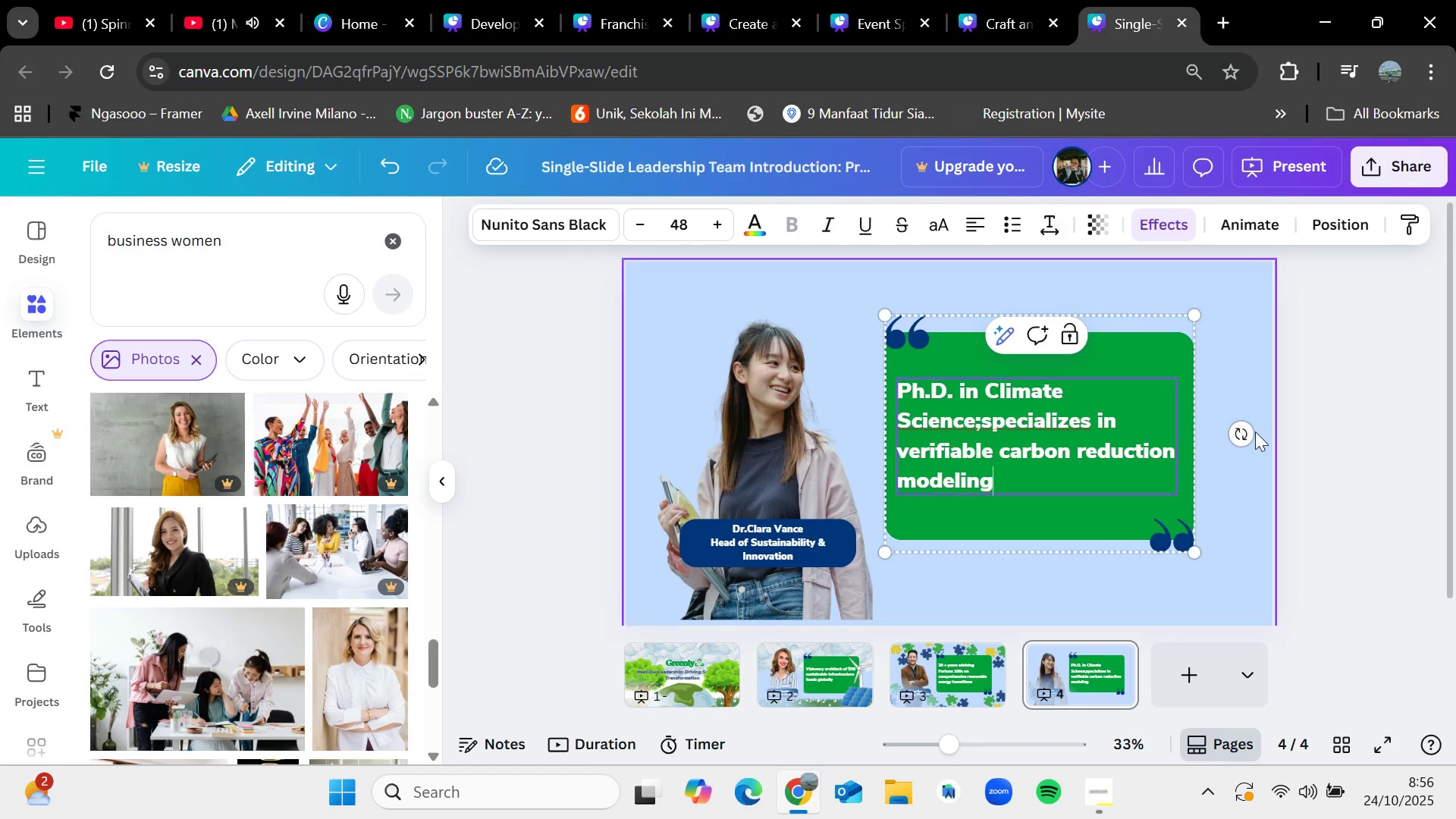 
left_click([1382, 414])
 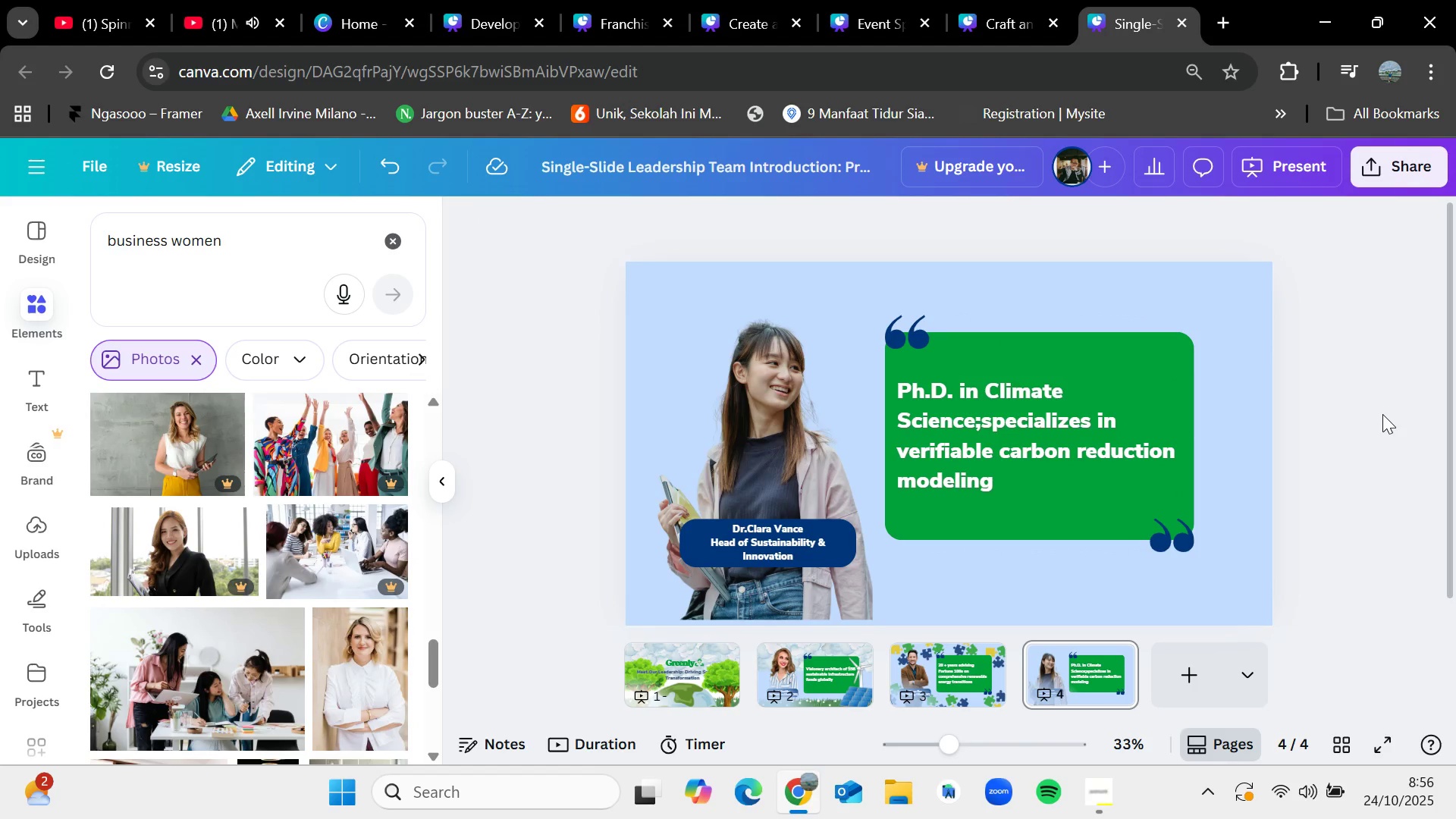 
wait(23.63)
 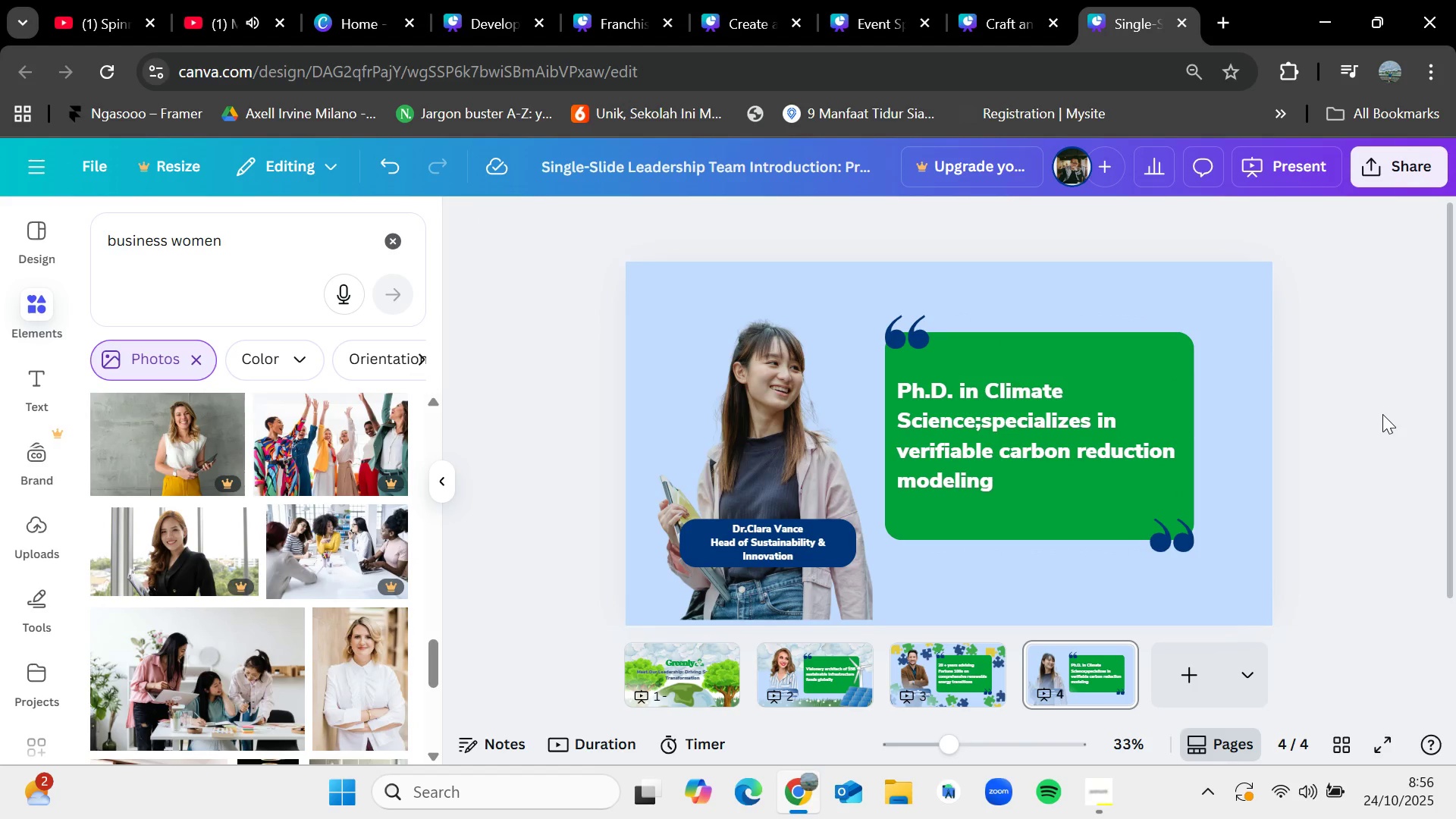 
left_click([388, 246])
 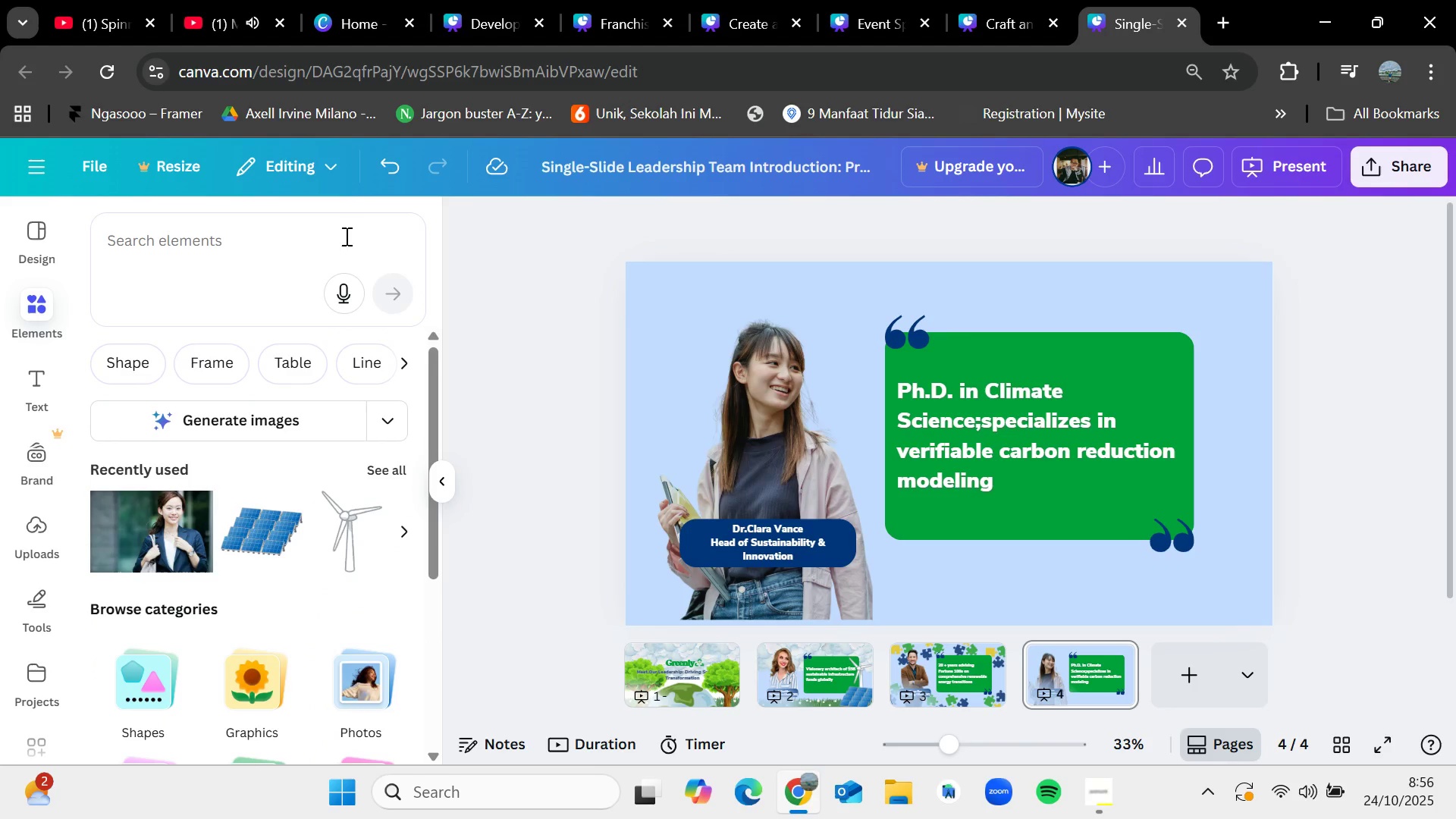 
left_click([322, 246])
 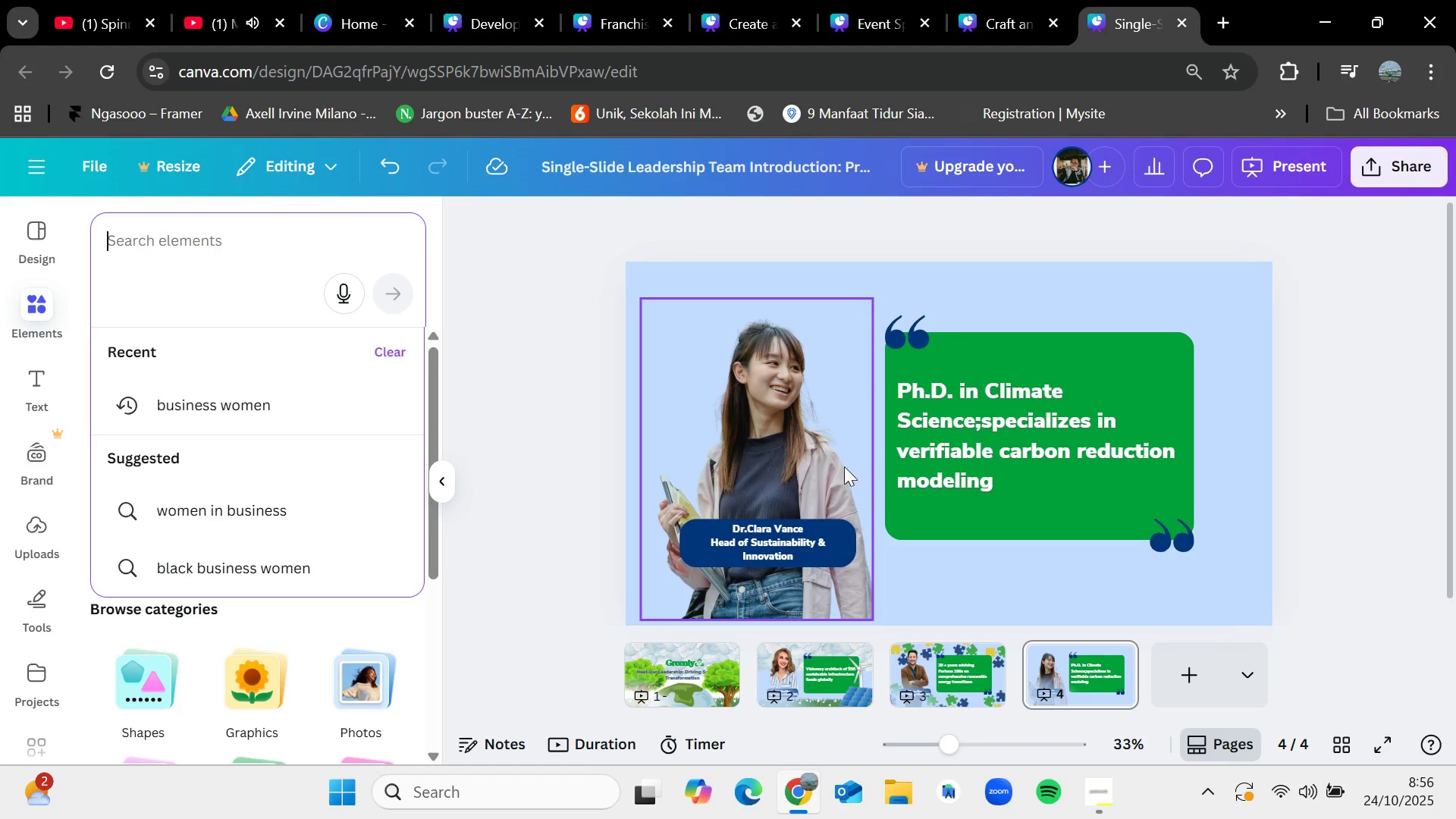 
wait(6.04)
 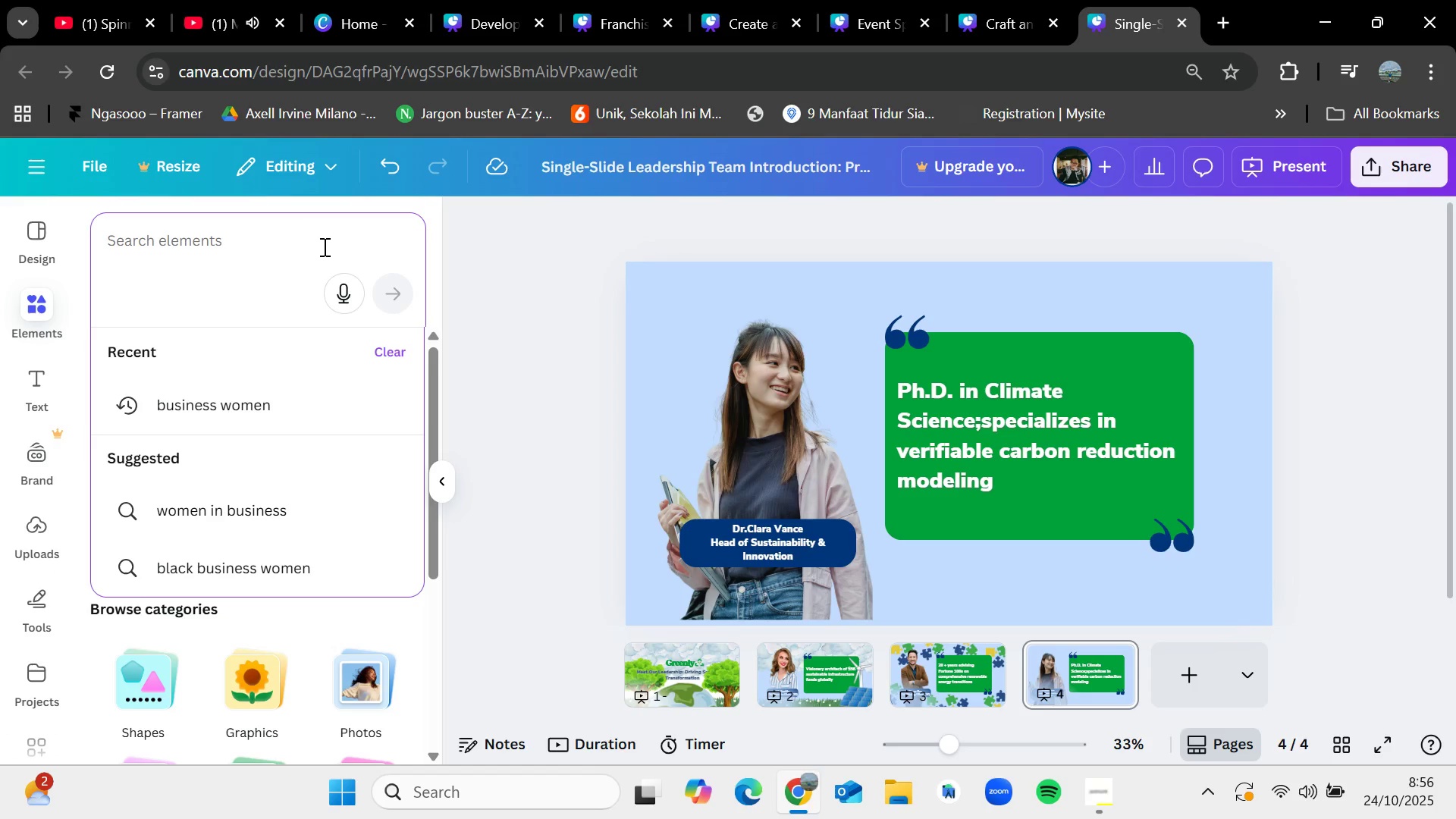 
left_click([698, 660])
 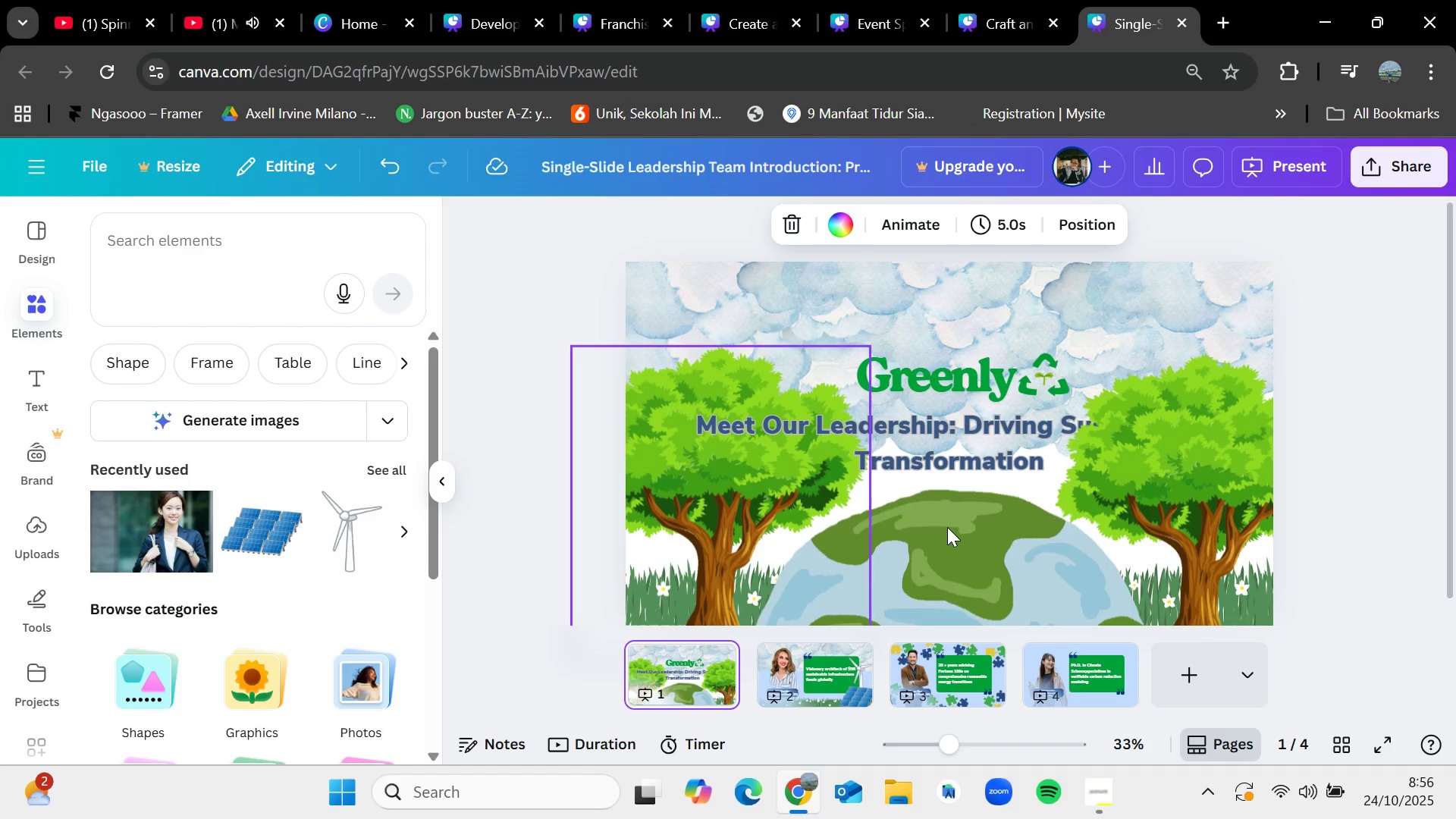 
left_click([947, 527])
 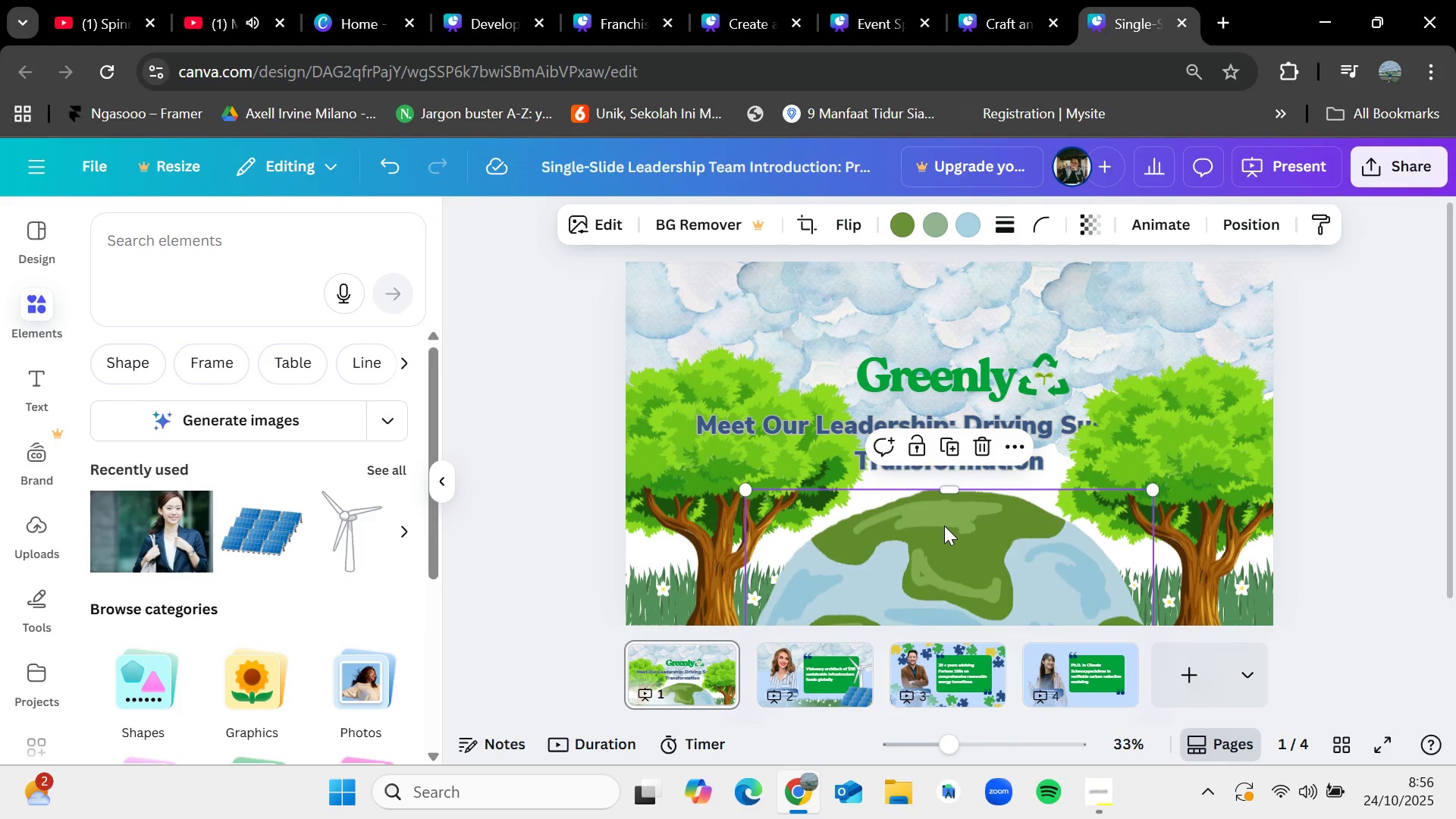 
key(Control+C)
 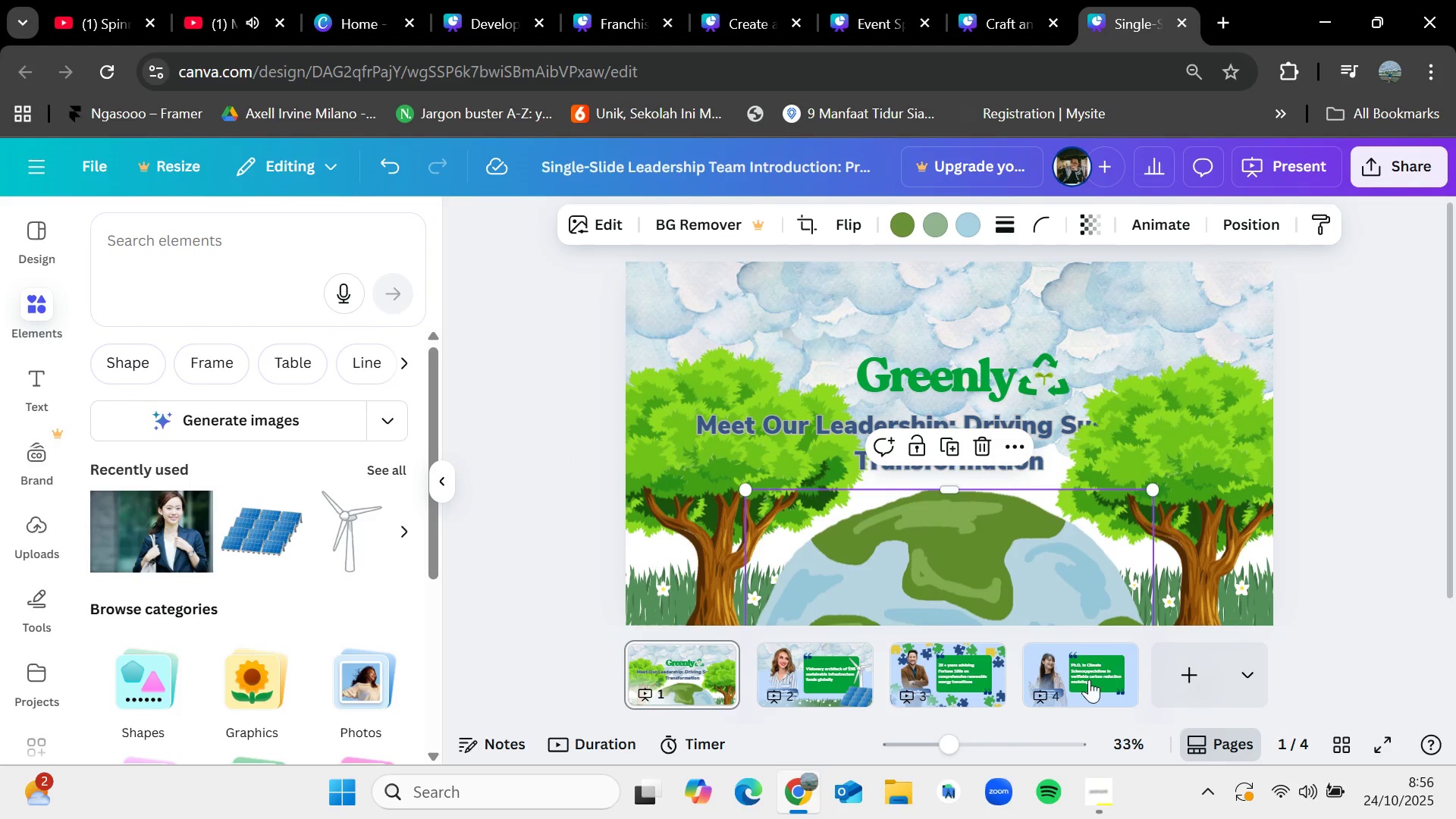 
left_click([1084, 679])
 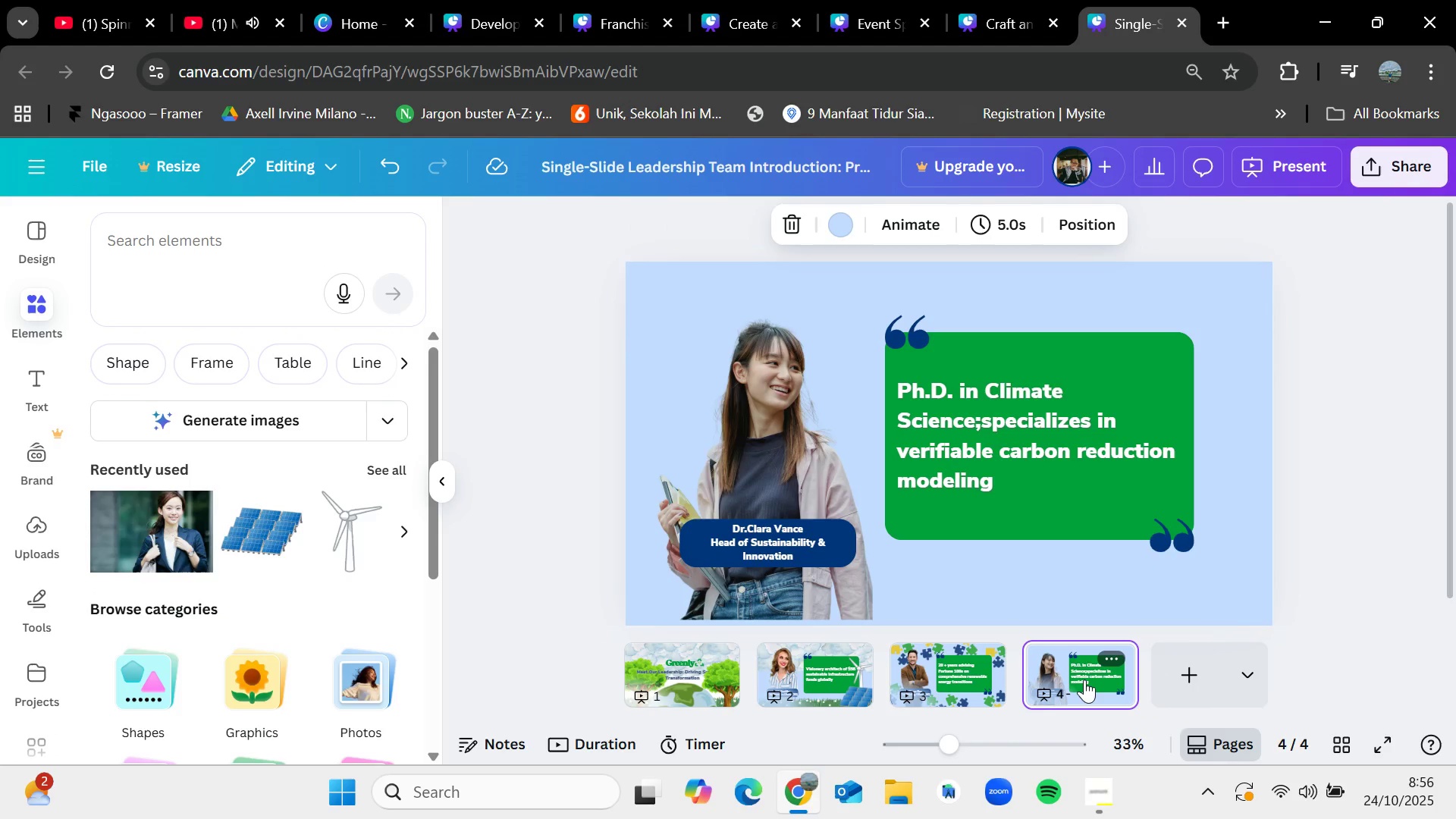 
key(Control+V)
 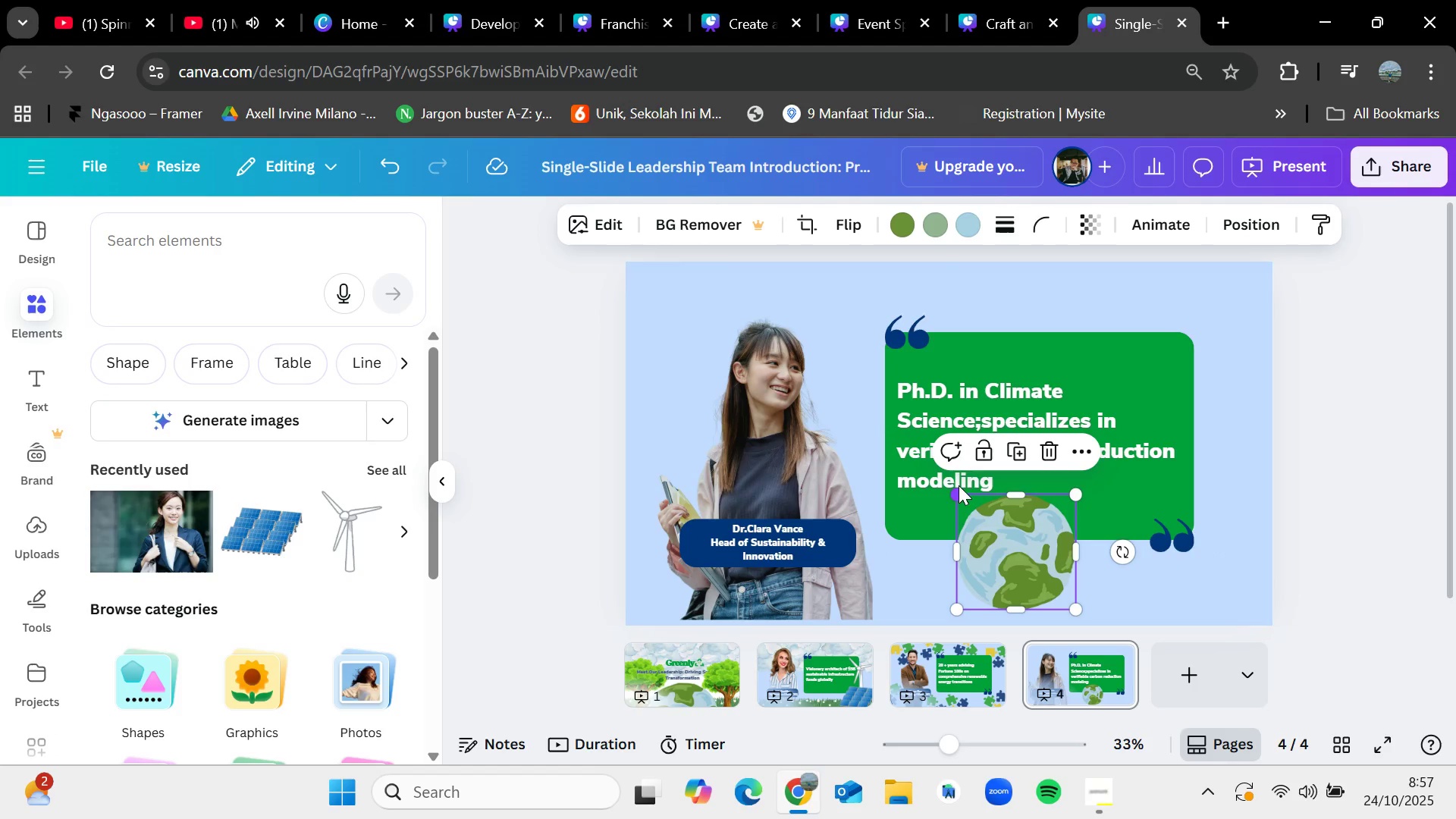 
wait(19.62)
 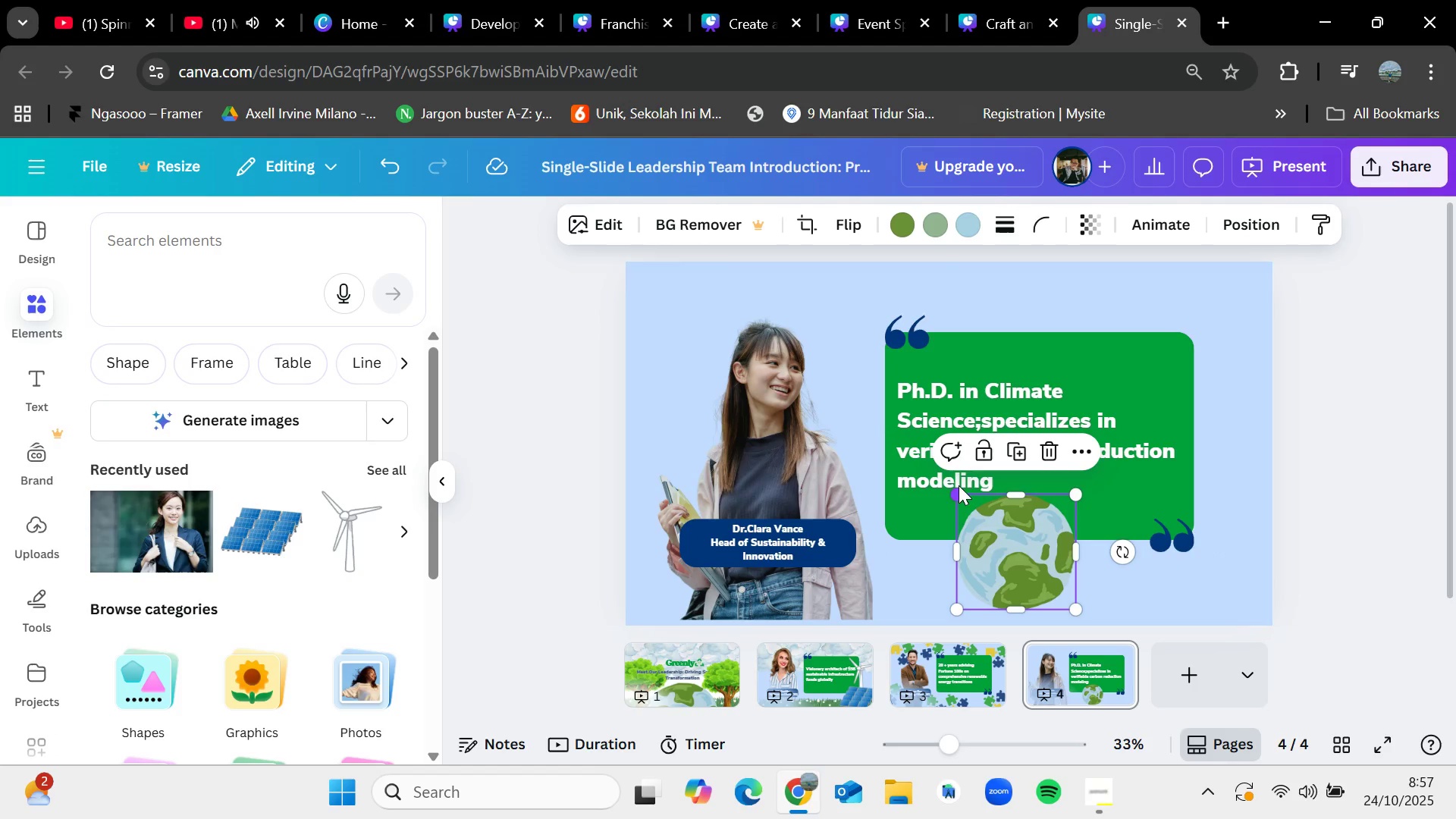 
key(Delete)
 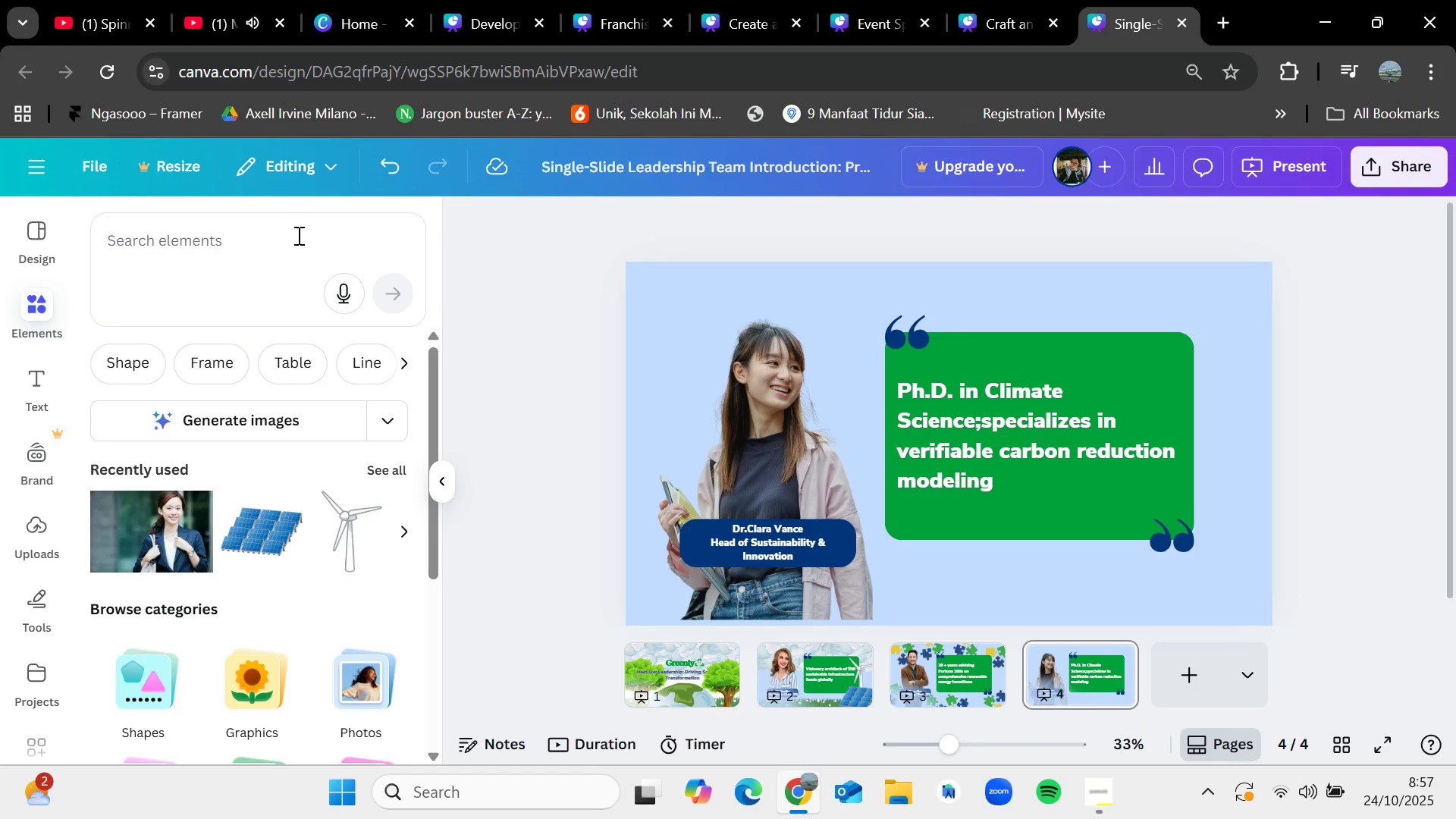 
wait(5.57)
 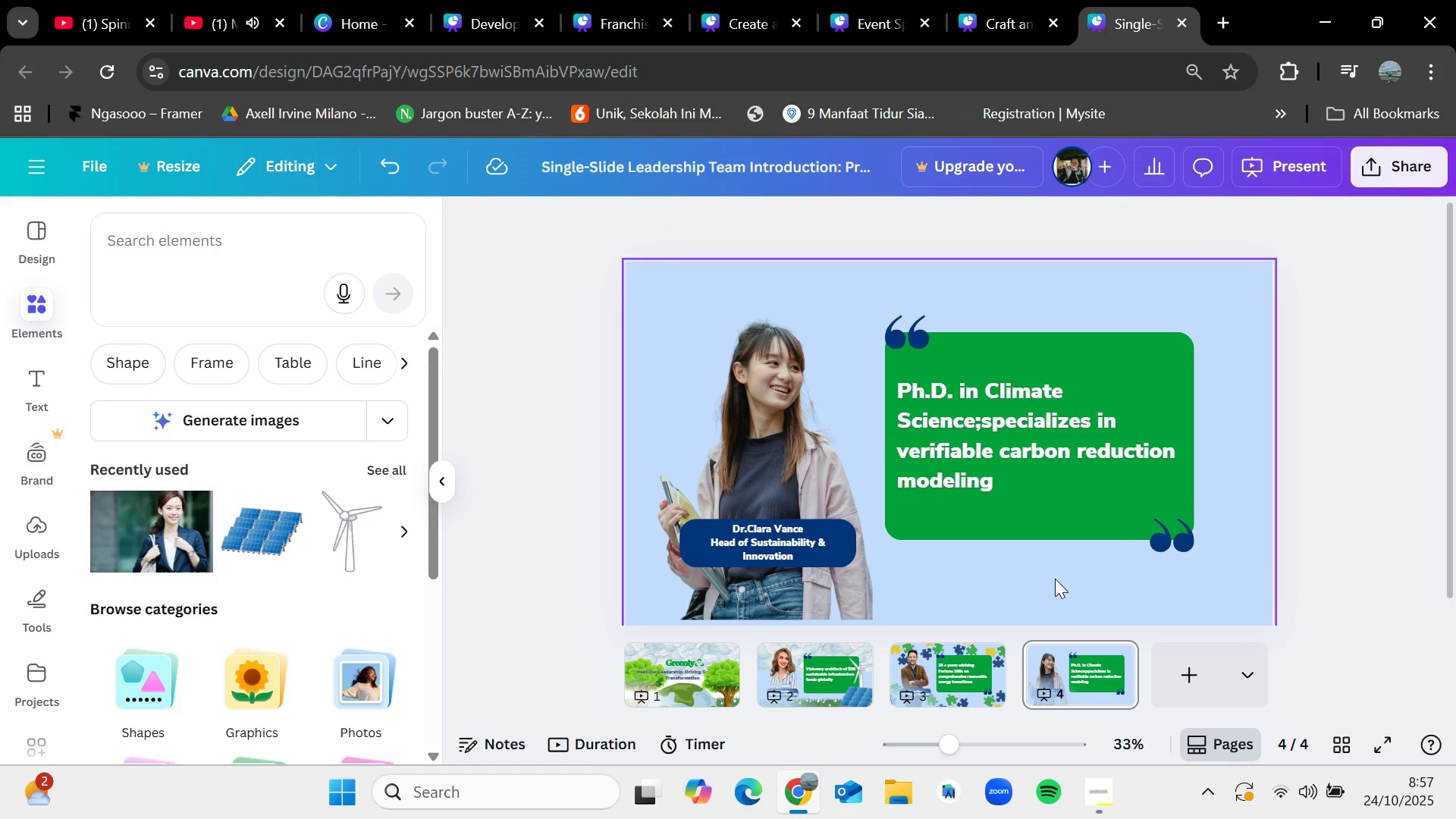 
type(green)
 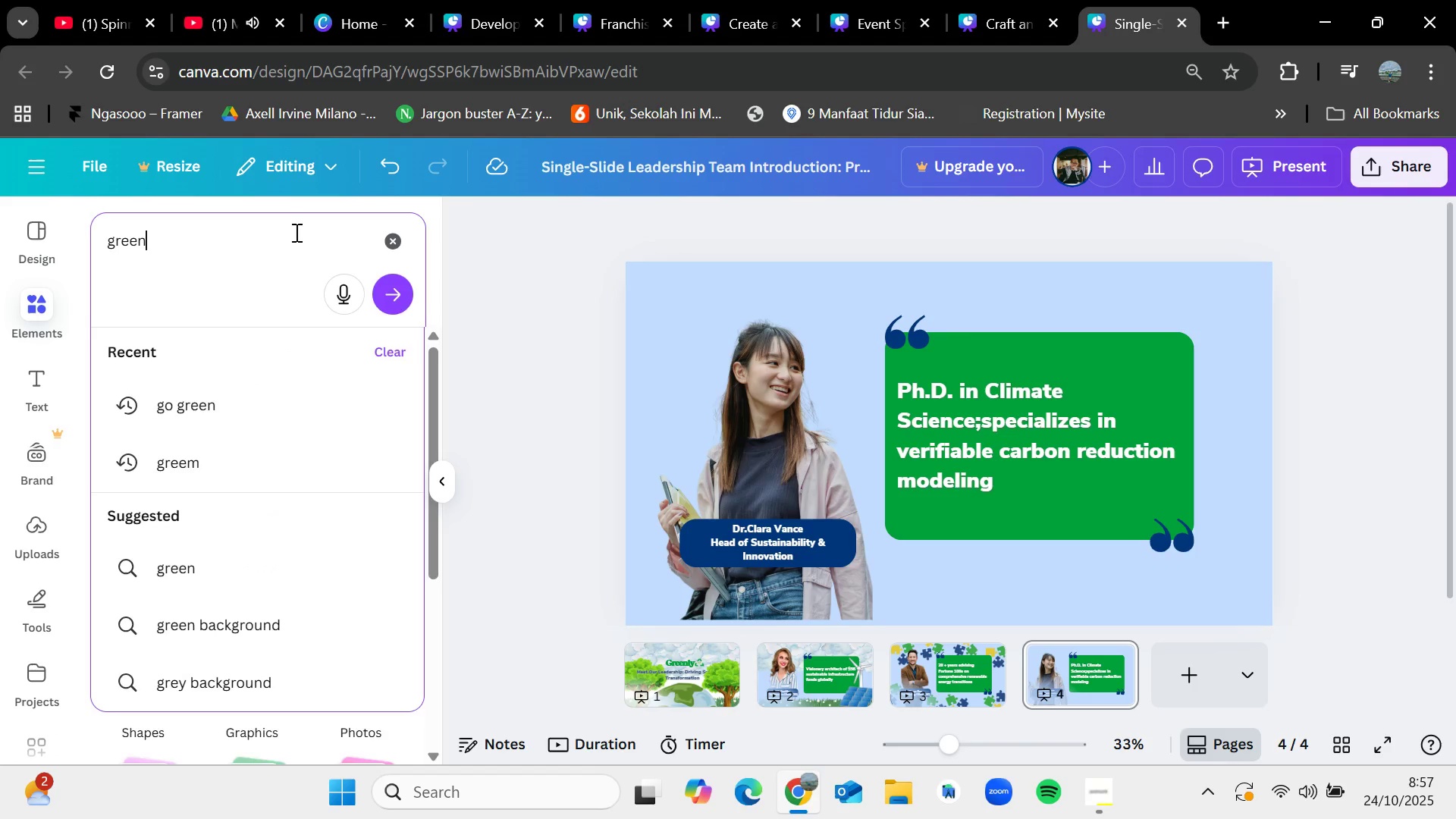 
key(Enter)
 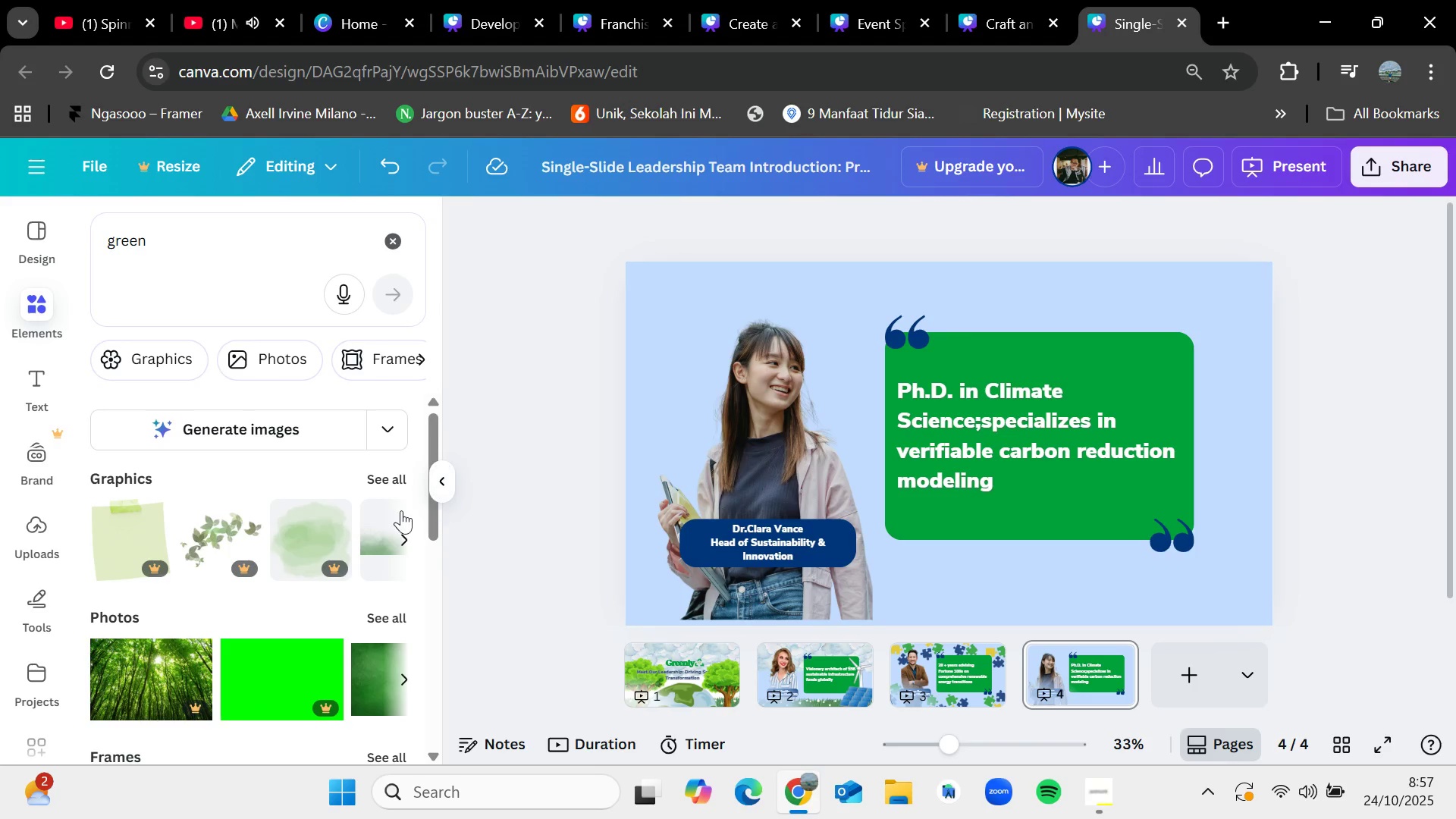 
left_click([388, 475])
 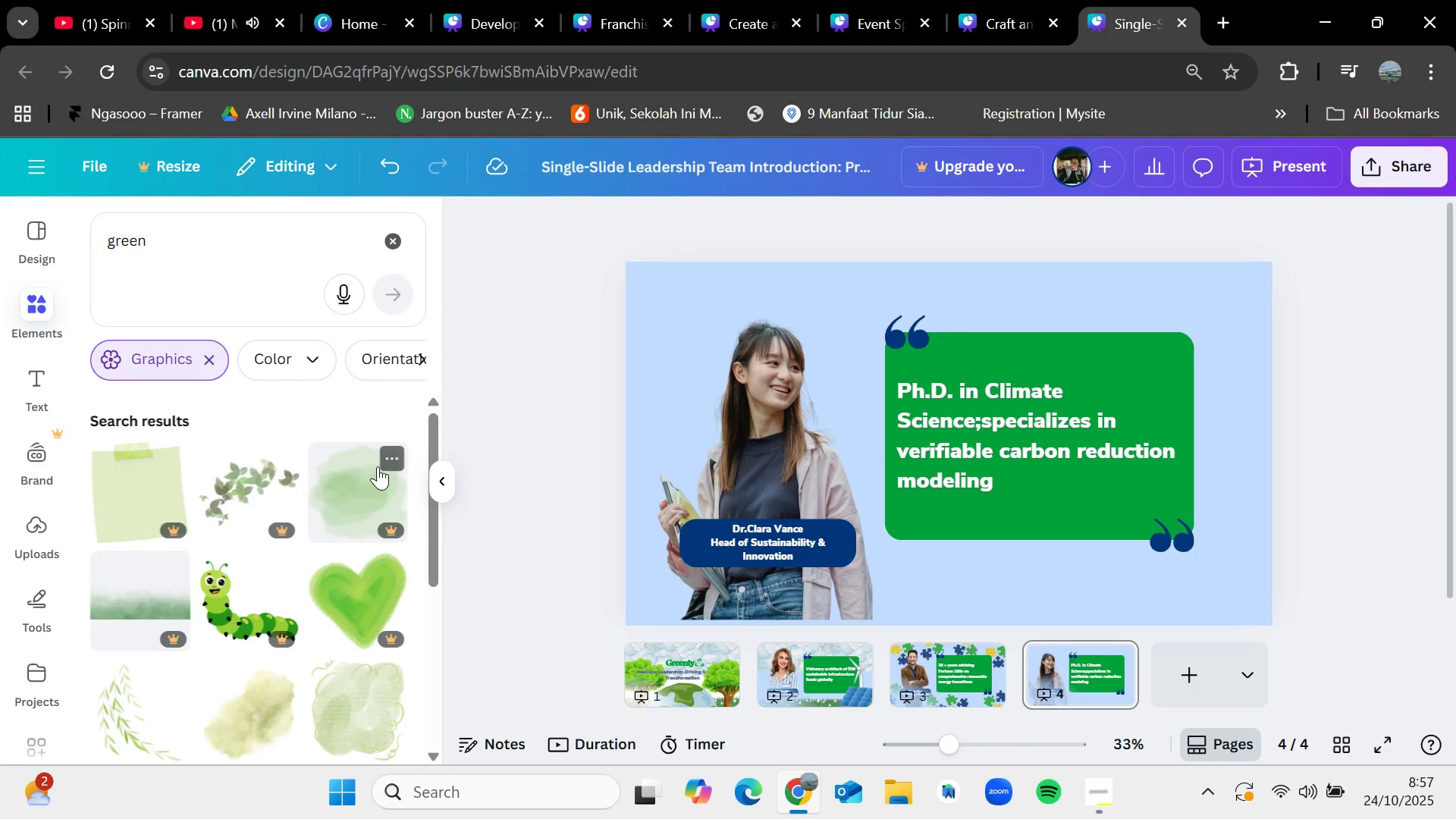 
scroll: coordinate [322, 661], scroll_direction: none, amount: 0.0
 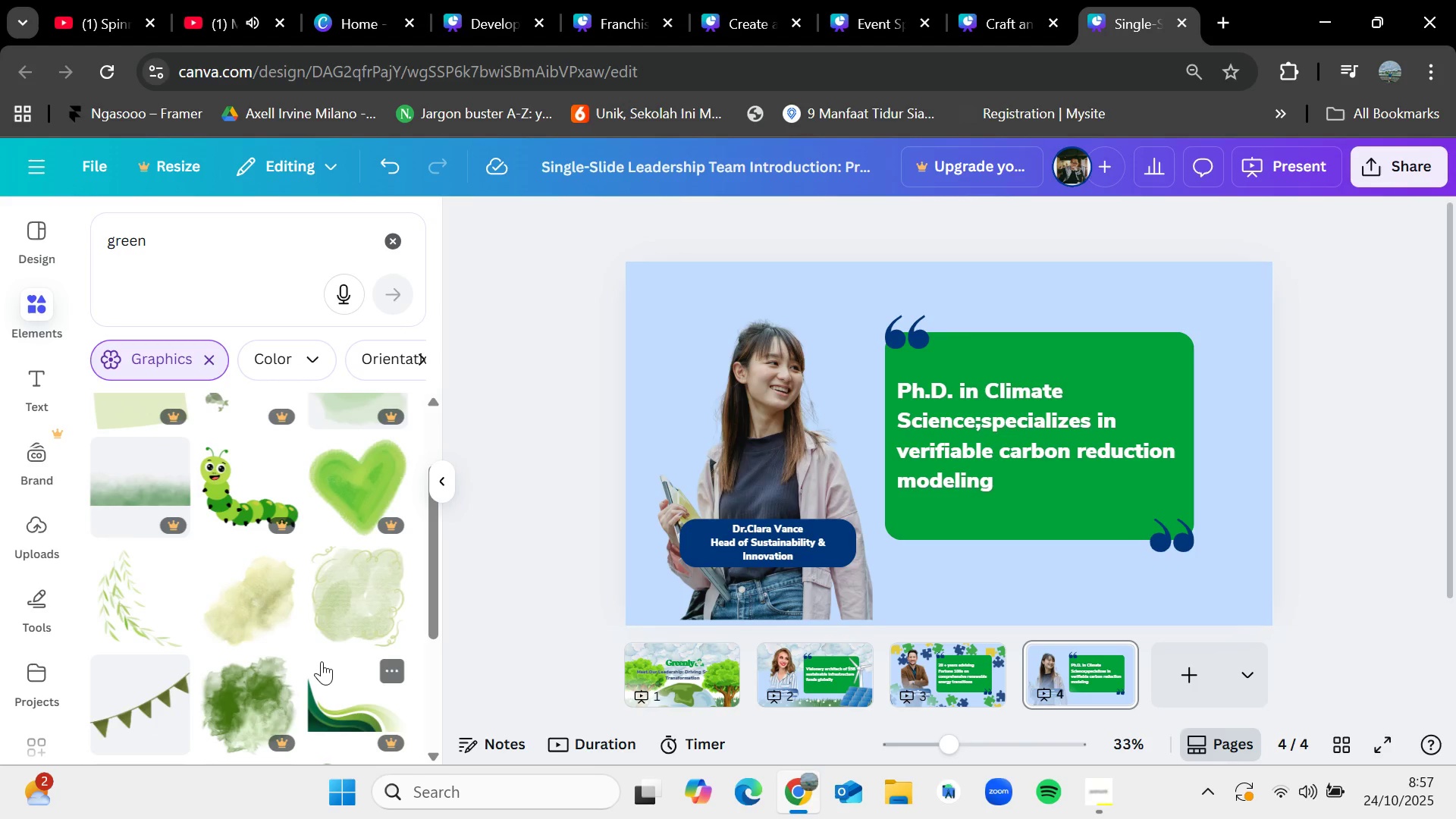 
scroll: coordinate [322, 661], scroll_direction: down, amount: 4.0
 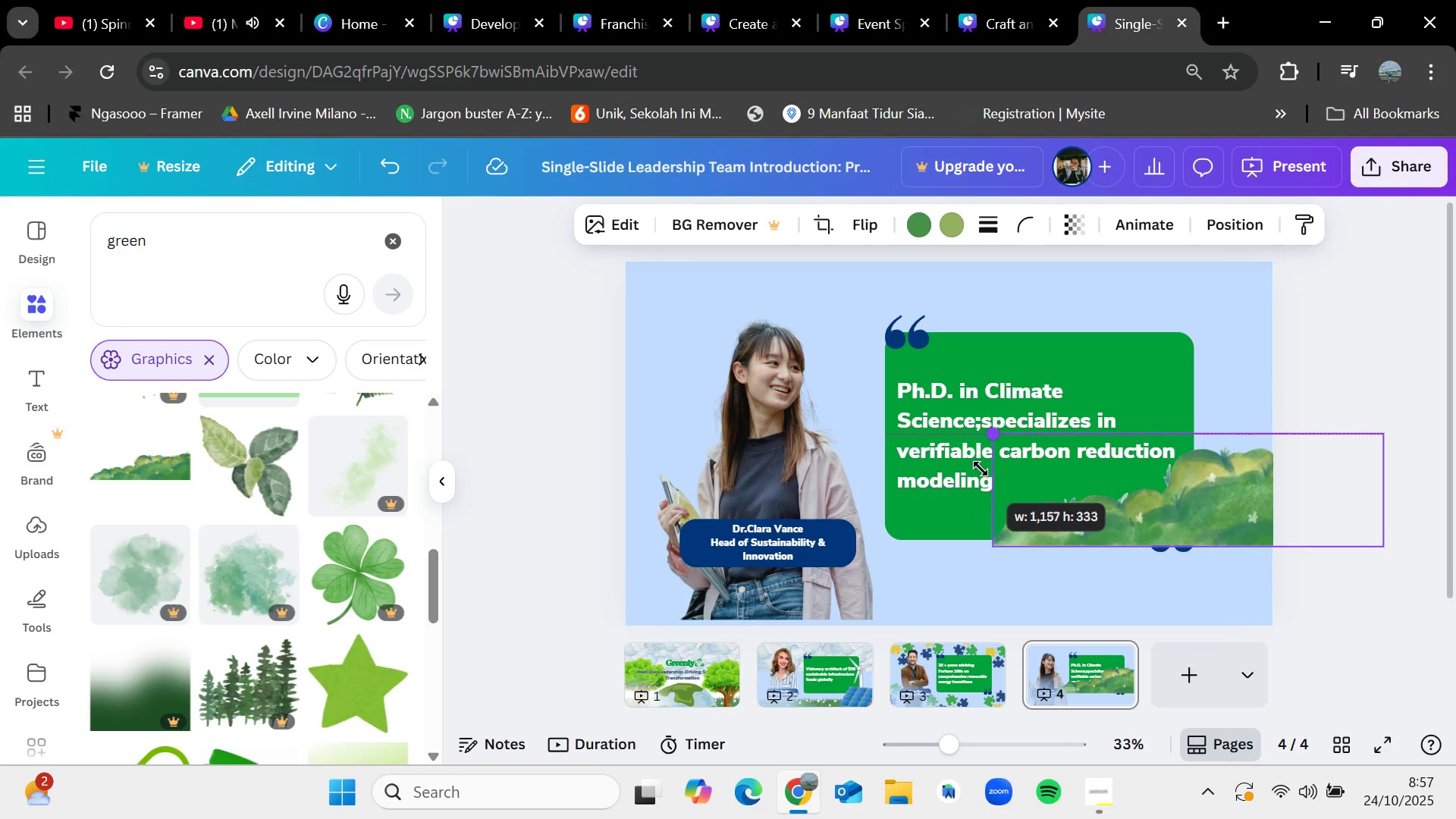 
wait(13.11)
 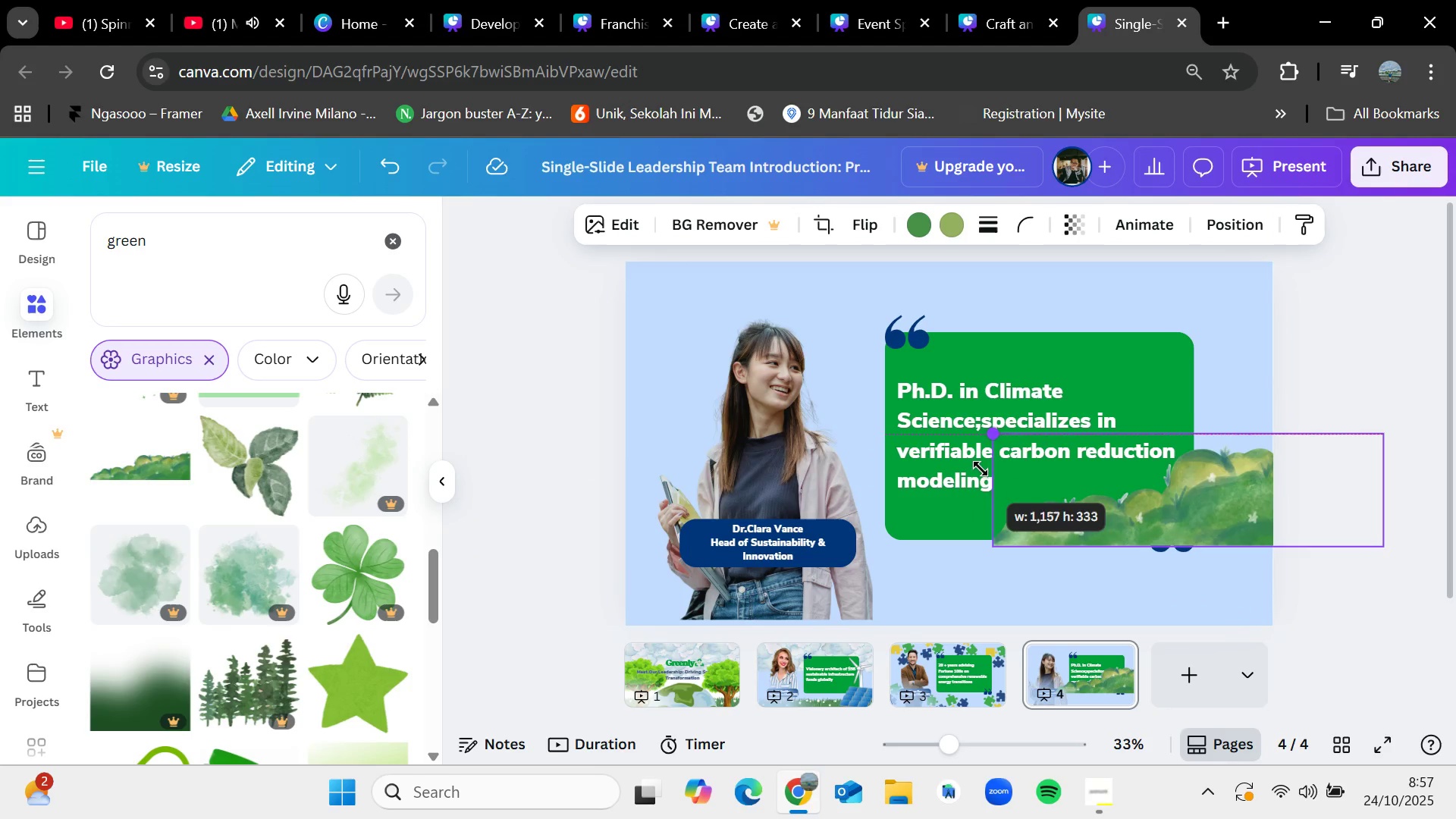 
mouse_move([862, 576])
 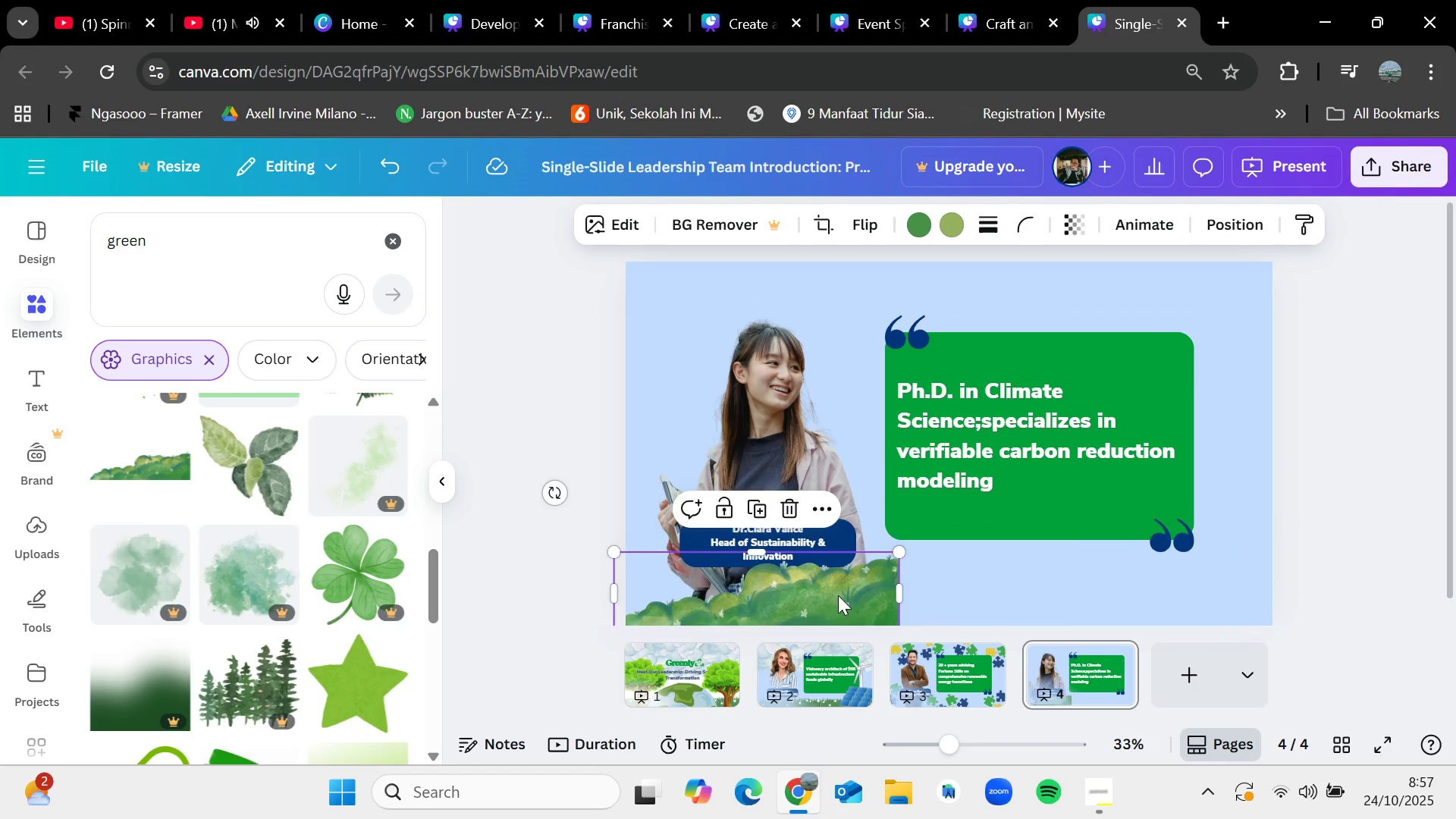 
left_click([852, 225])
 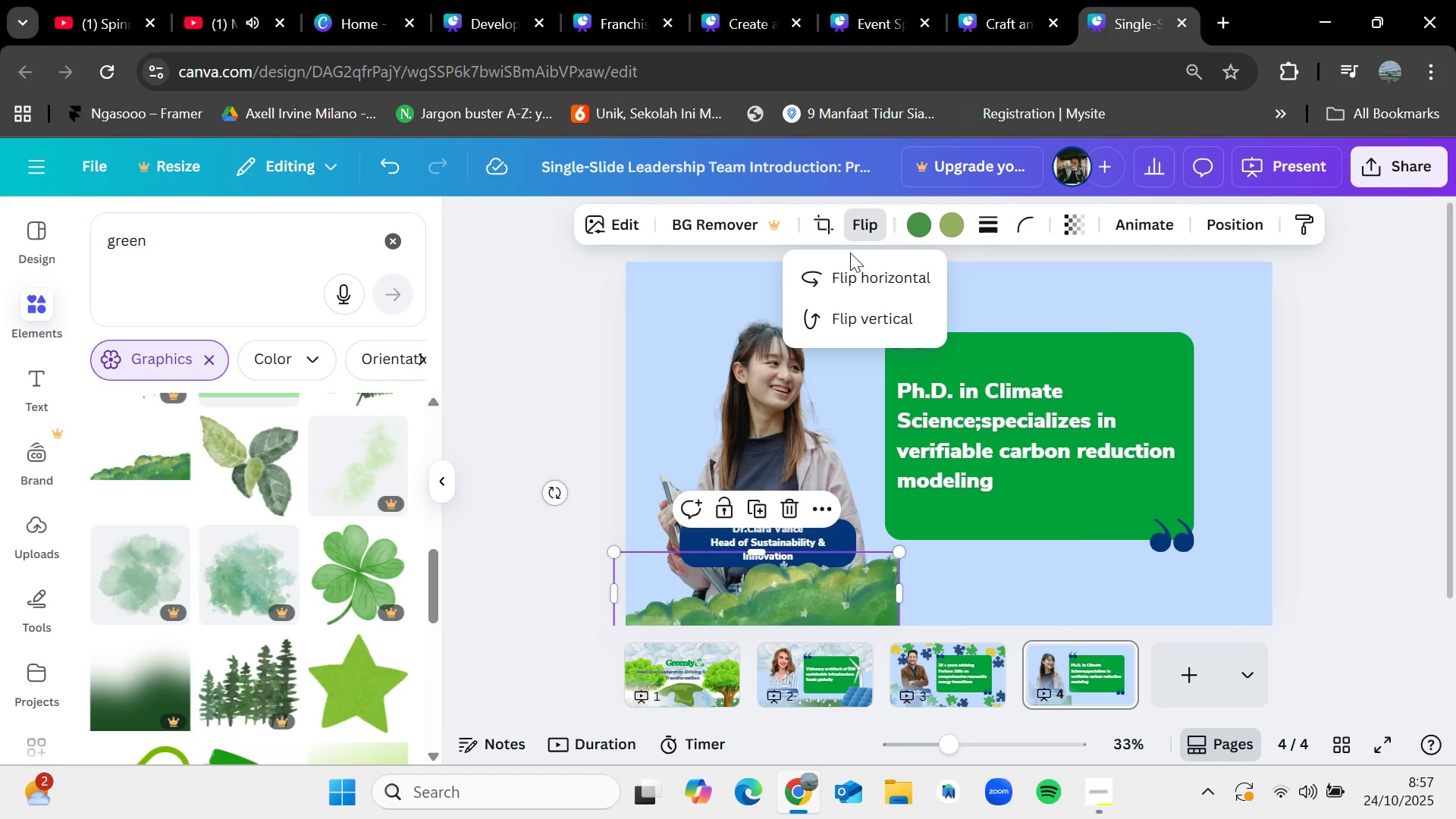 
left_click([852, 256])
 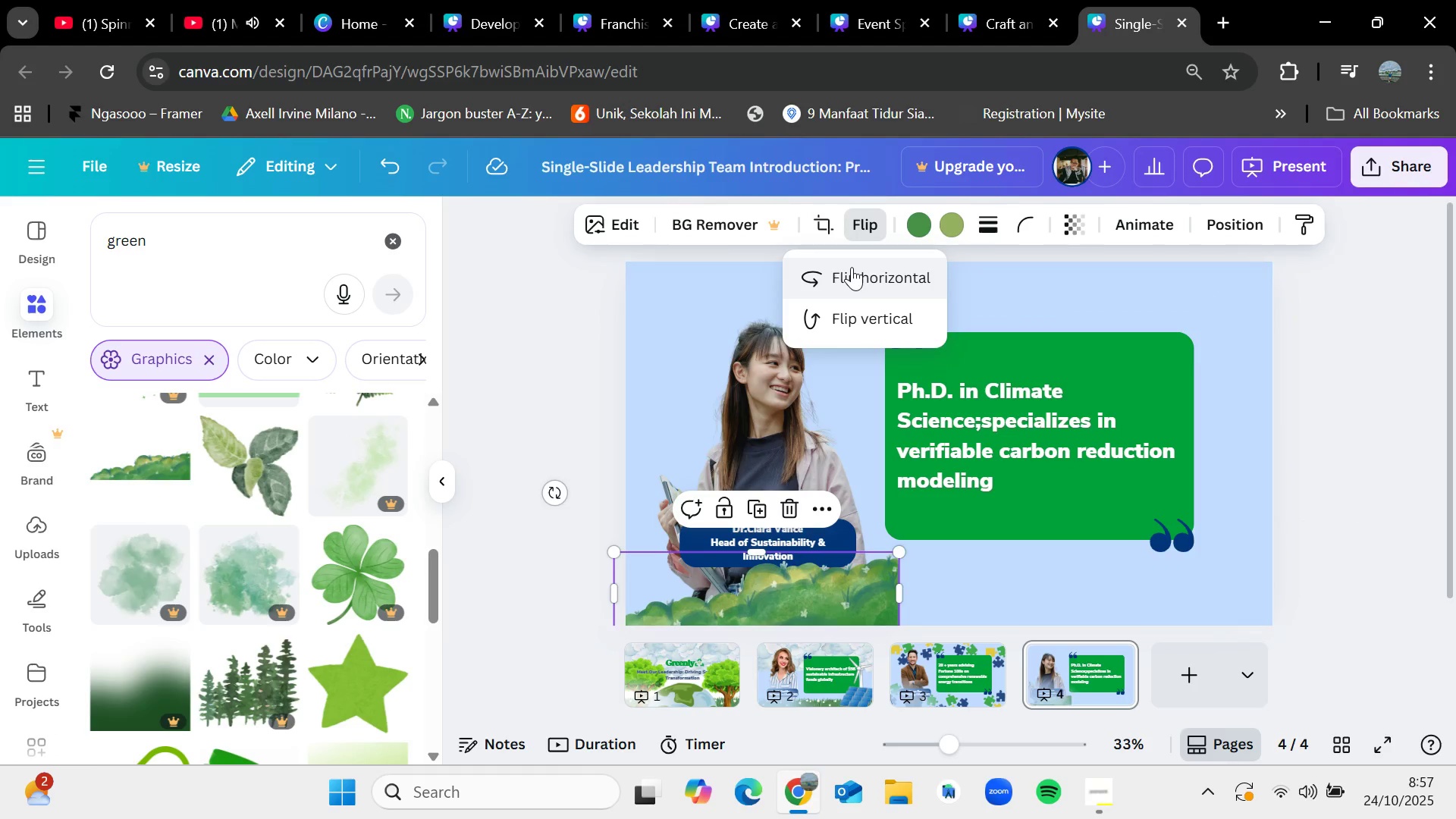 
left_click([852, 267])
 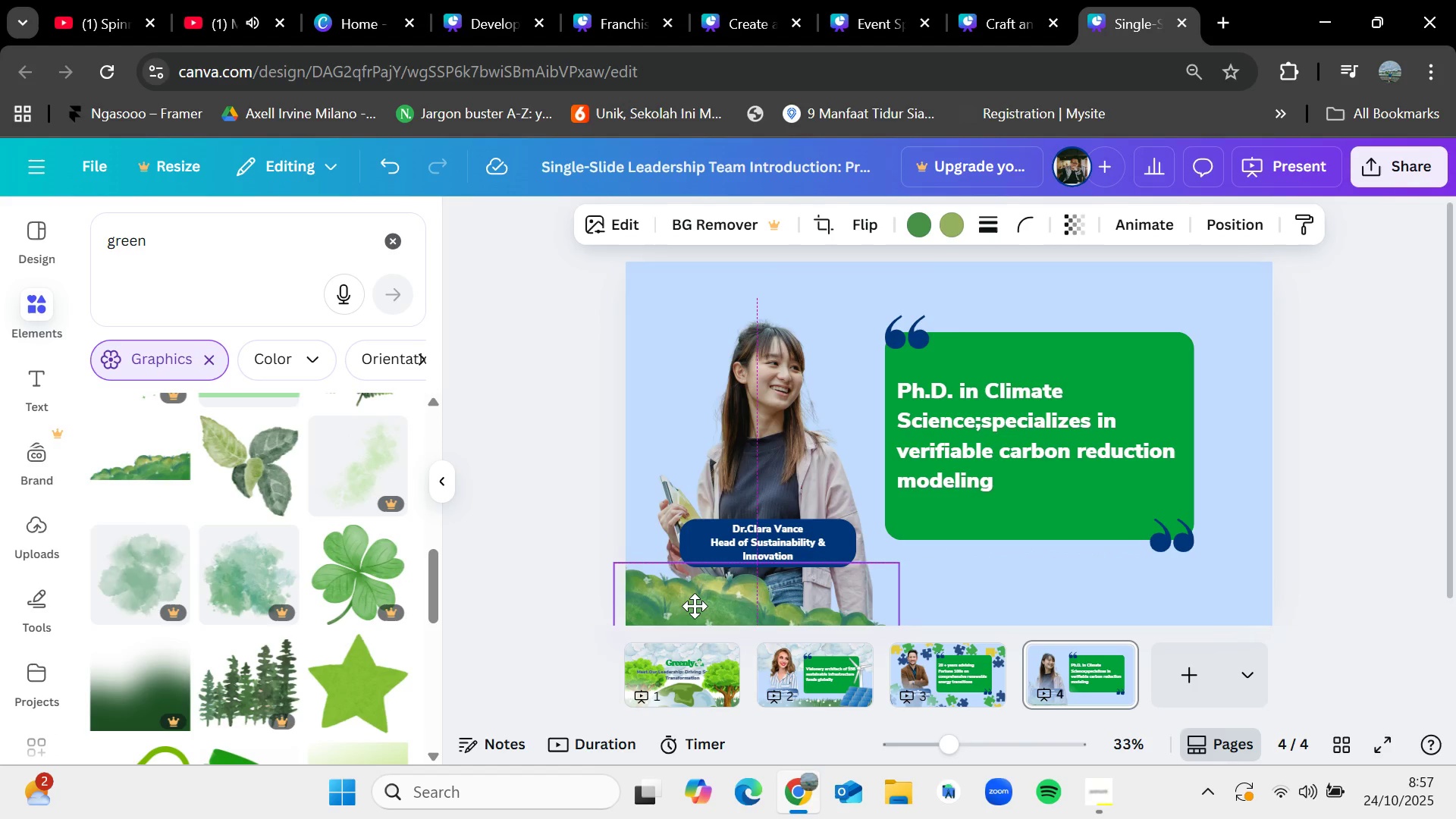 
left_click([1368, 506])
 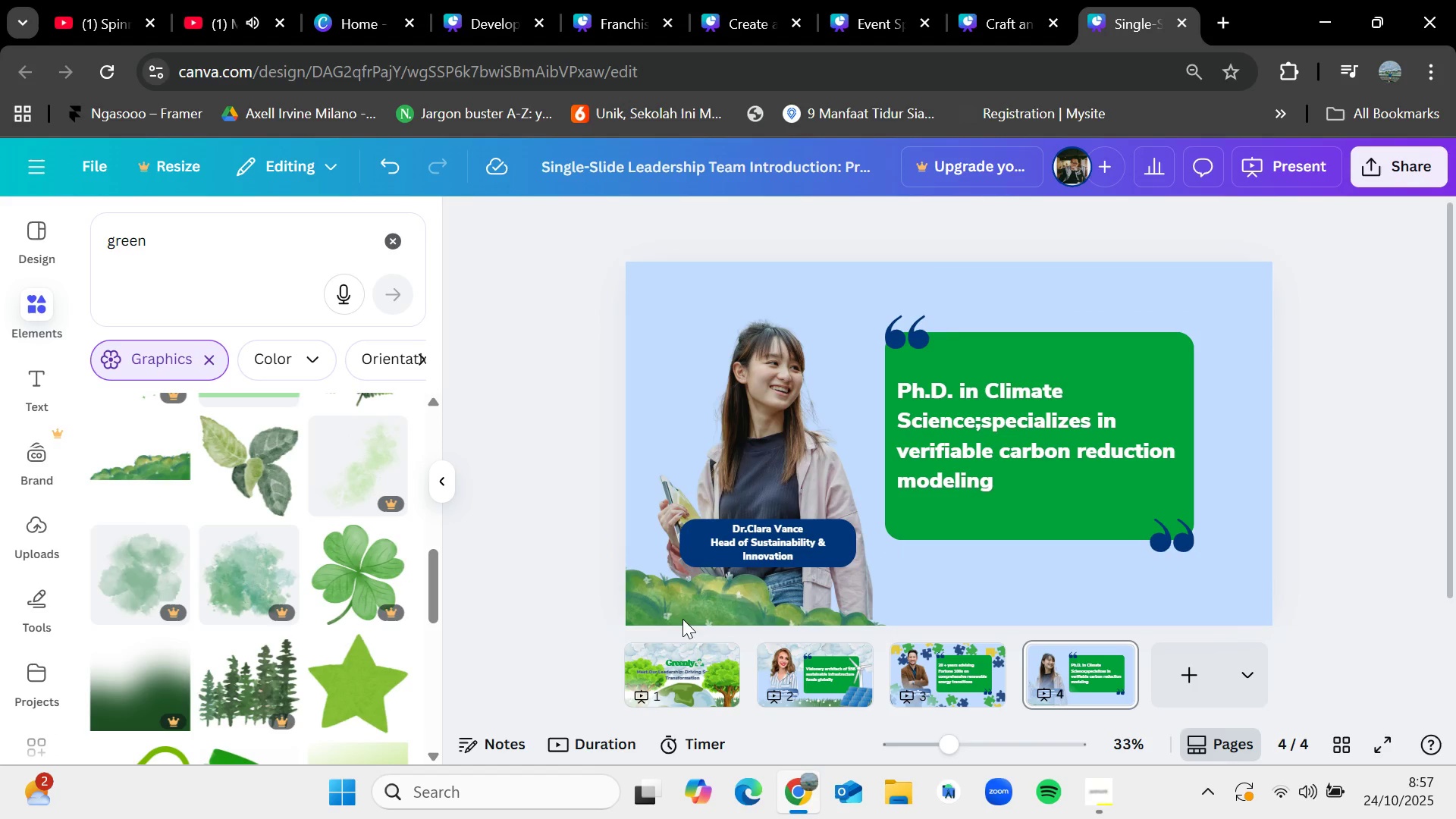 
left_click([685, 610])
 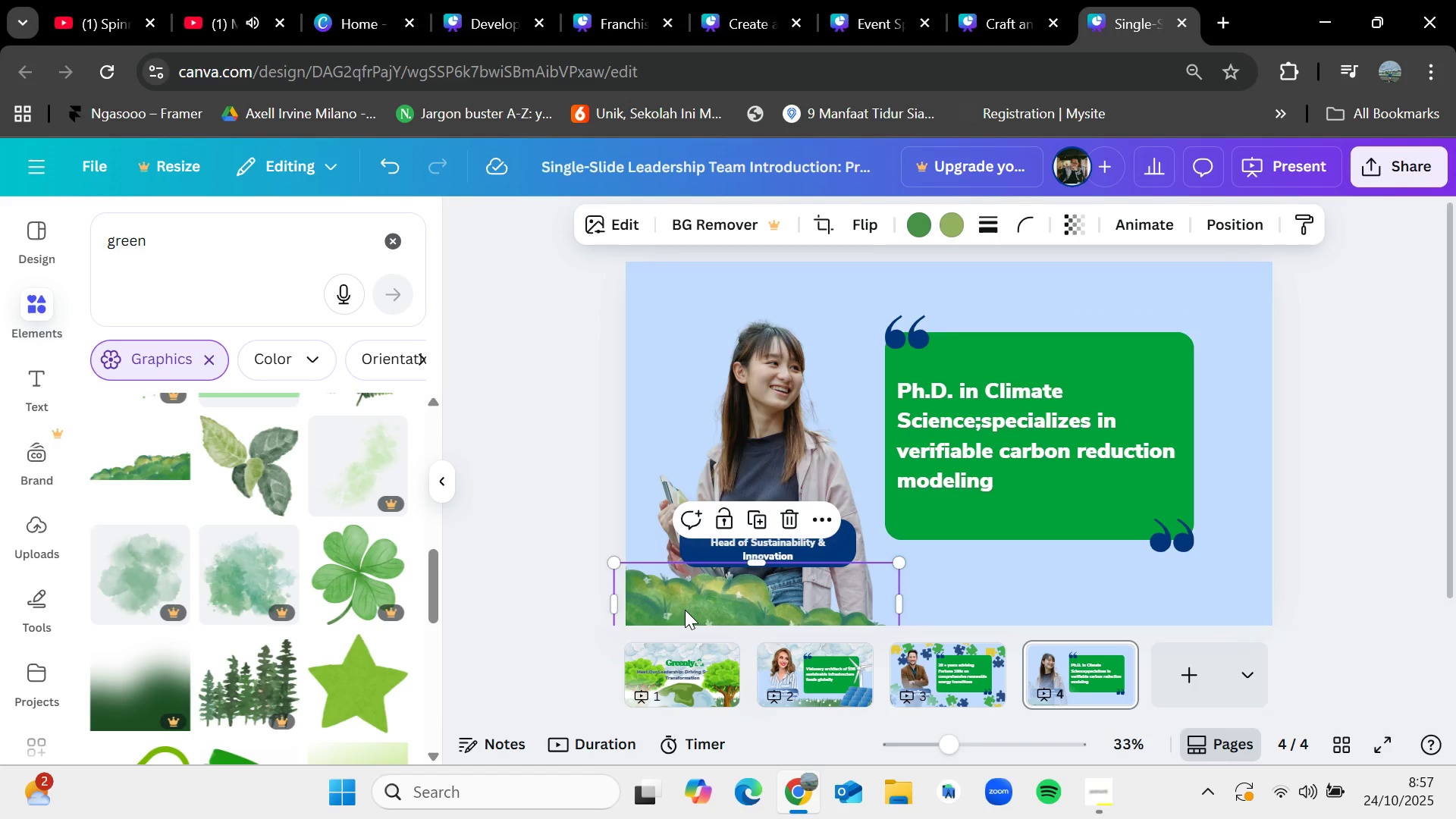 
key(Control+C)
 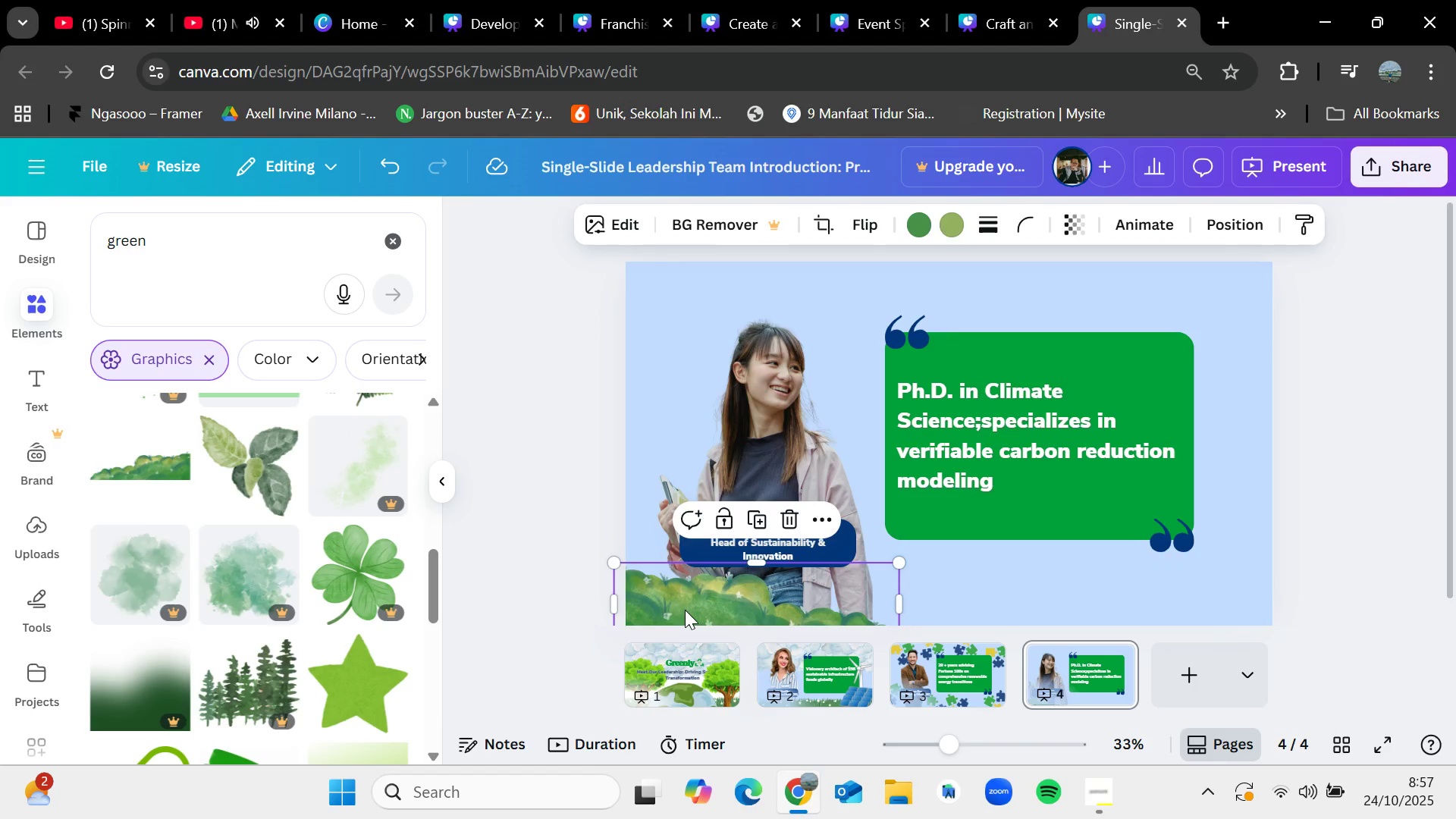 
key(Control+V)
 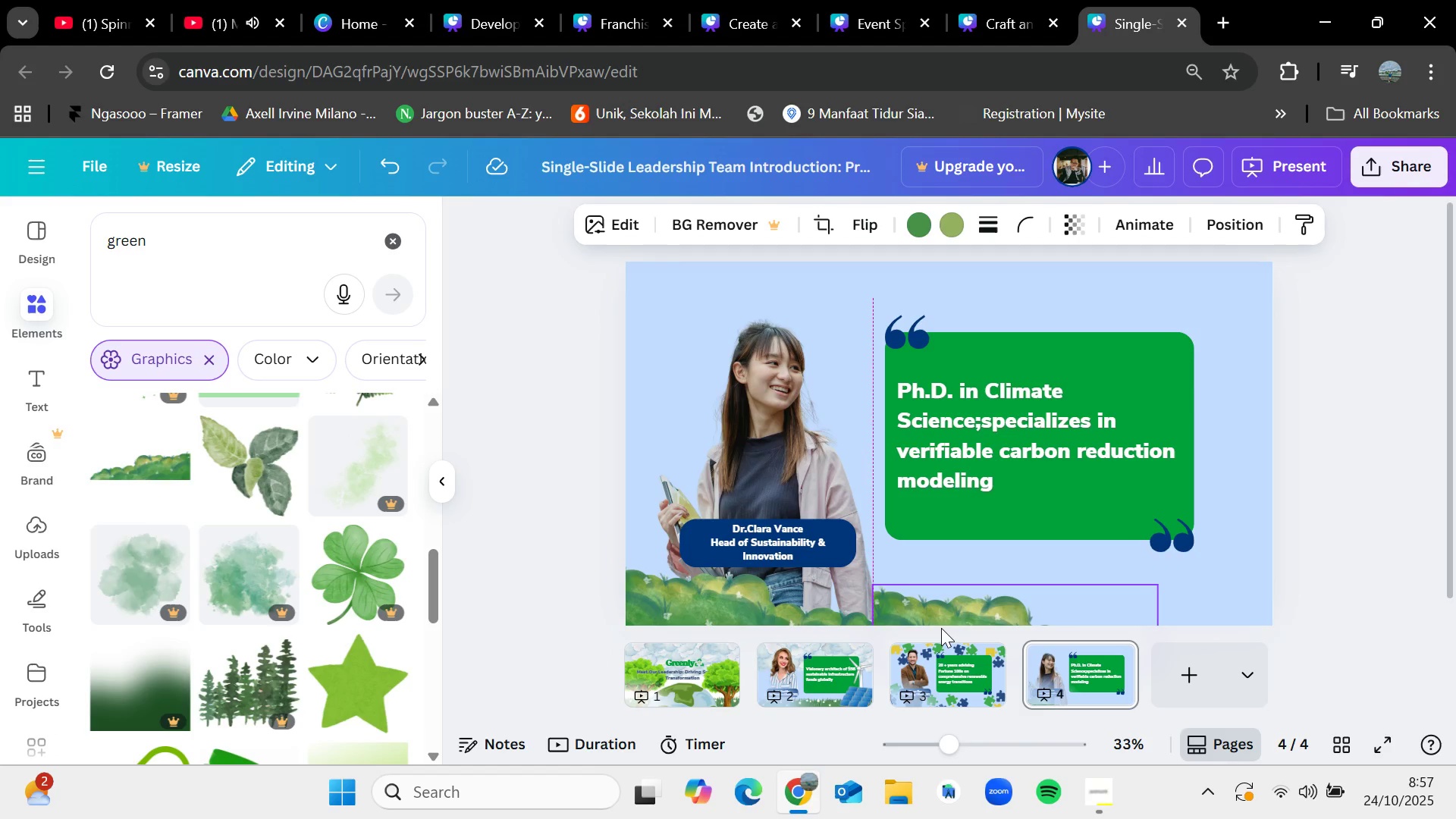 
mouse_move([926, 551])
 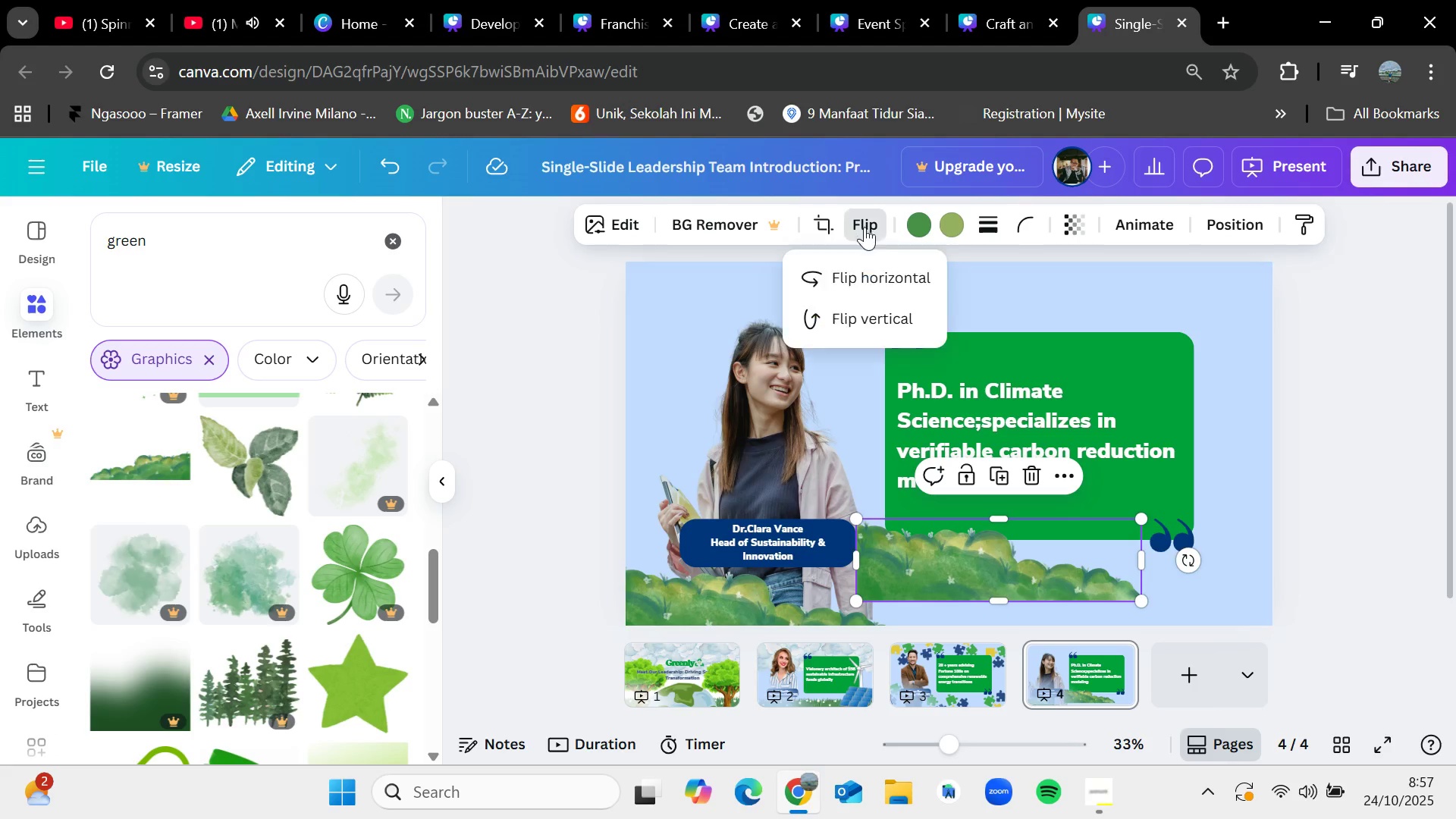 
double_click([894, 257])
 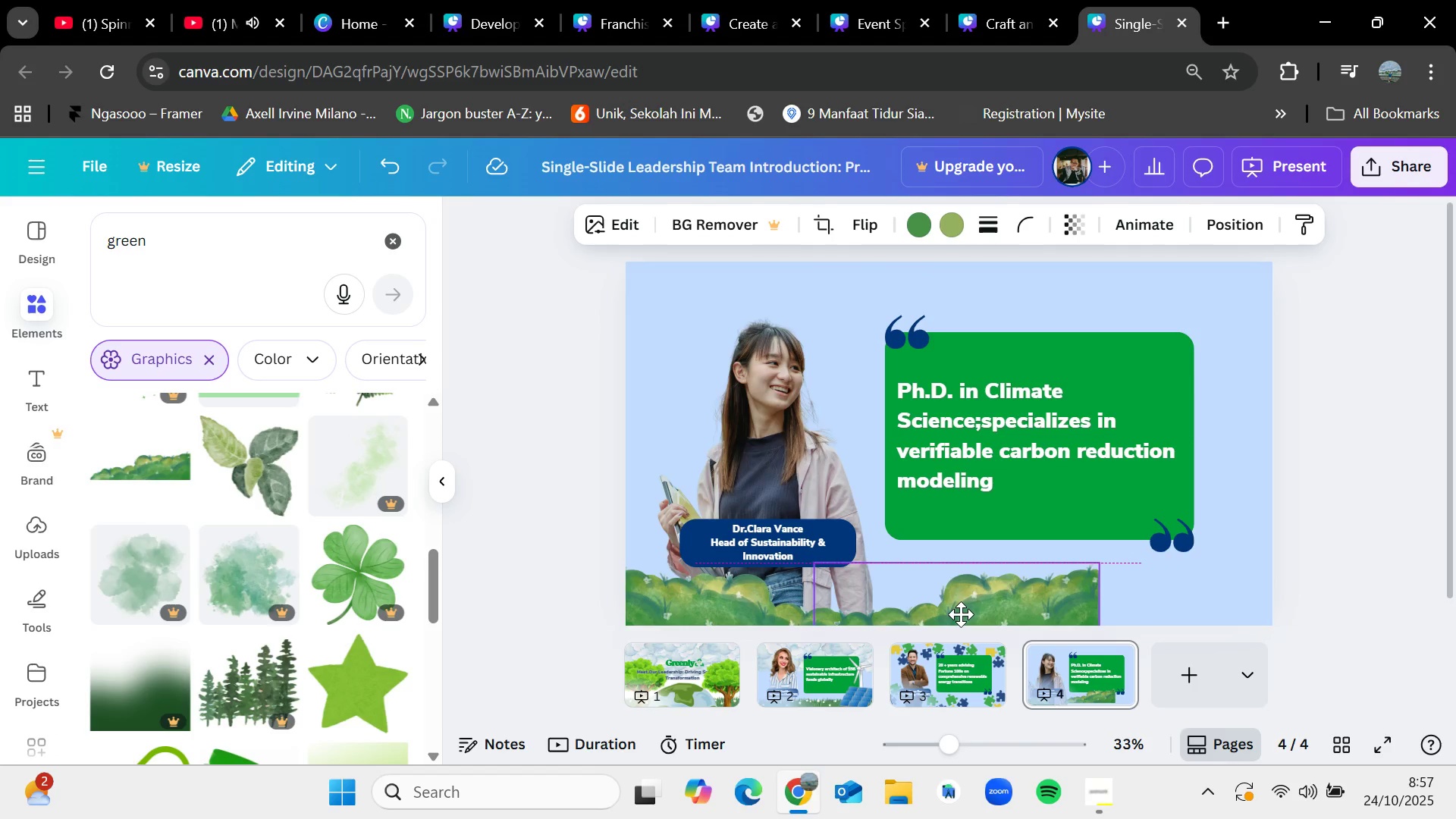 
hold_key(key=VolumeDown, duration=0.68)
 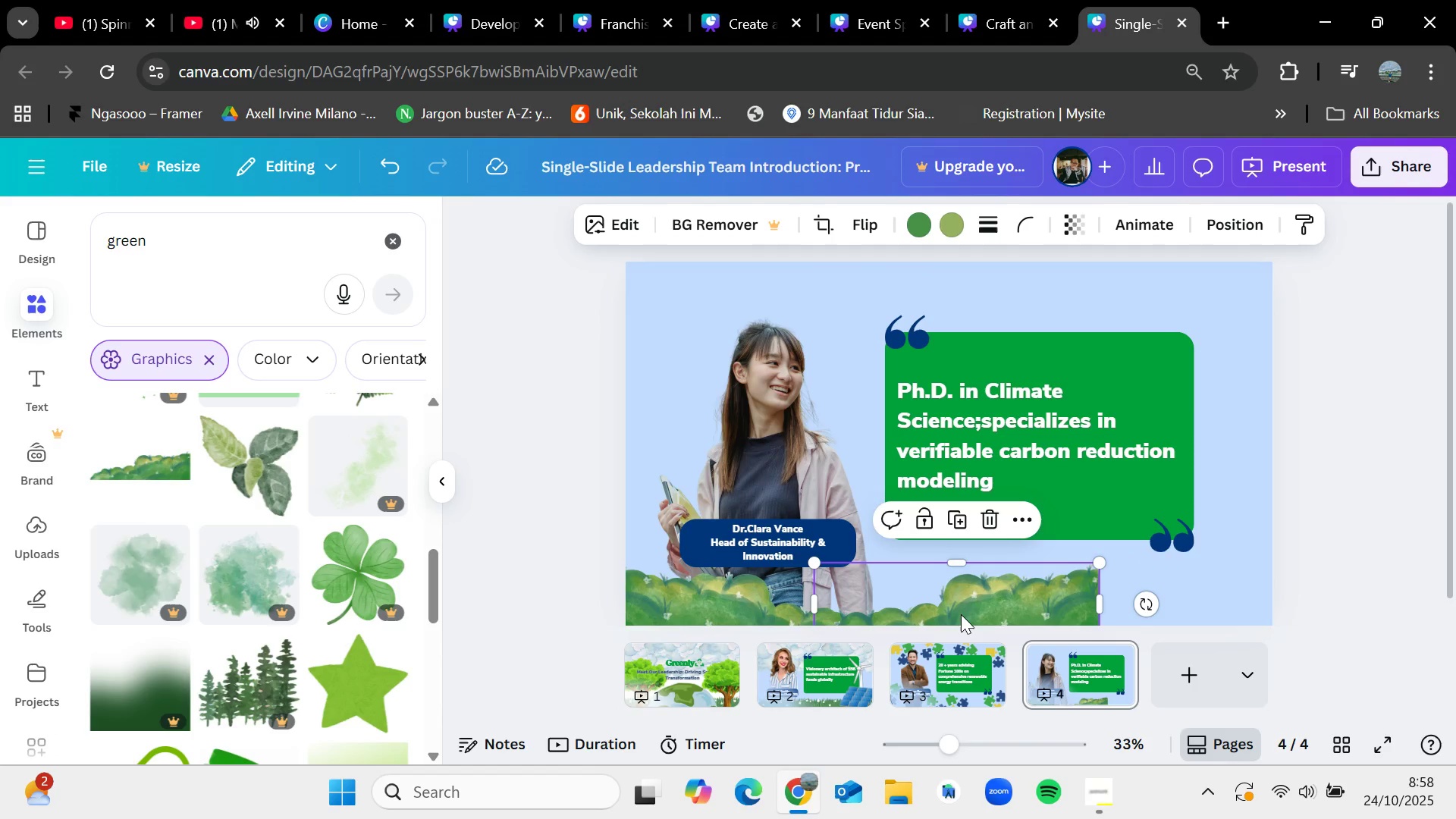 
left_click([1417, 485])
 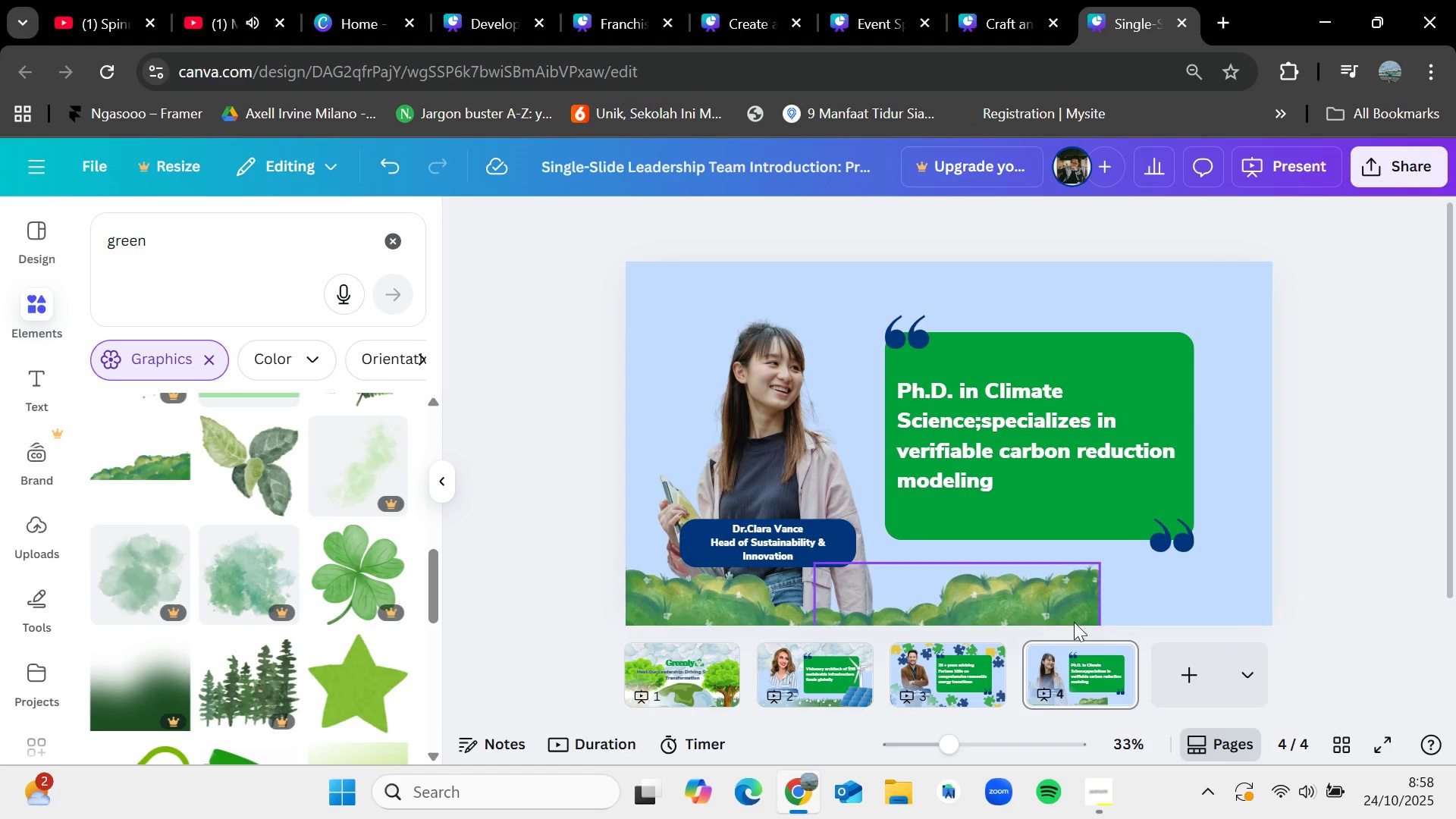 
left_click([1069, 601])
 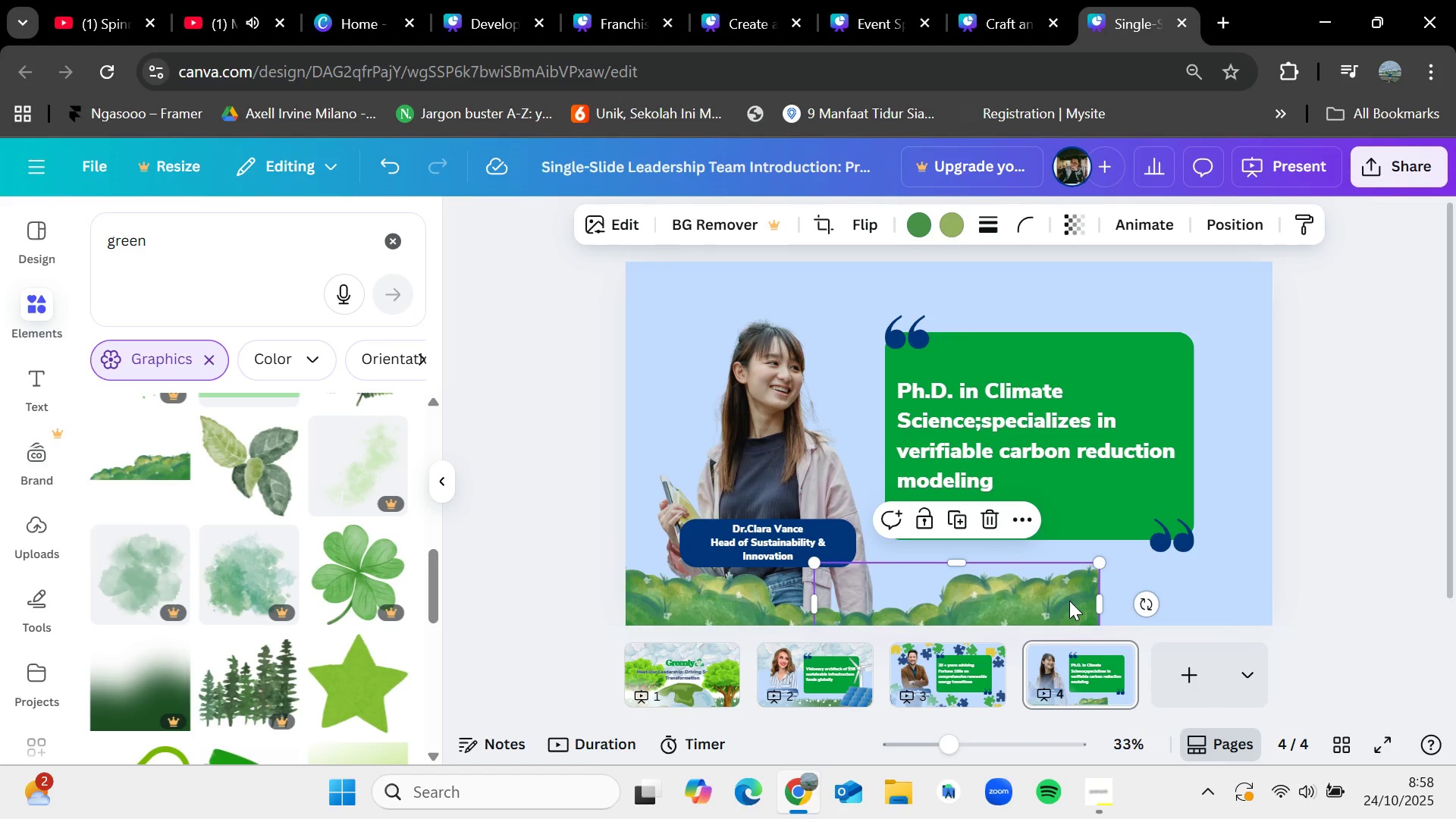 
left_click([1069, 601])
 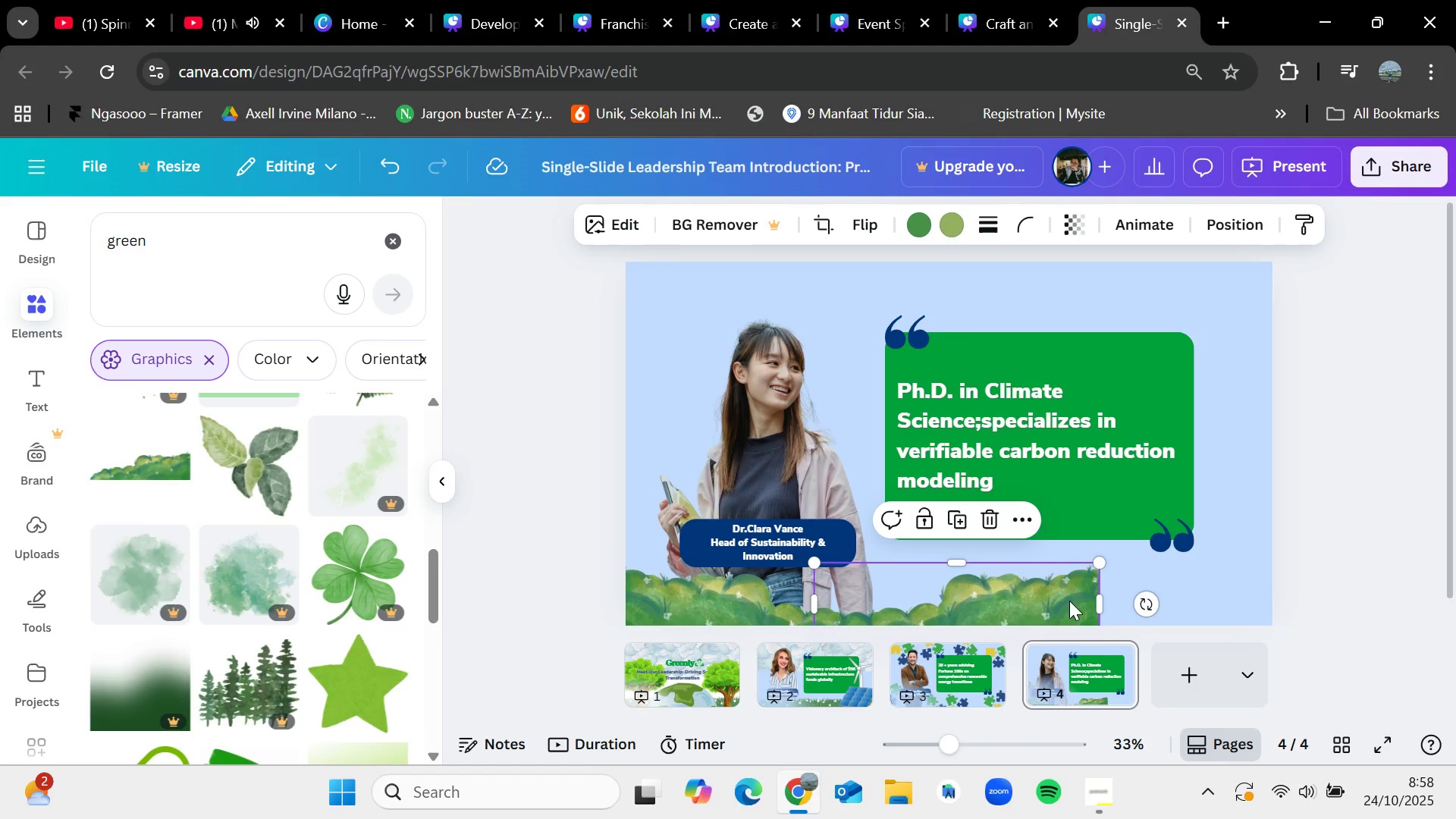 
key(Control+C)
 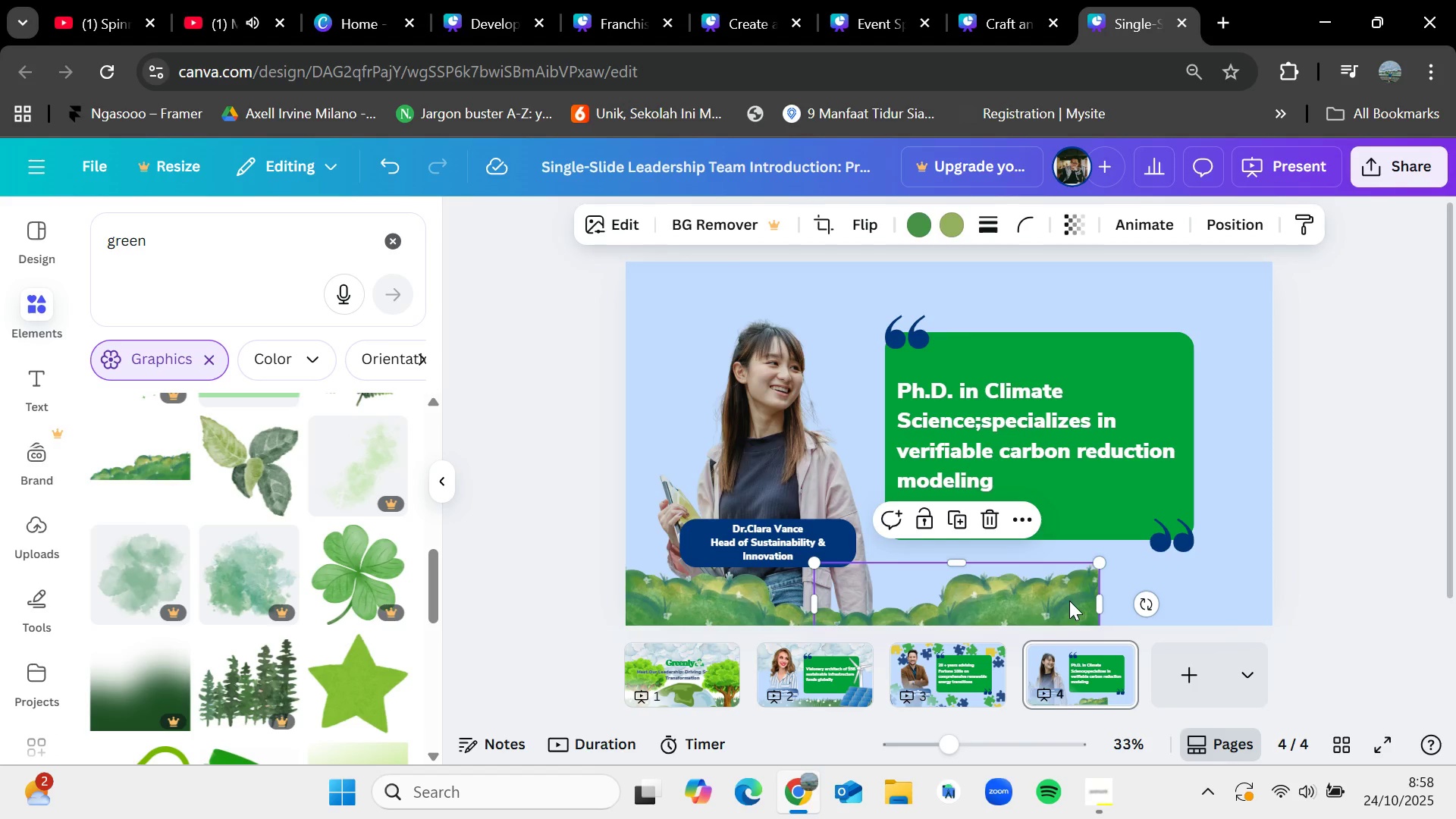 
key(Control+V)
 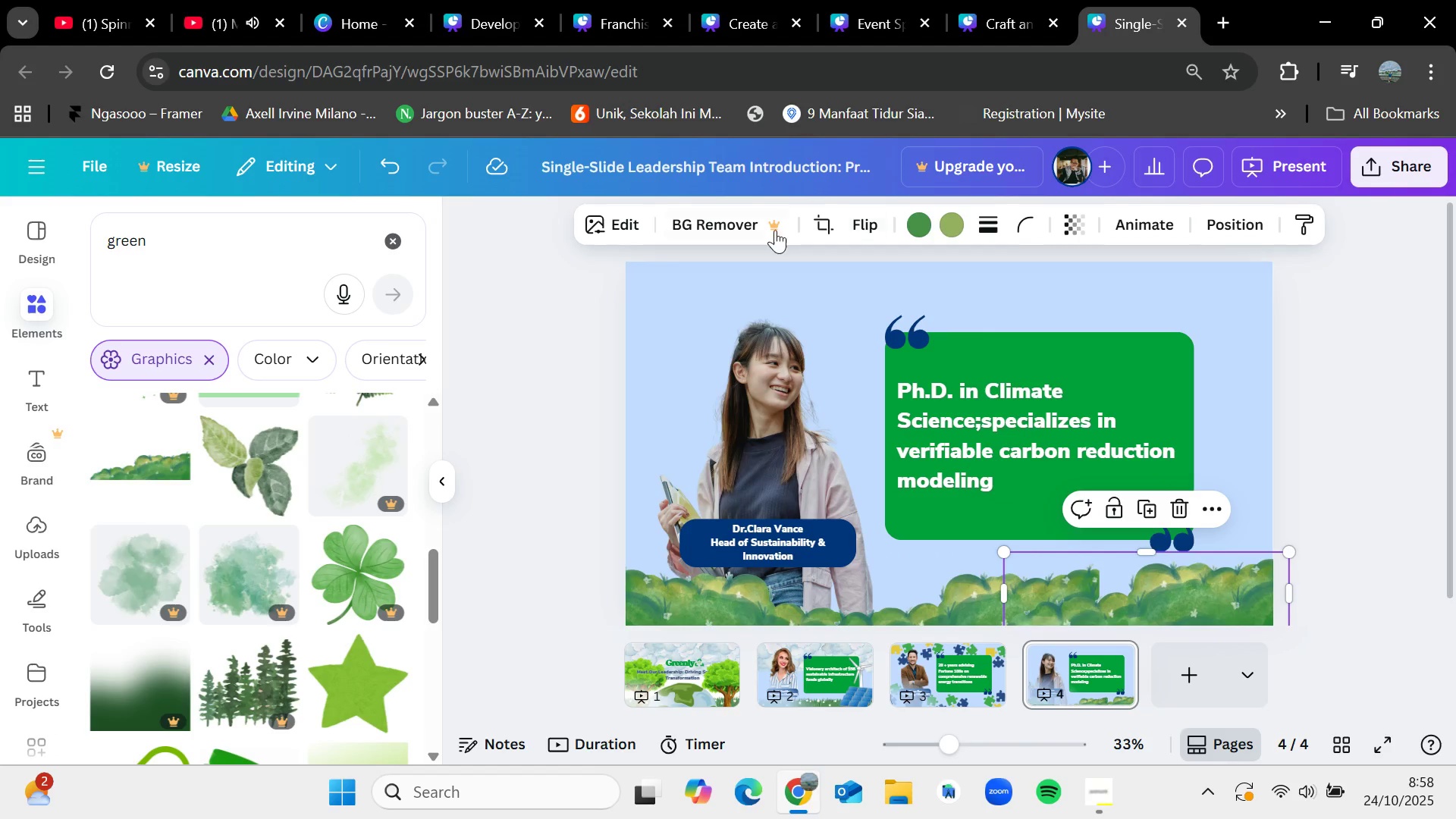 
left_click([868, 224])
 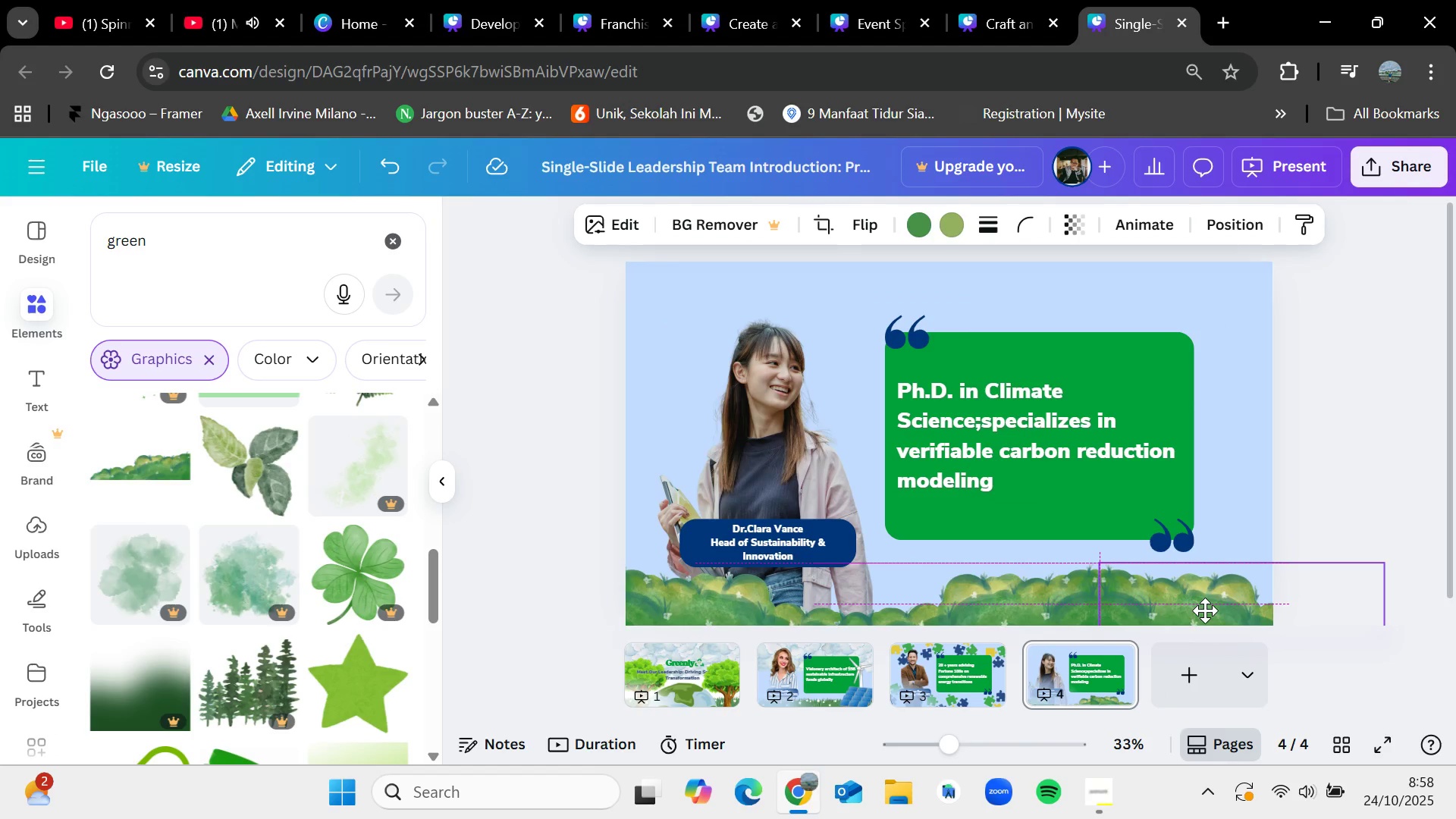 
left_click([1372, 453])
 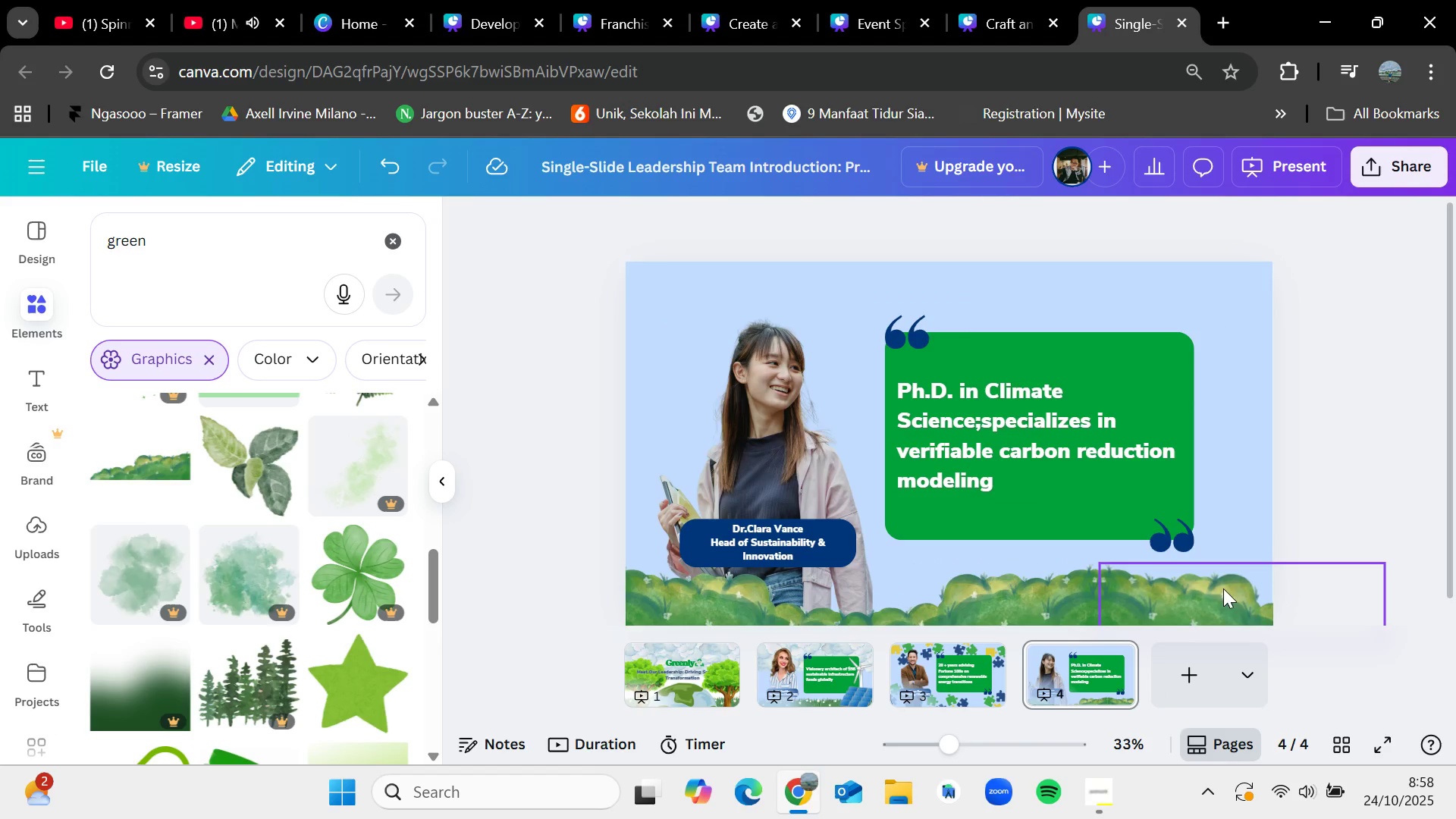 
left_click([1205, 591])
 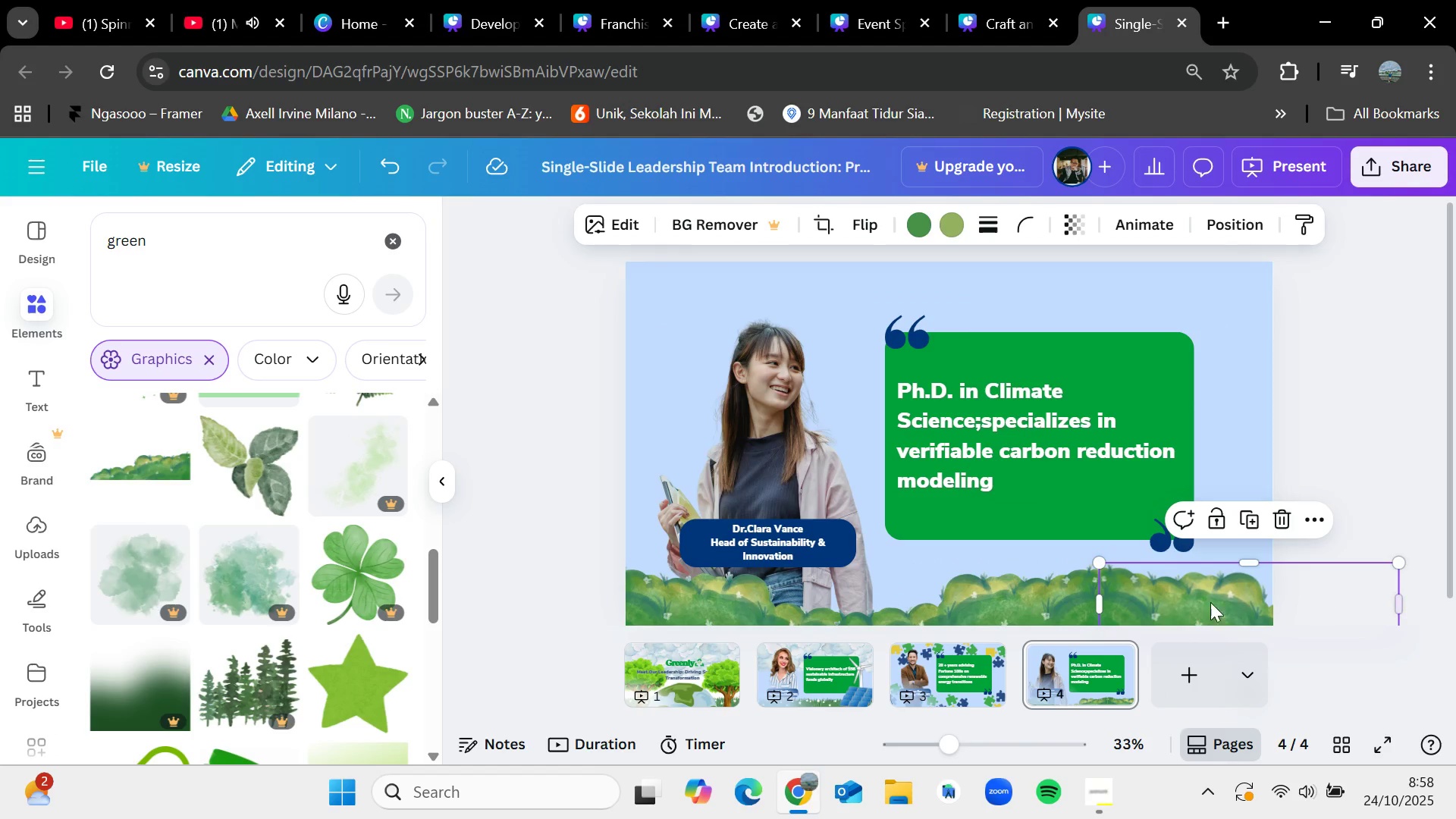 
left_click([1320, 464])
 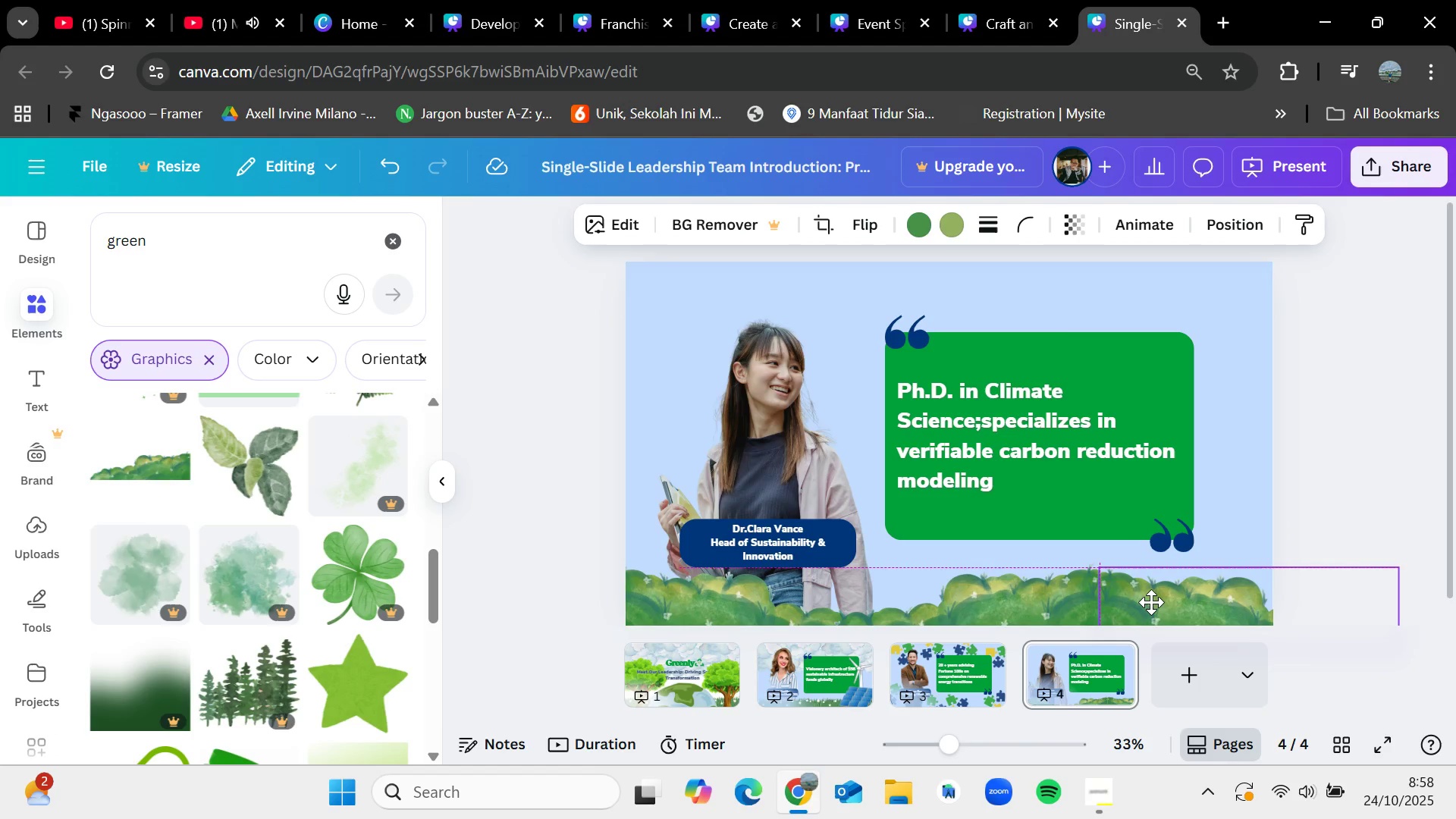 
left_click([1314, 425])
 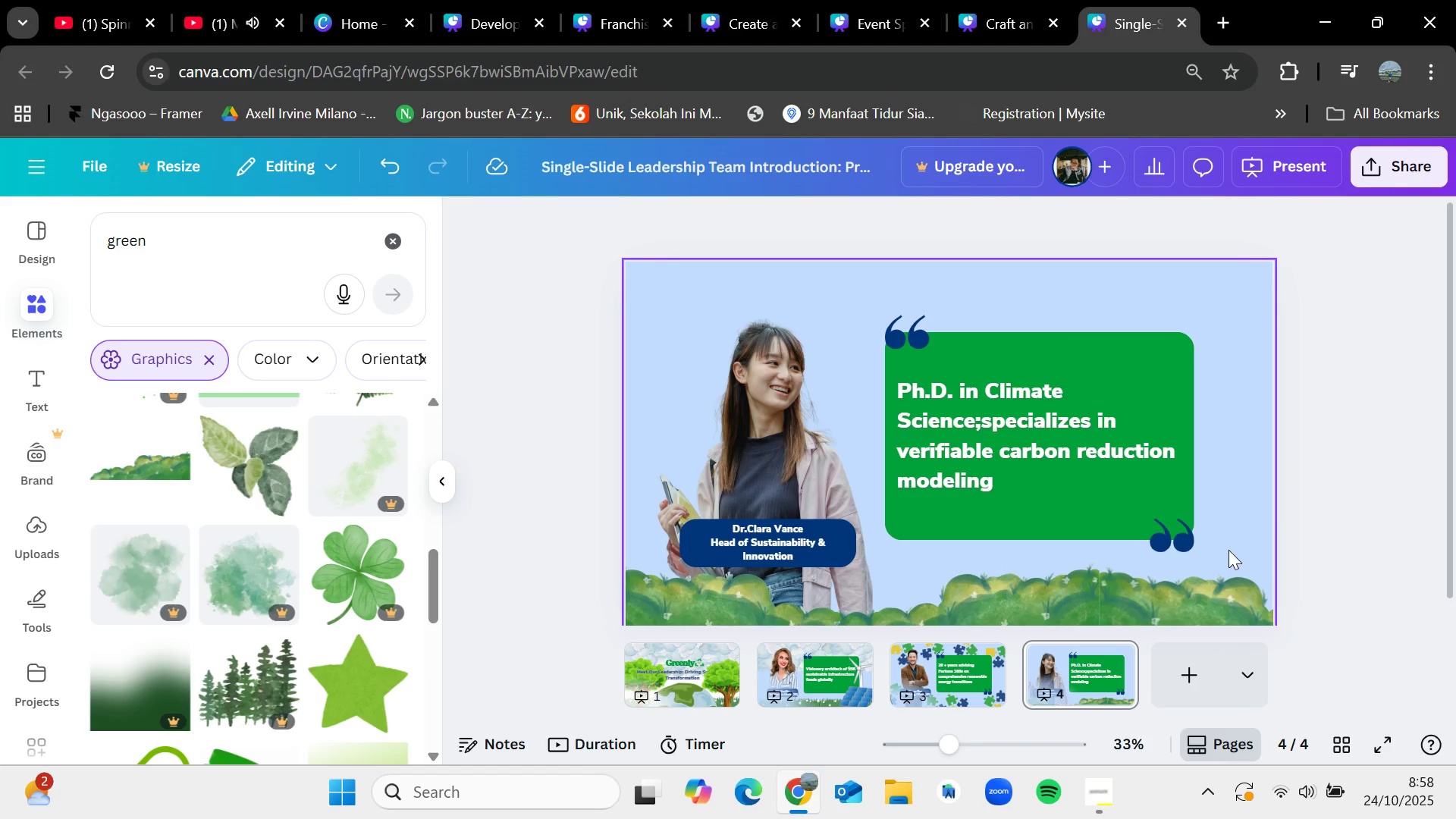 
left_click([1212, 598])
 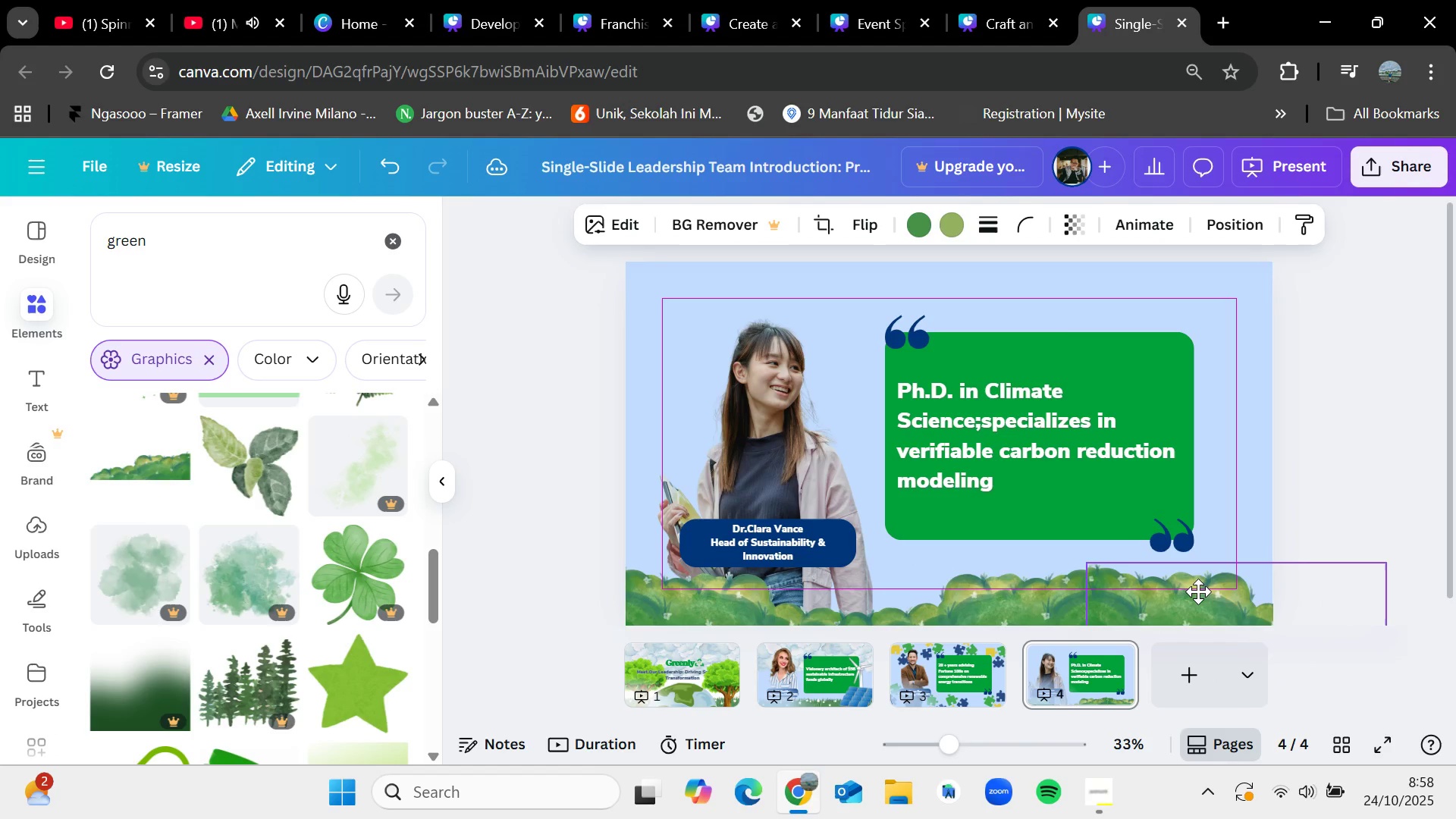 
left_click([1410, 431])
 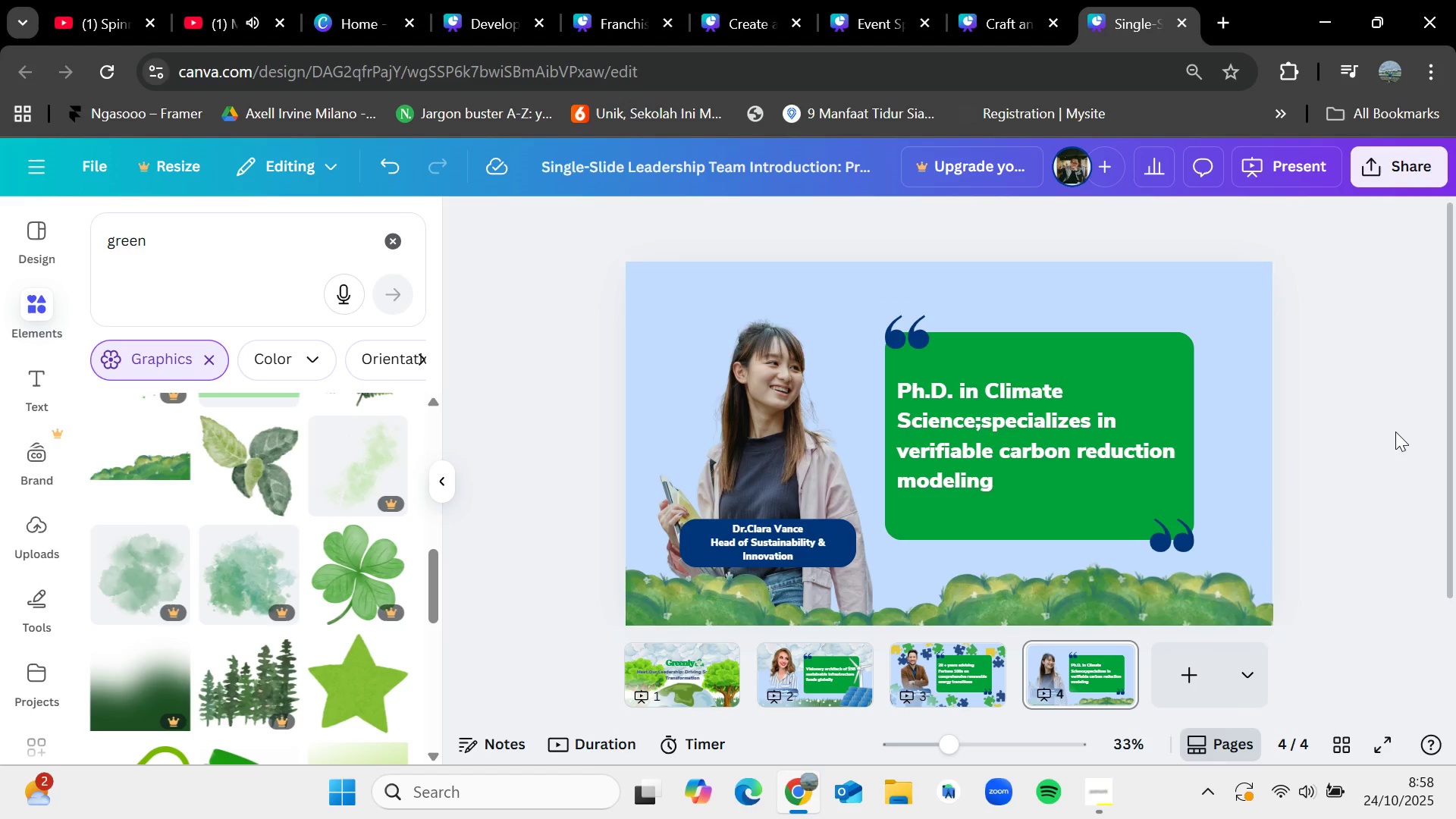 
wait(8.01)
 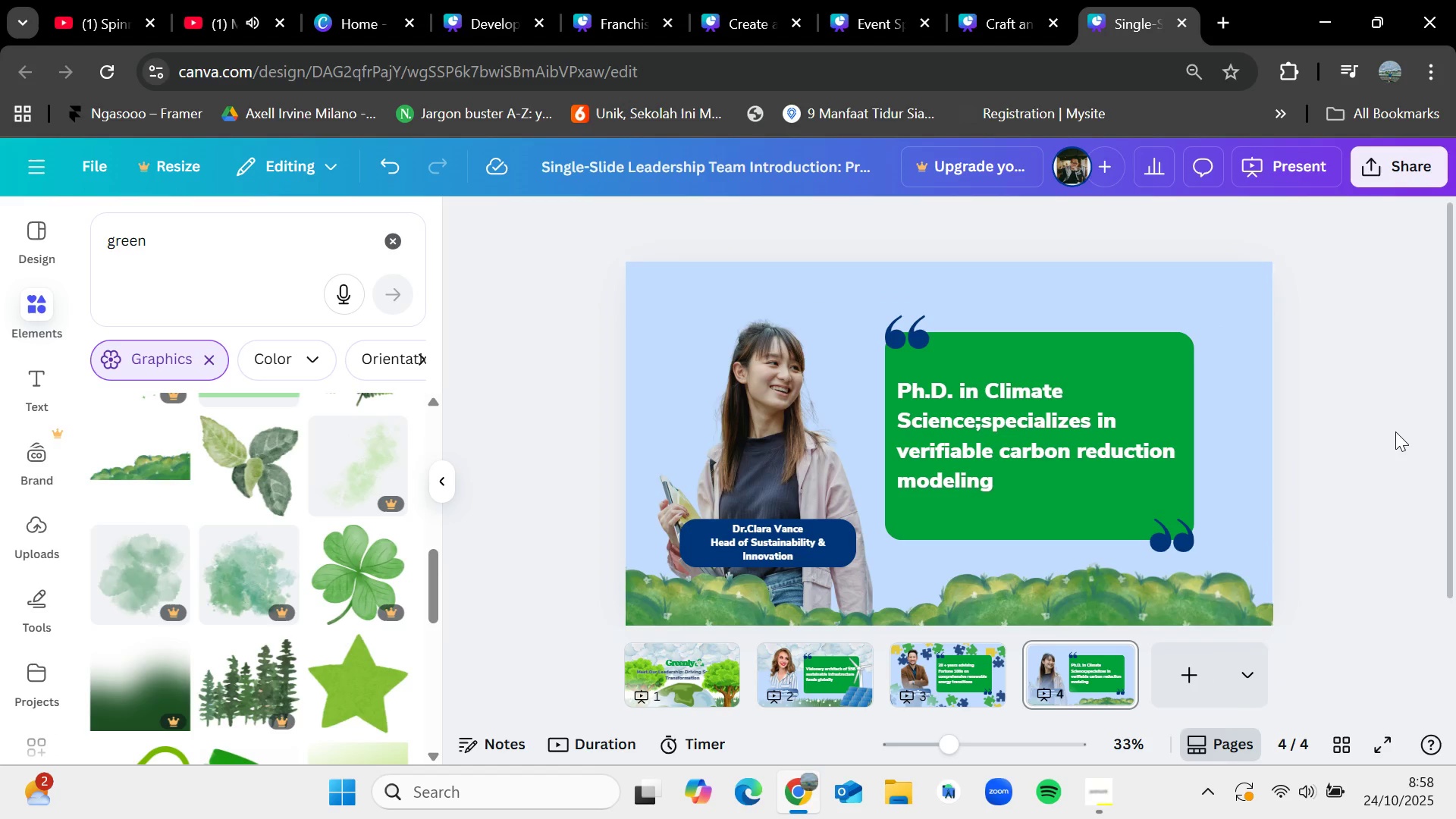 
mouse_move([392, 249])
 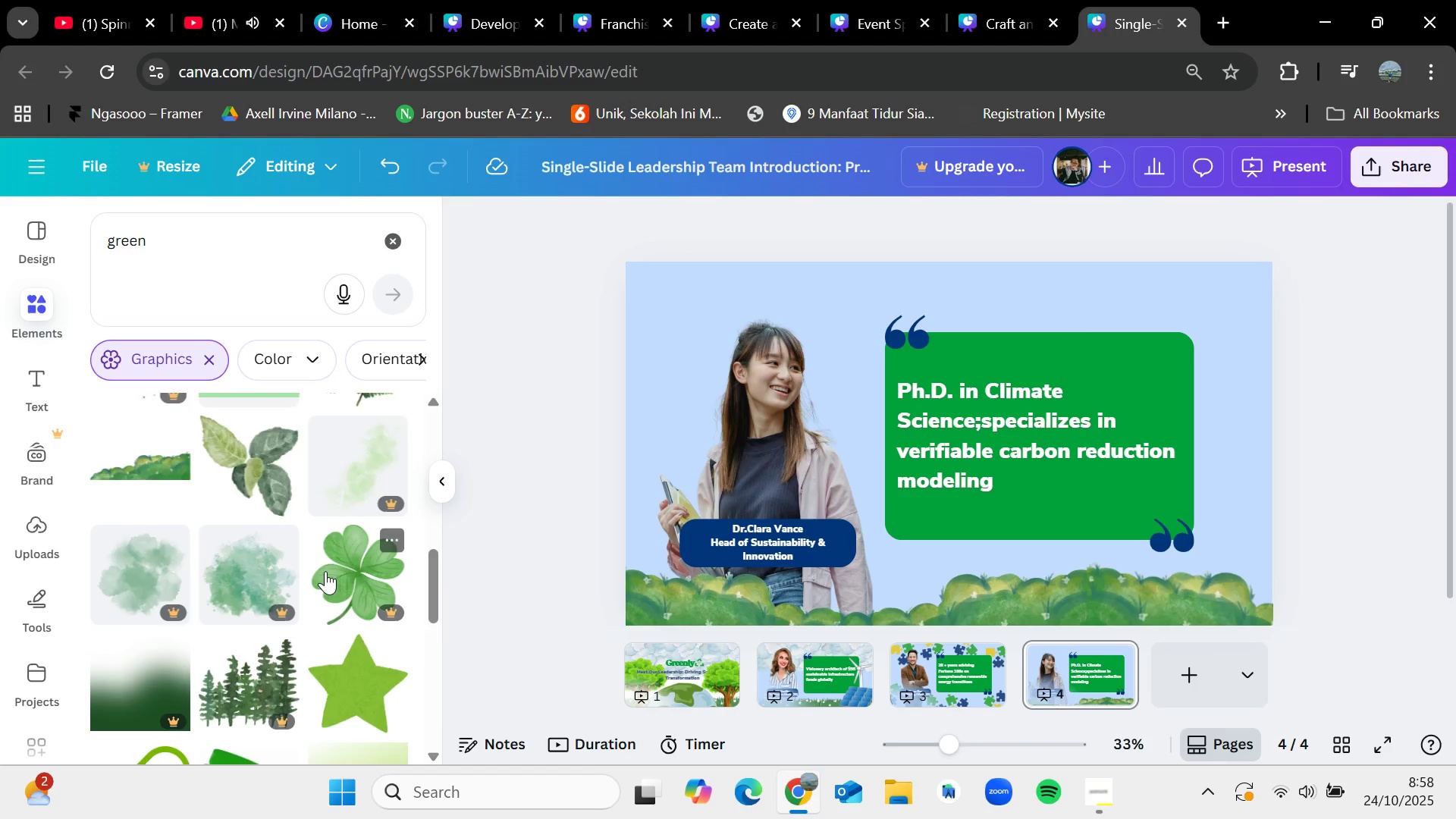 
scroll: coordinate [328, 559], scroll_direction: down, amount: 4.0
 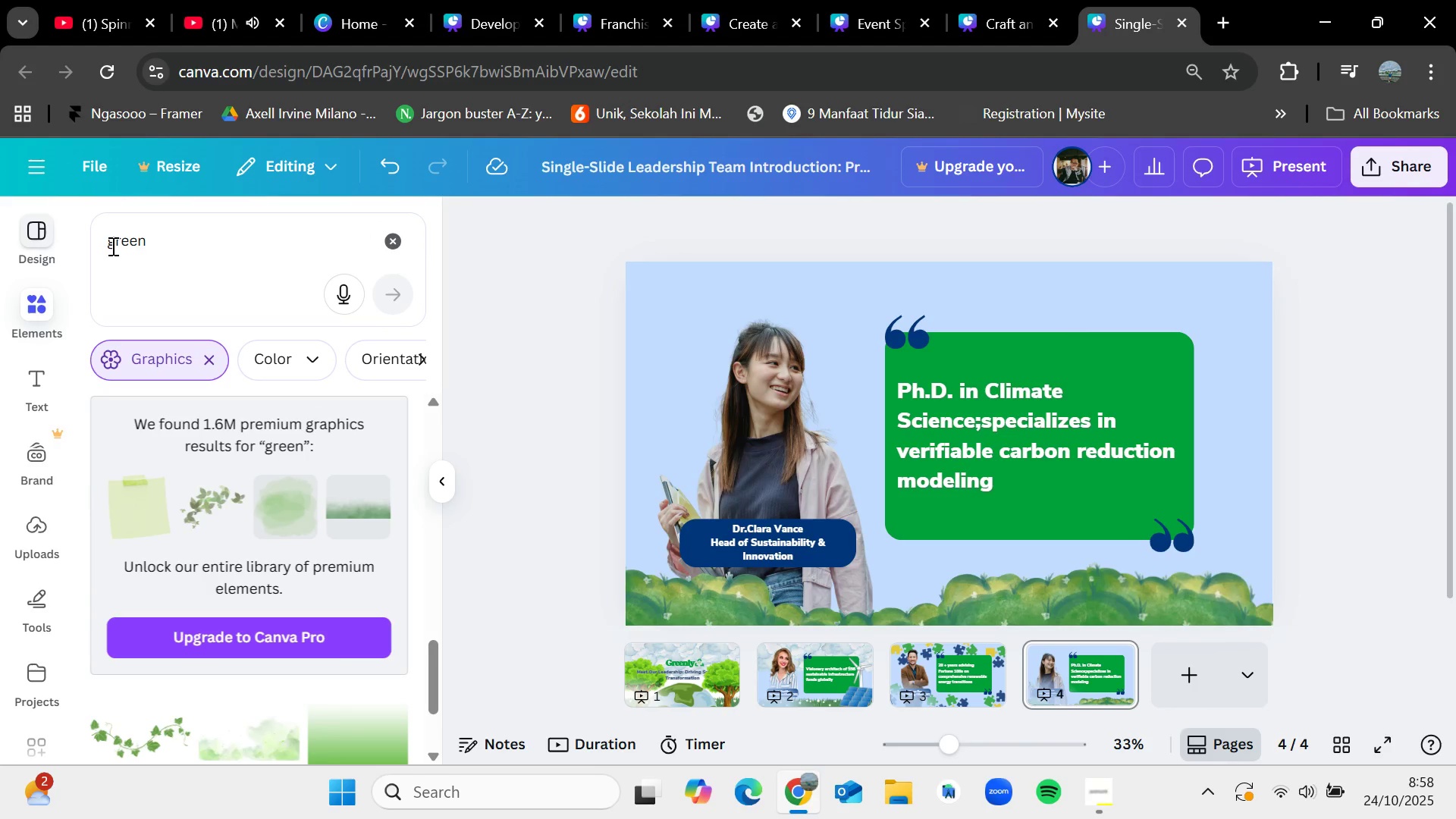 
left_click([111, 246])
 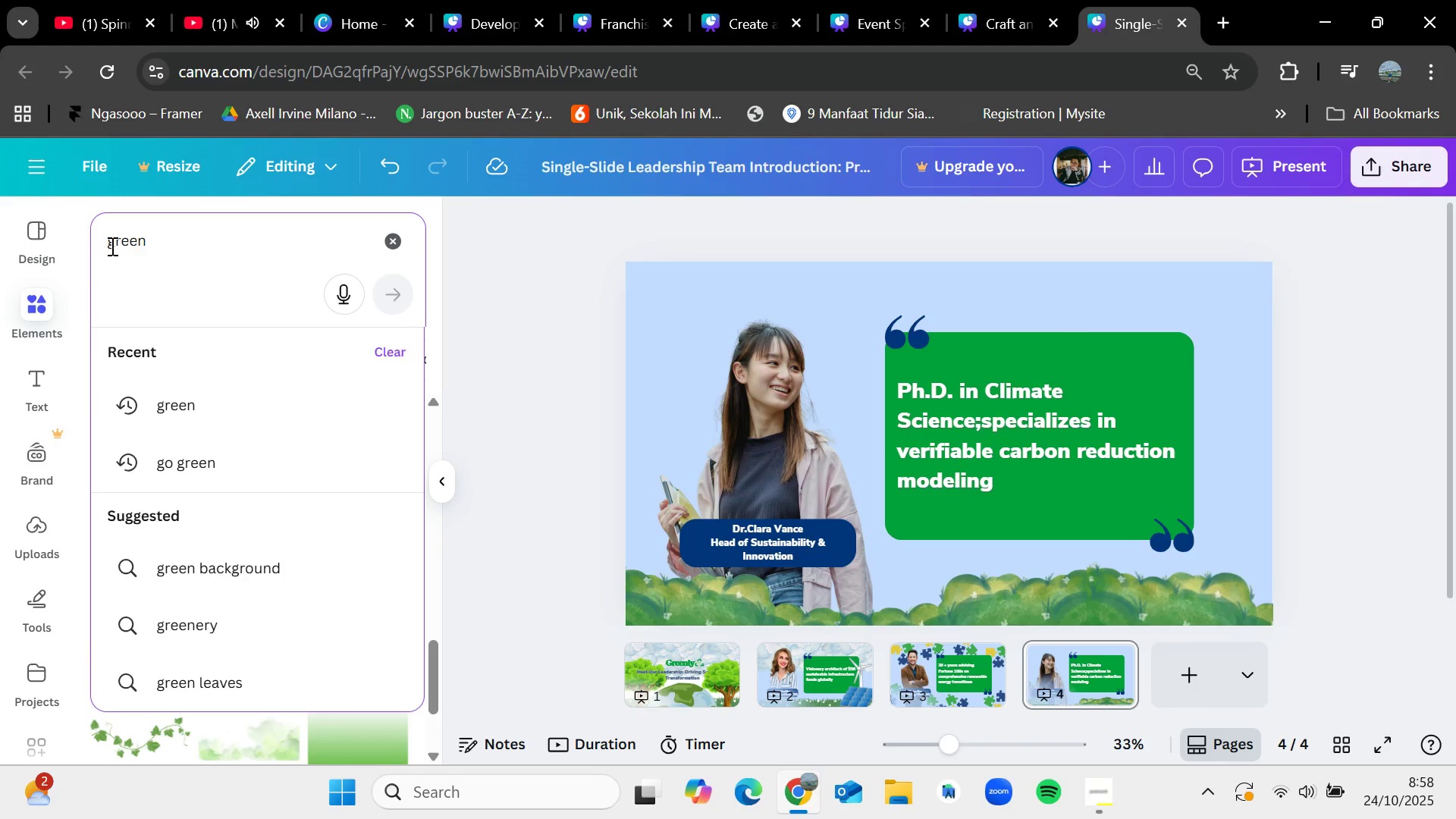 
type(go )
 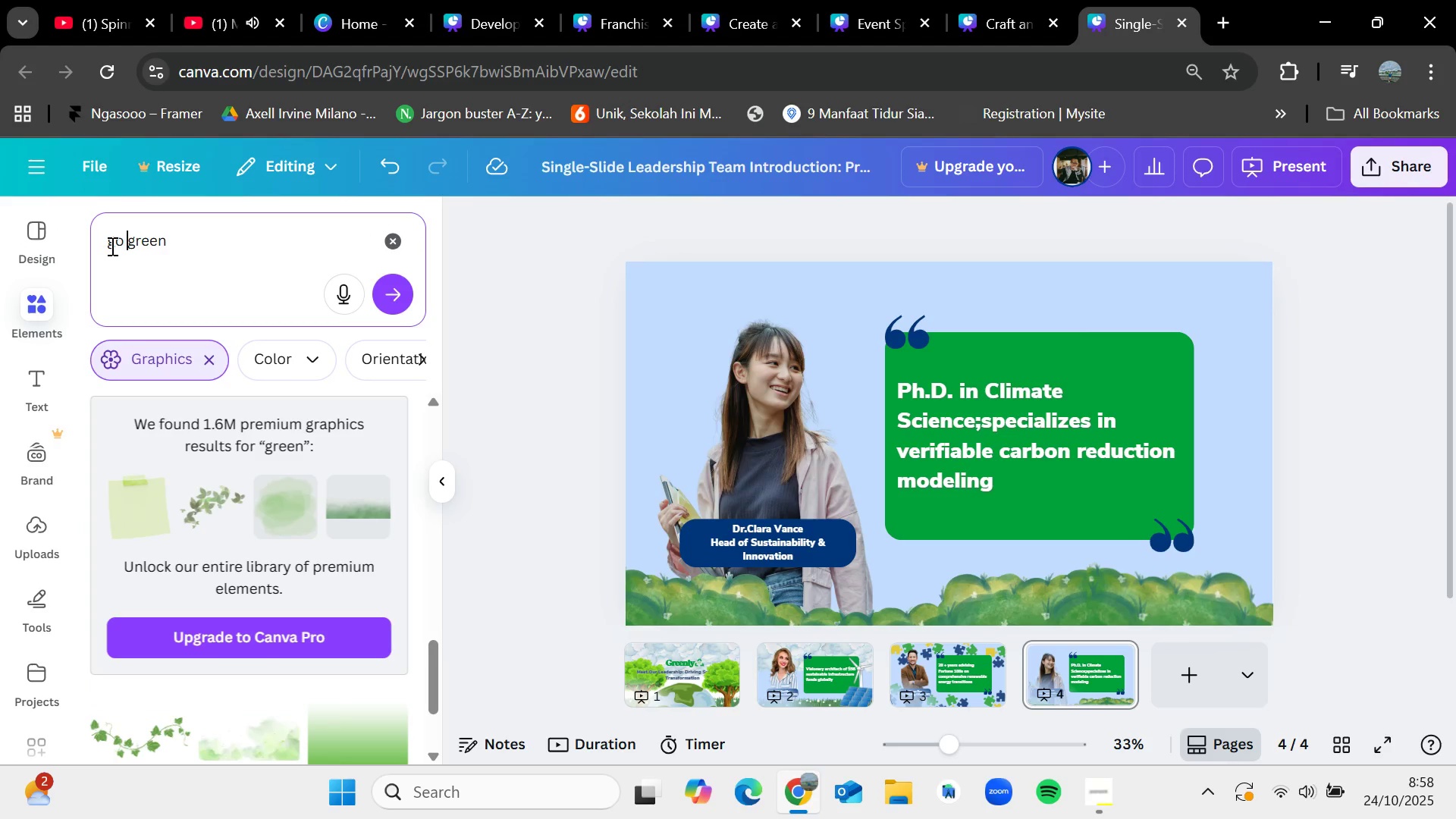 
key(Enter)
 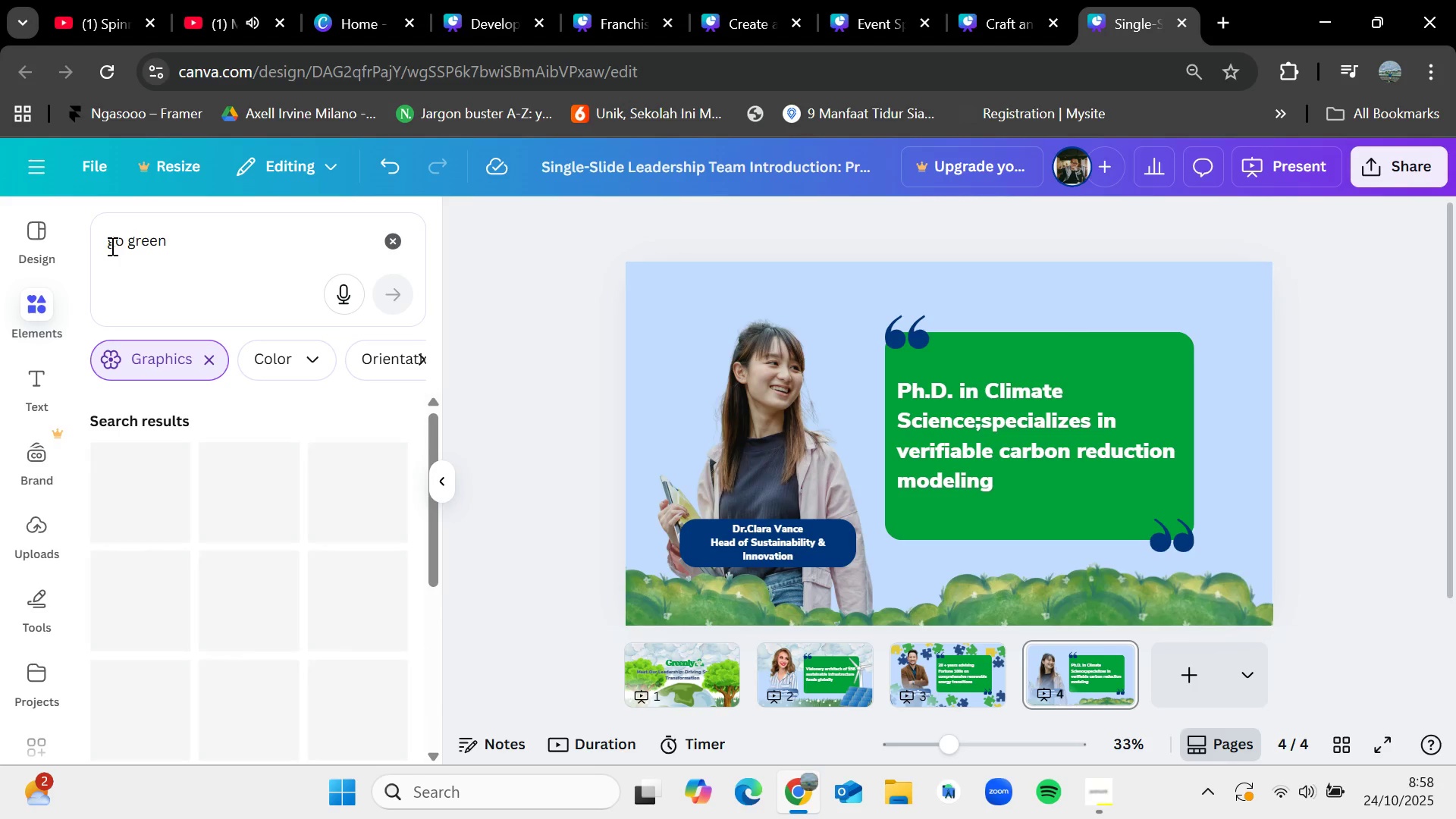 
key(VolumeUp)
 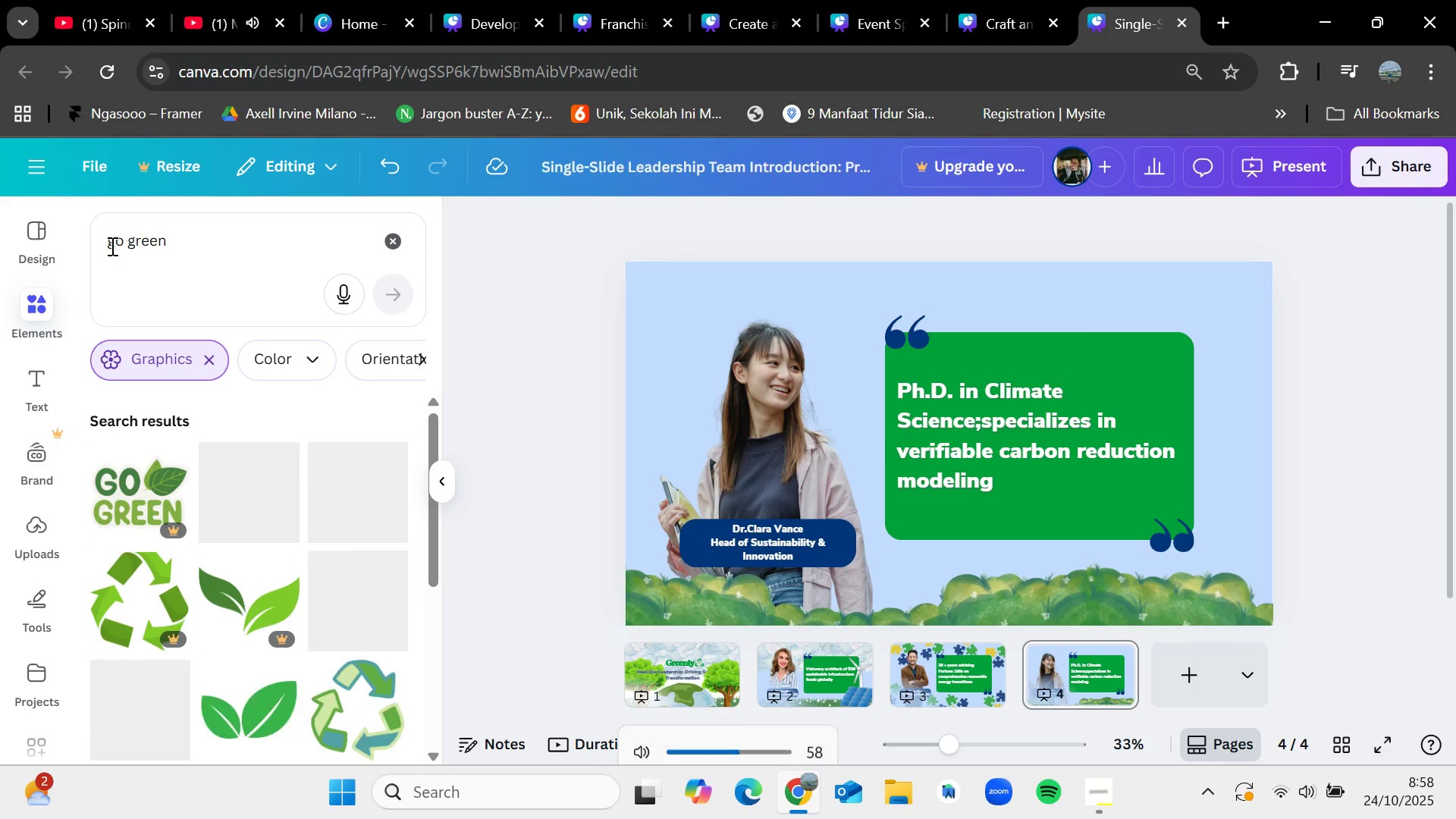 
key(VolumeUp)
 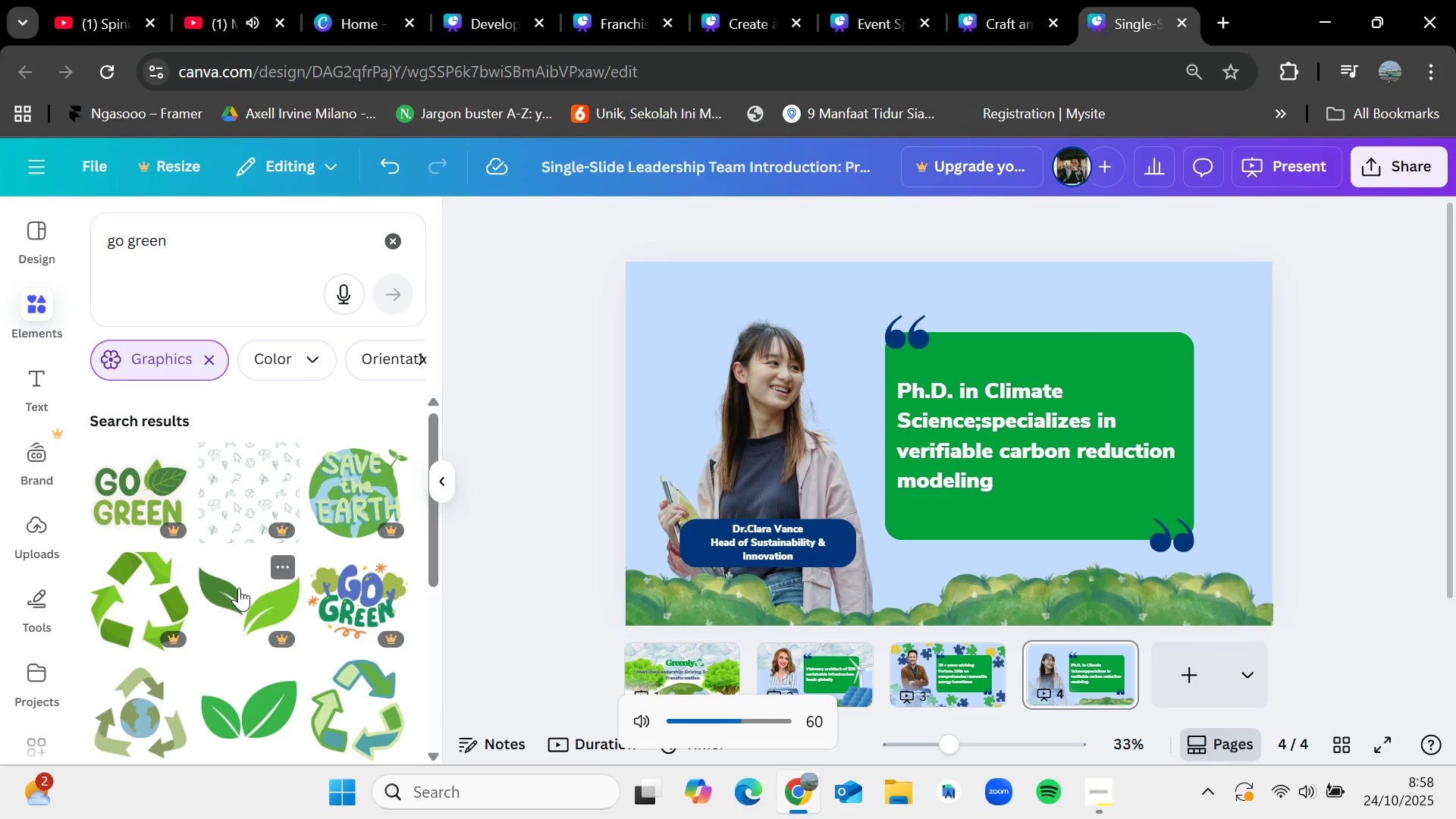 
scroll: coordinate [362, 630], scroll_direction: down, amount: 3.0
 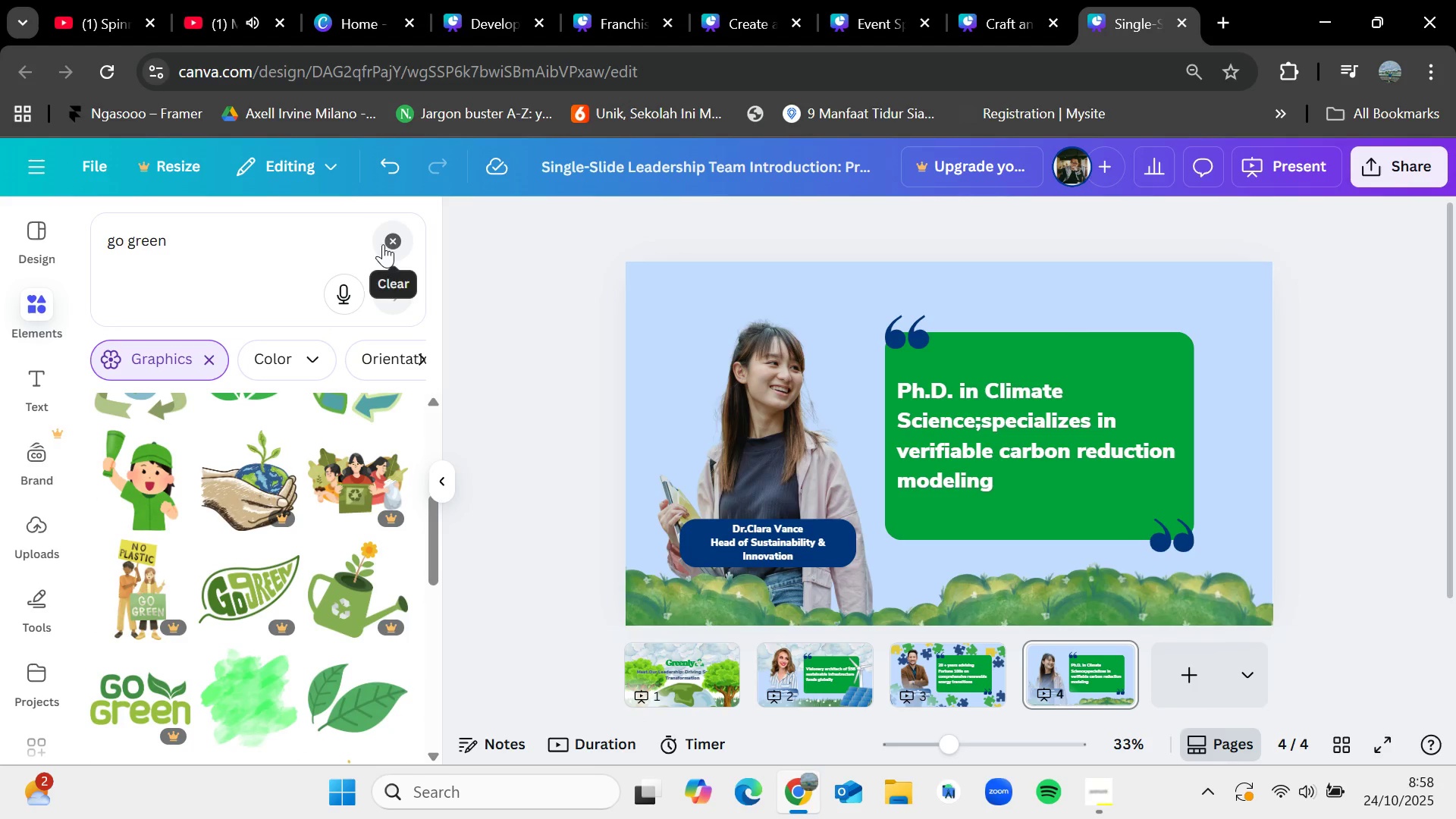 
left_click([272, 249])
 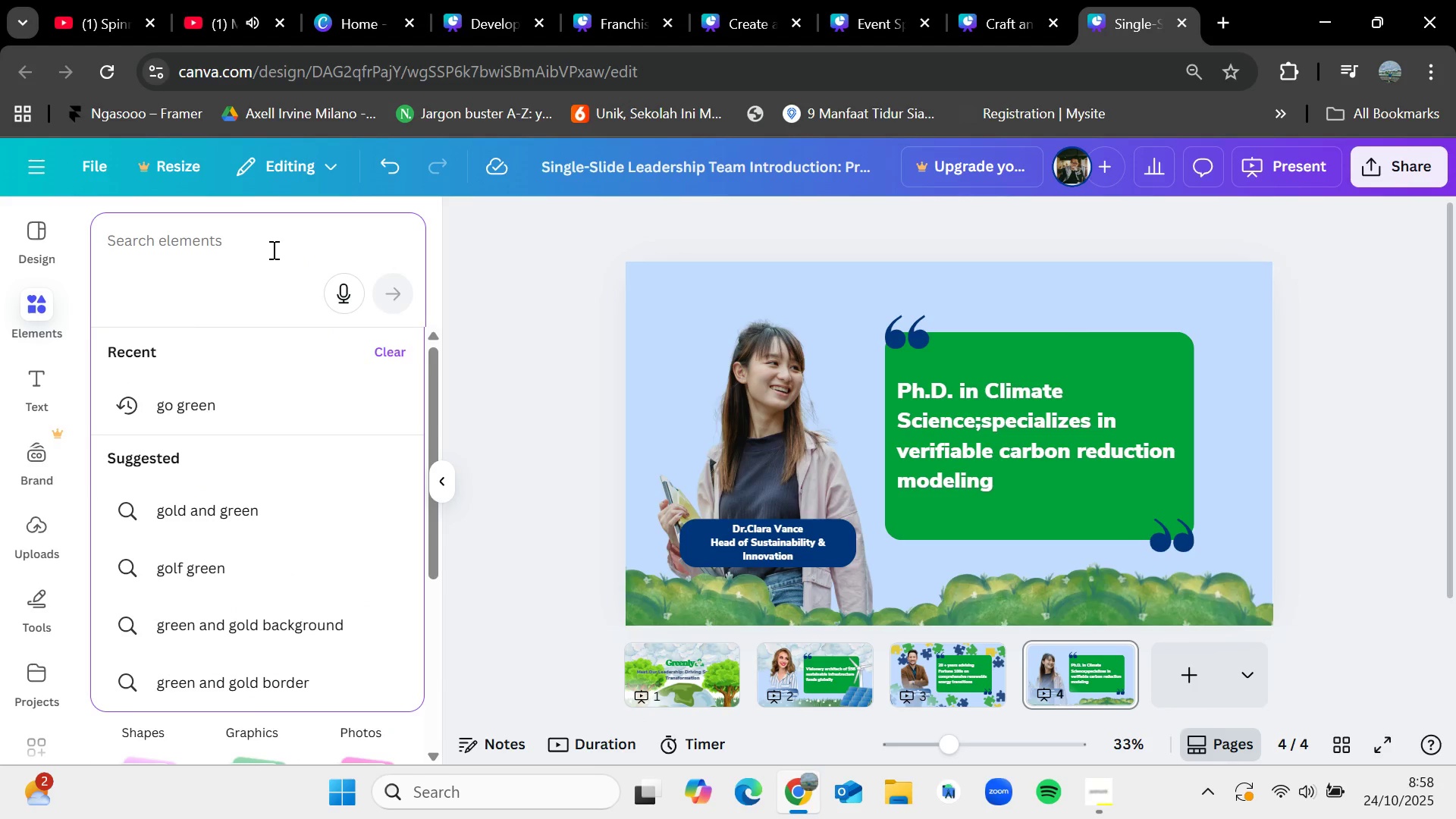 
type(sustai)
 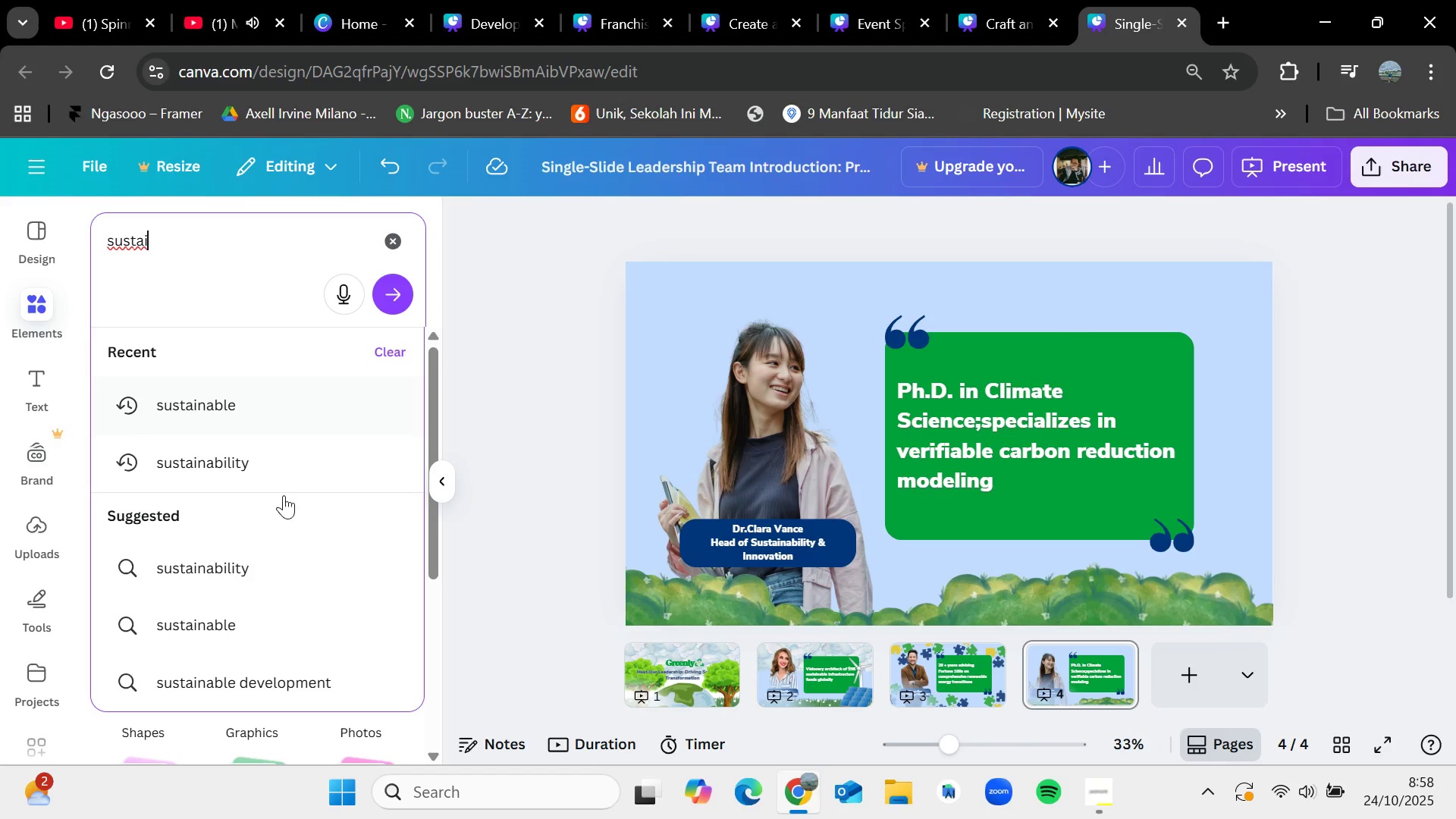 
left_click([278, 465])
 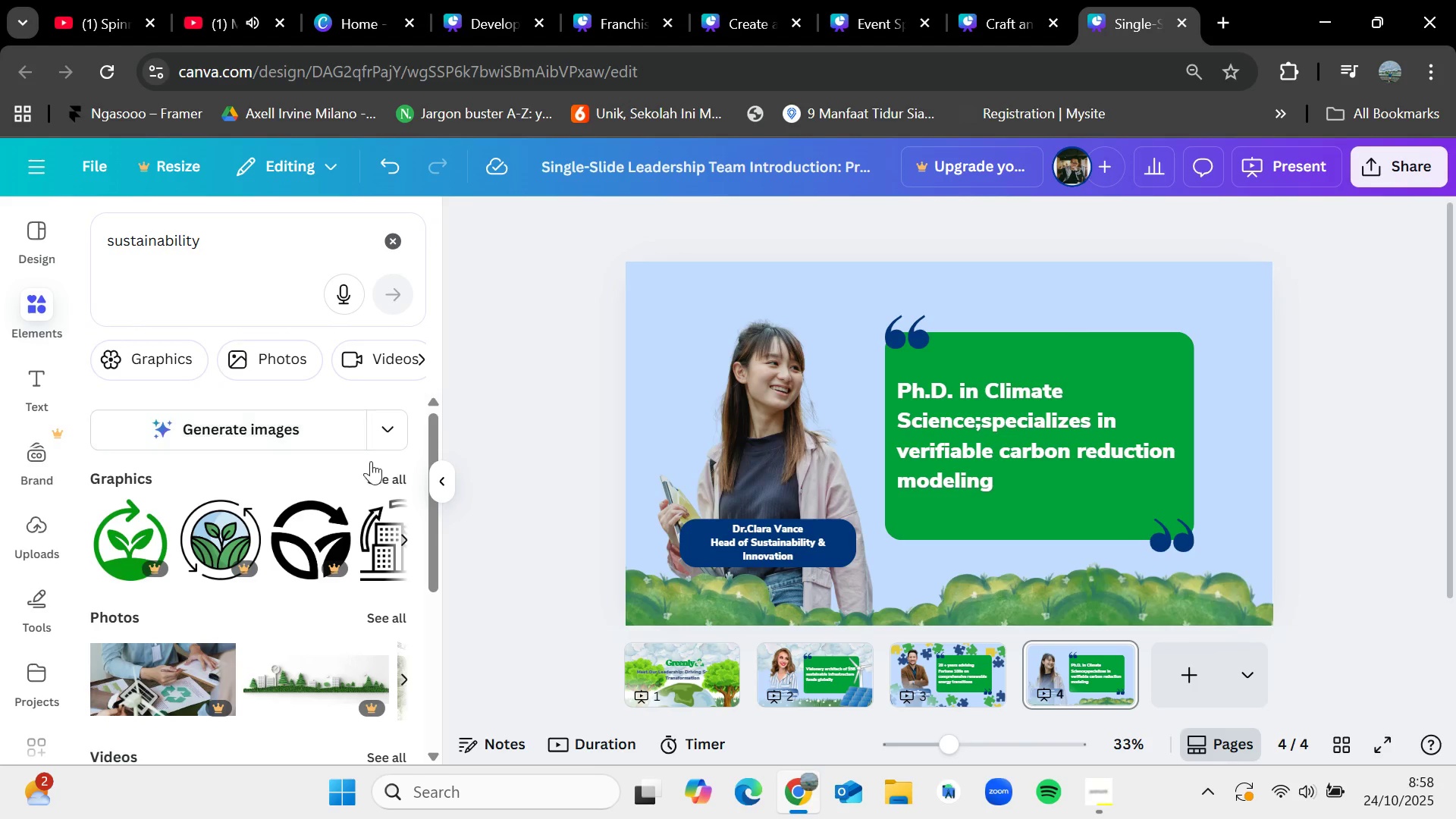 
left_click([384, 468])
 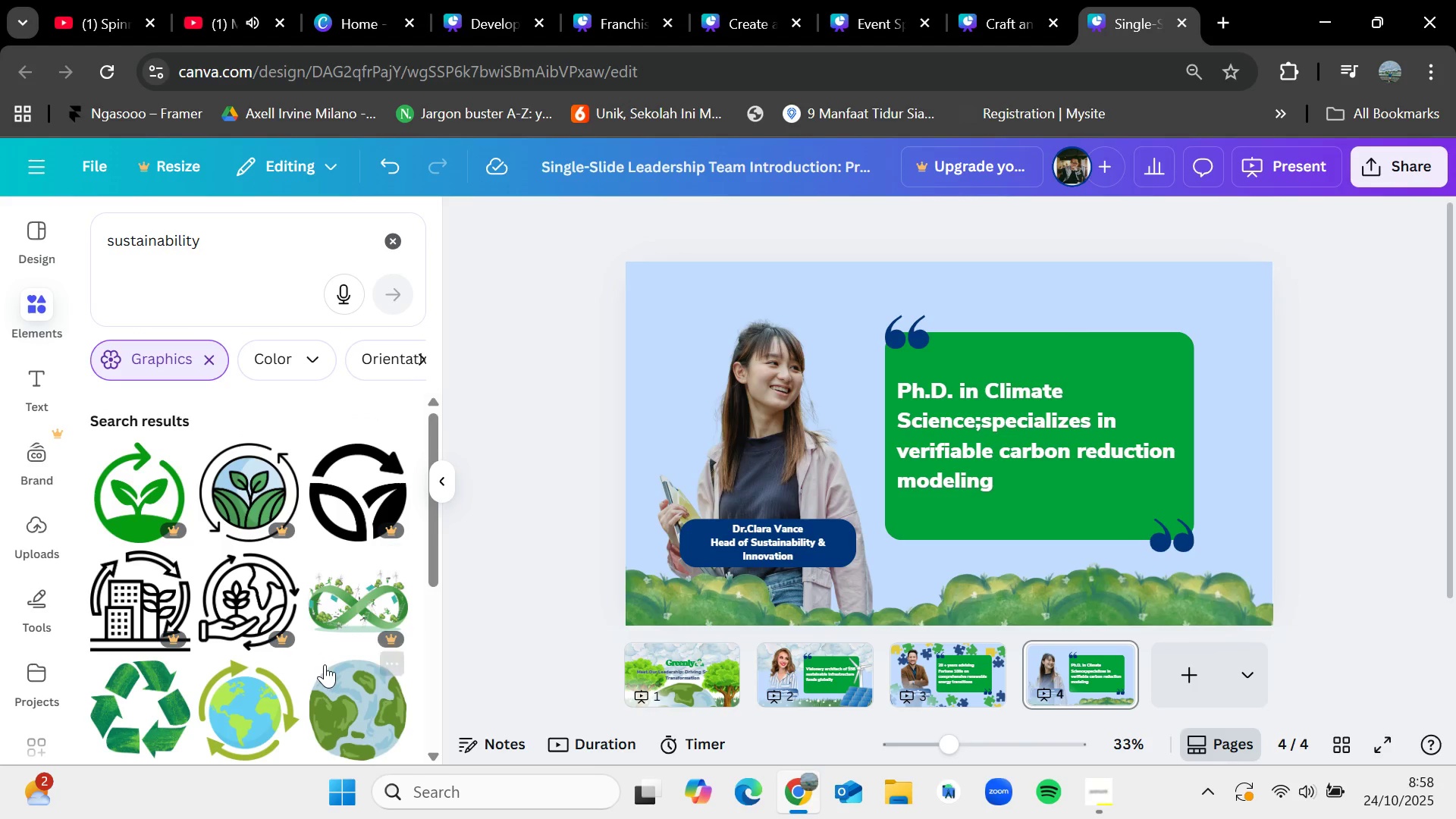 
scroll: coordinate [325, 664], scroll_direction: down, amount: 1.0
 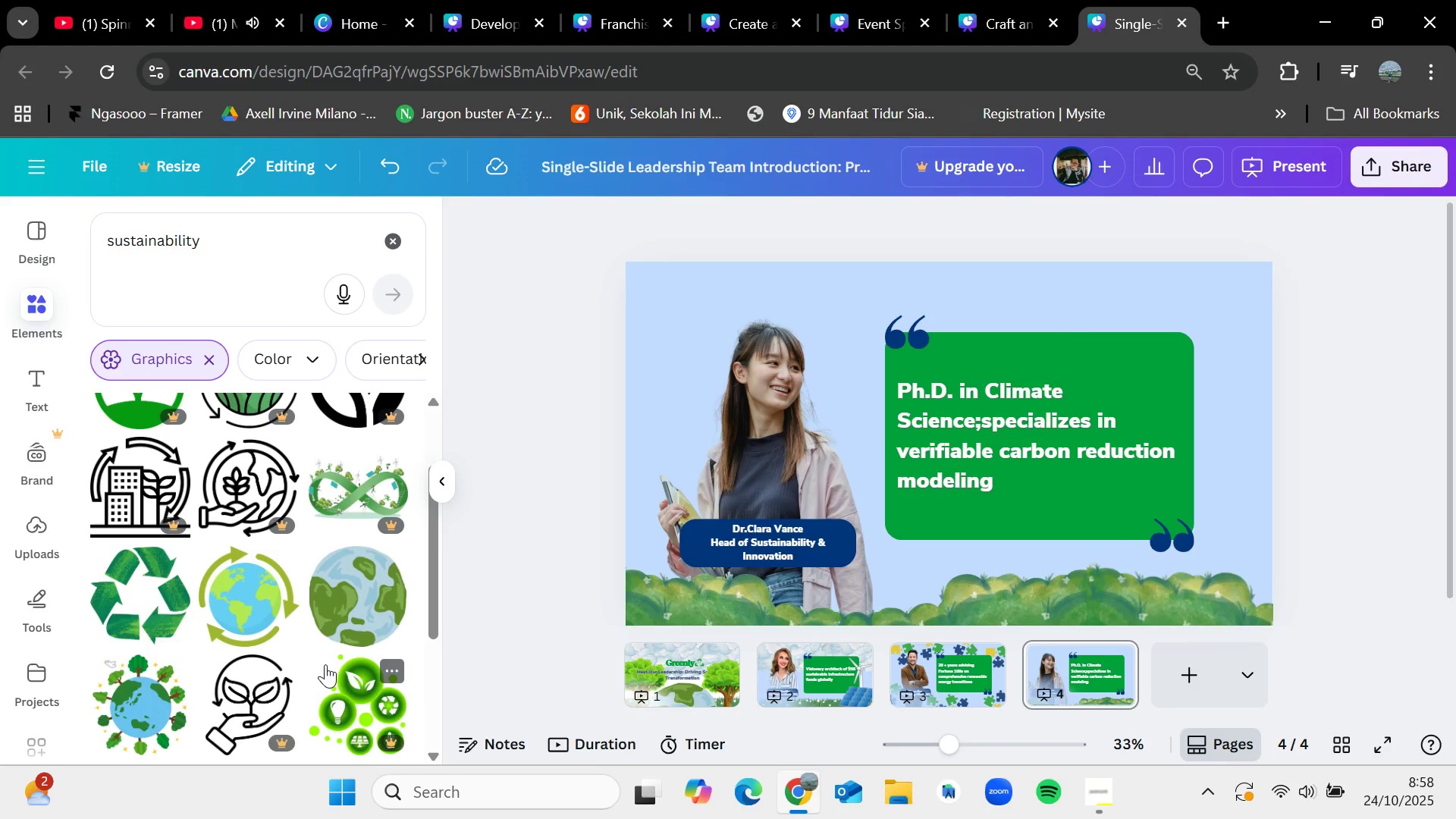 
mouse_move([174, 591])
 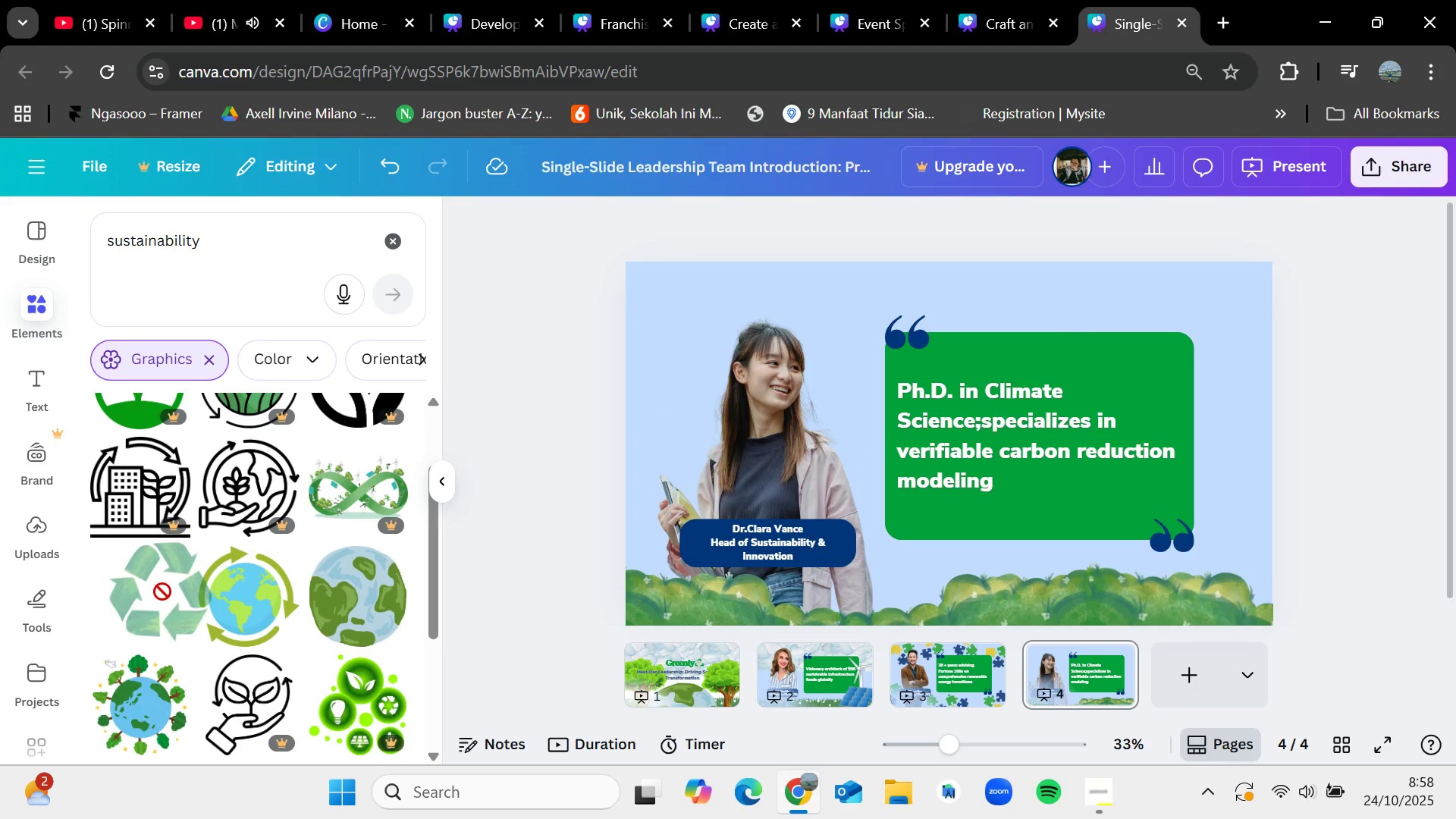 
scroll: coordinate [297, 590], scroll_direction: down, amount: 1.0
 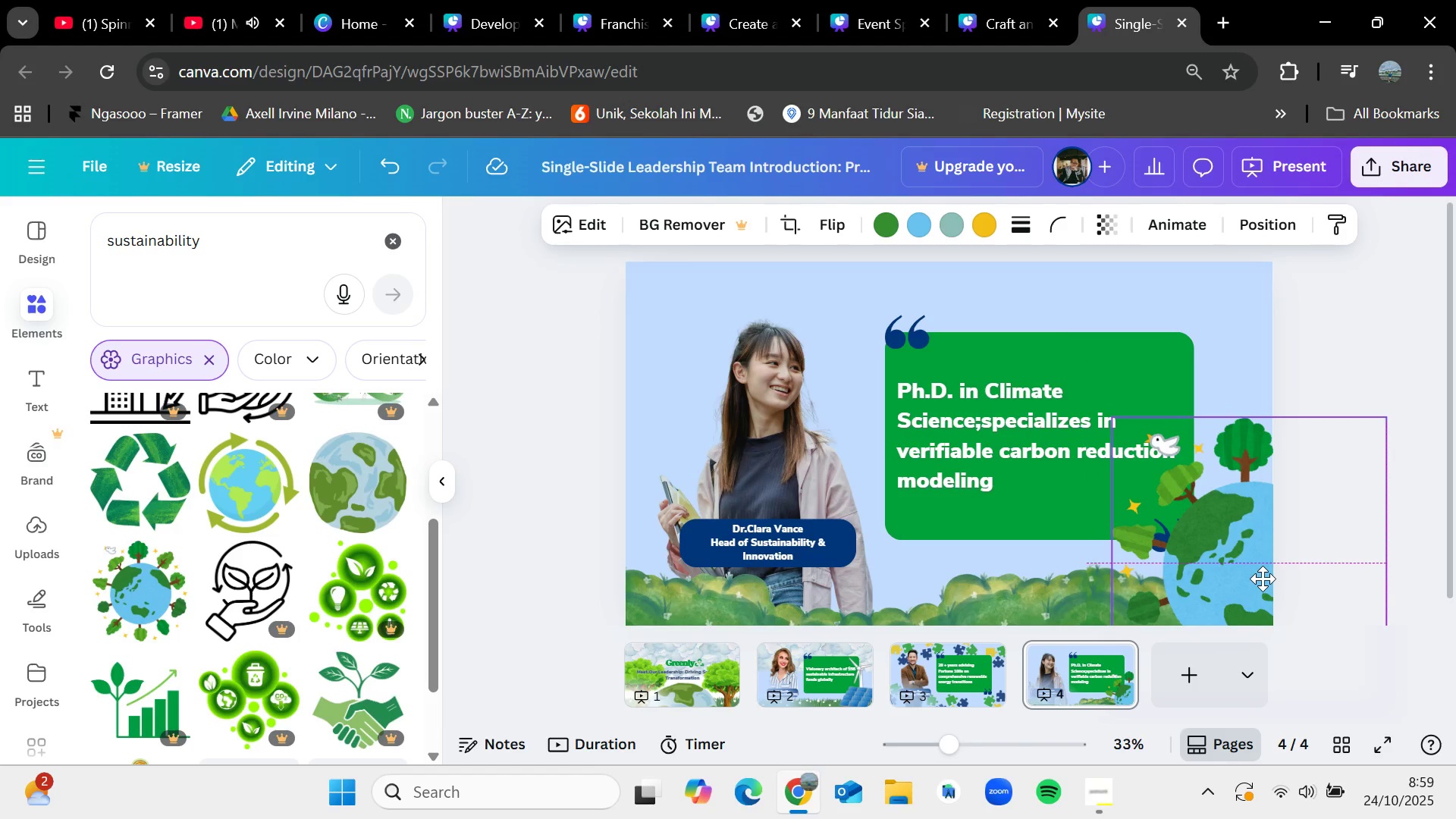 
wait(19.25)
 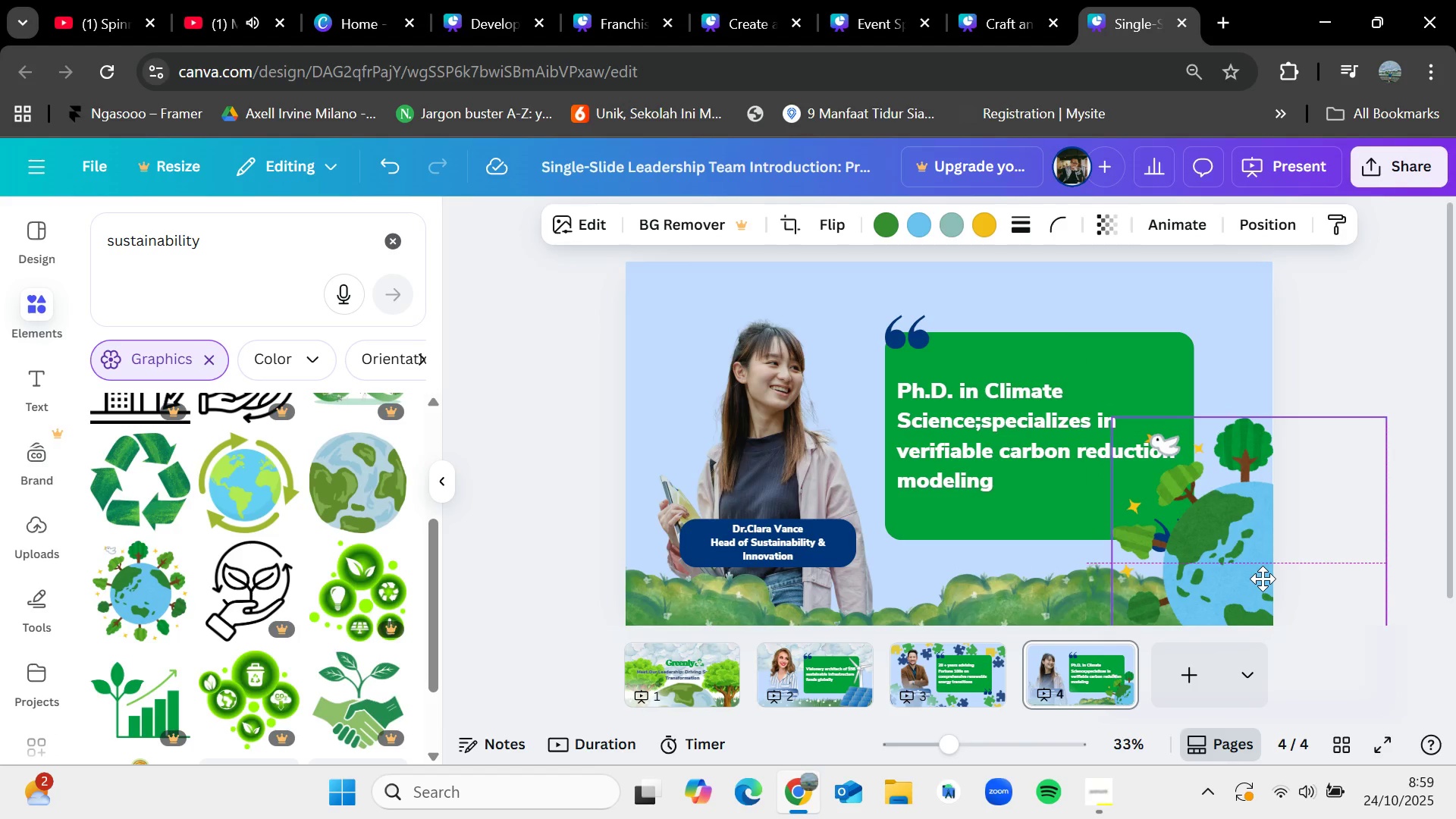 
left_click([1386, 745])
 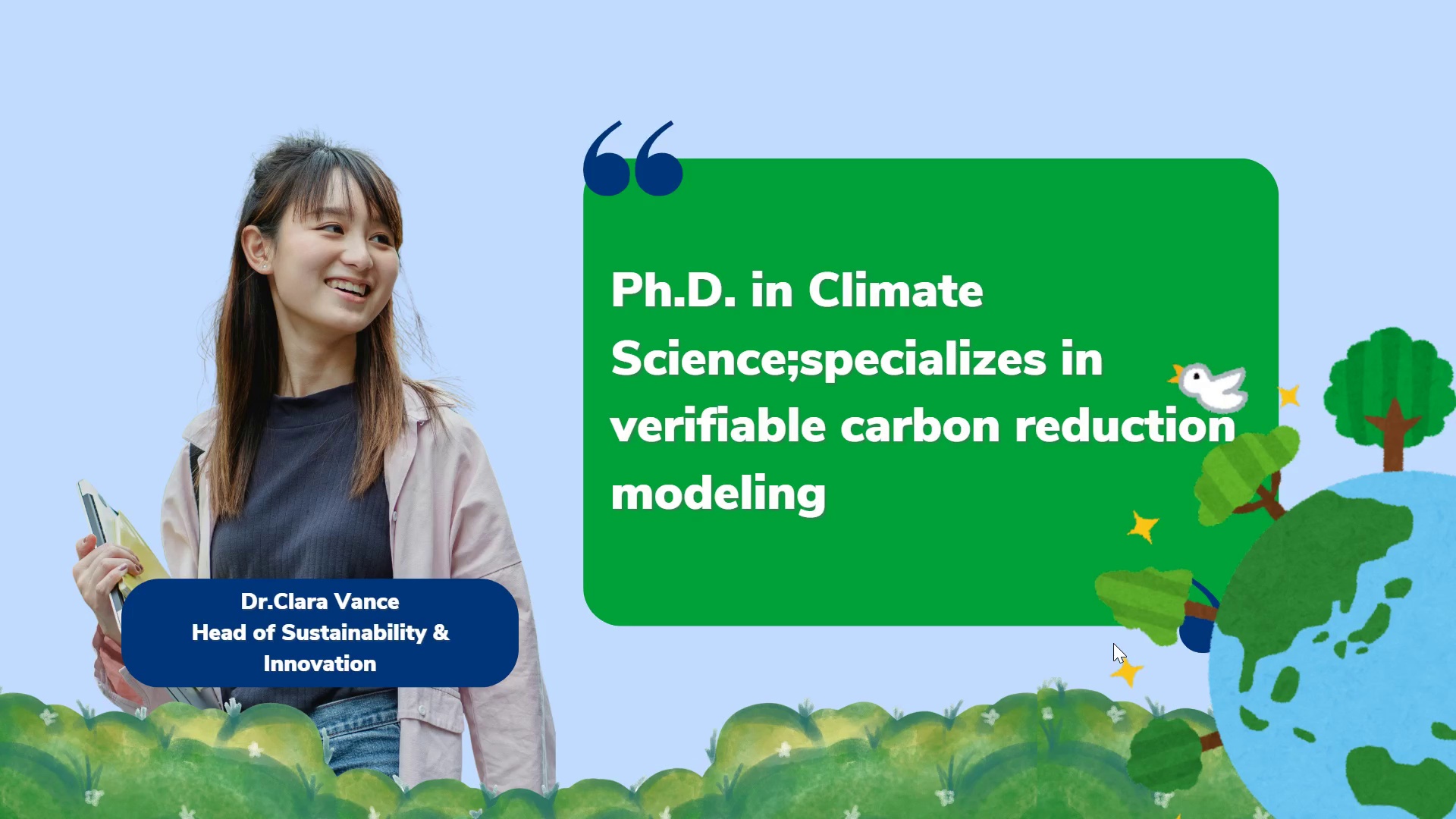 
wait(7.41)
 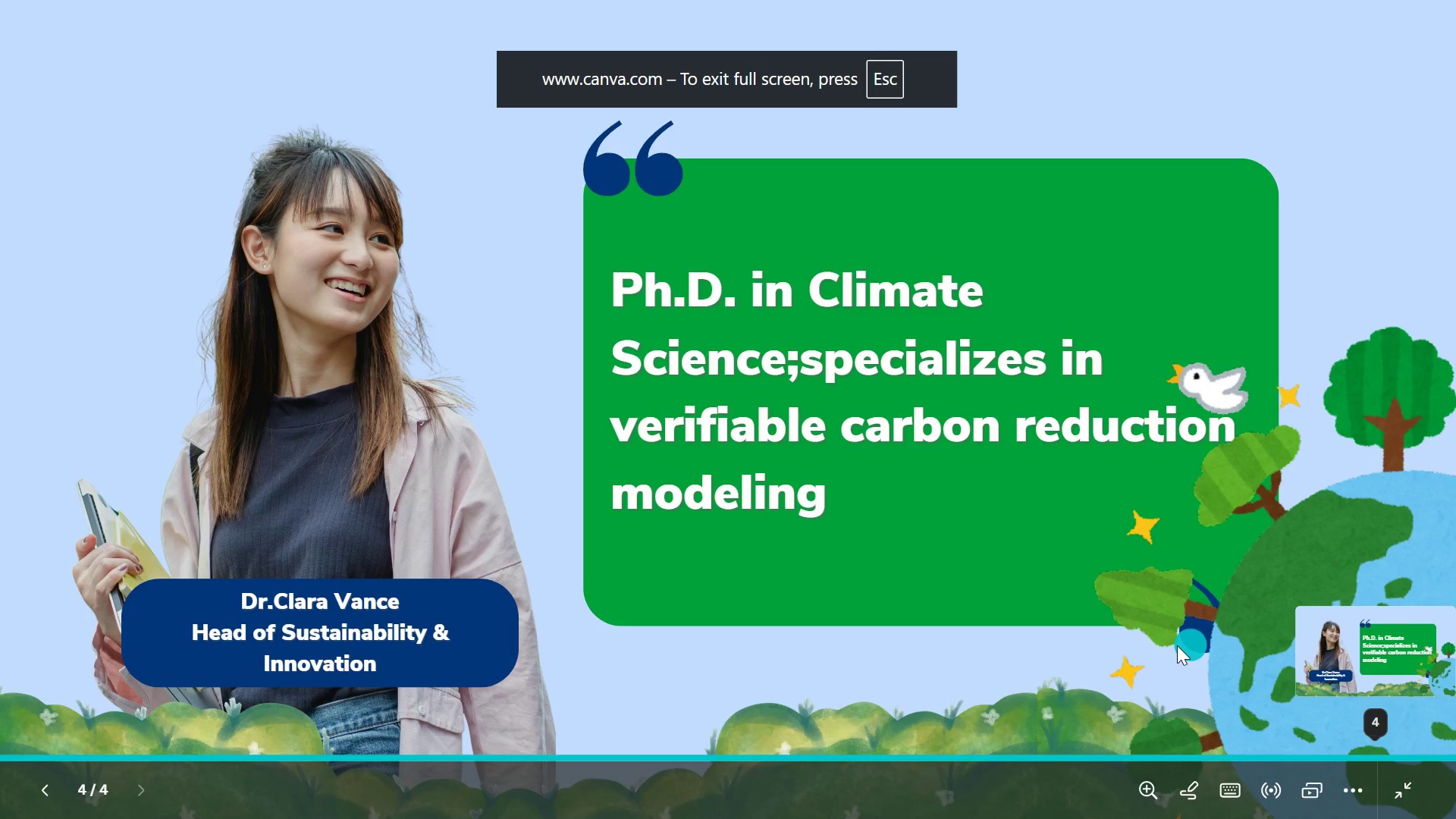 
key(Escape)
 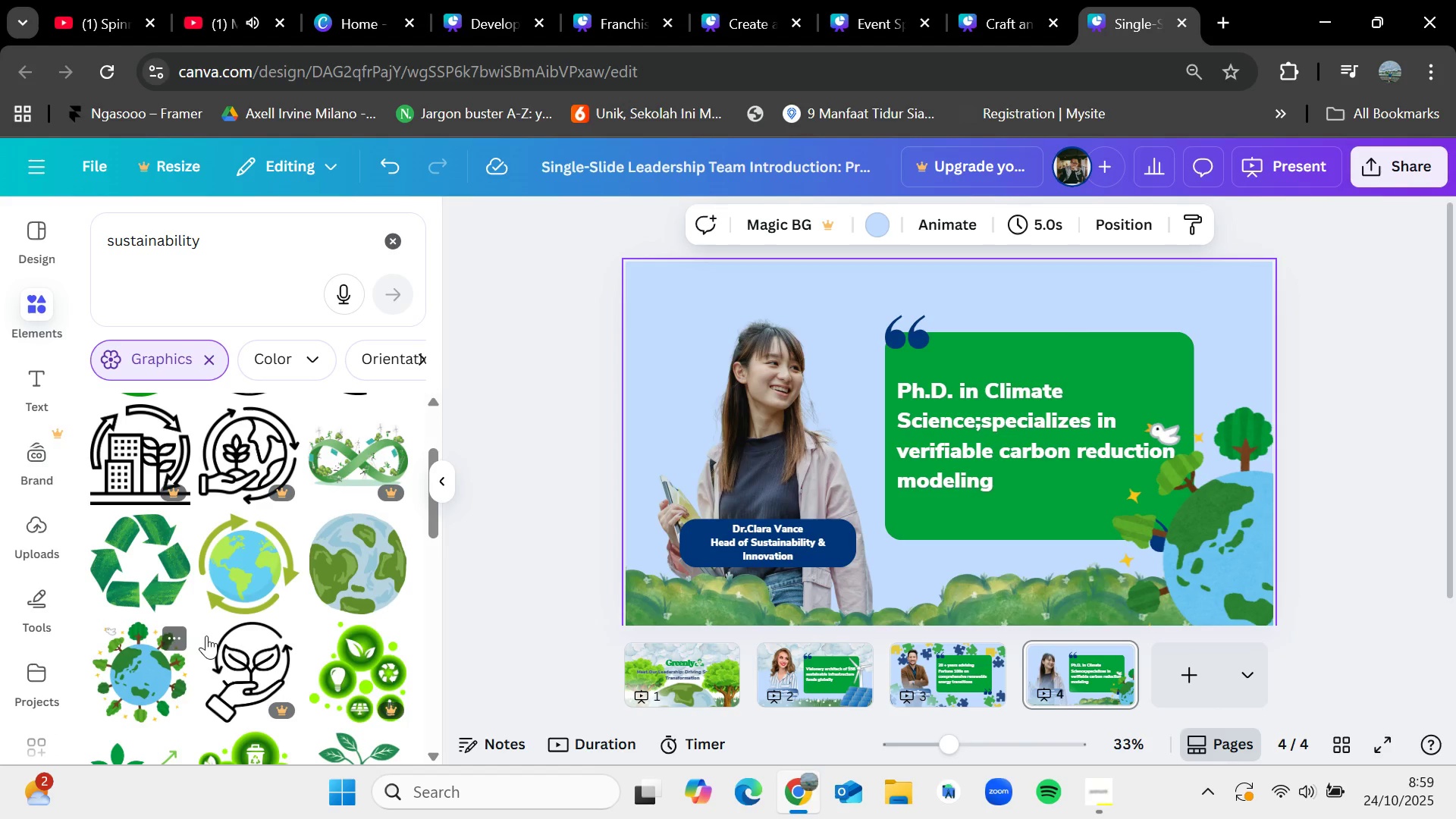 
scroll: coordinate [267, 645], scroll_direction: down, amount: 6.0
 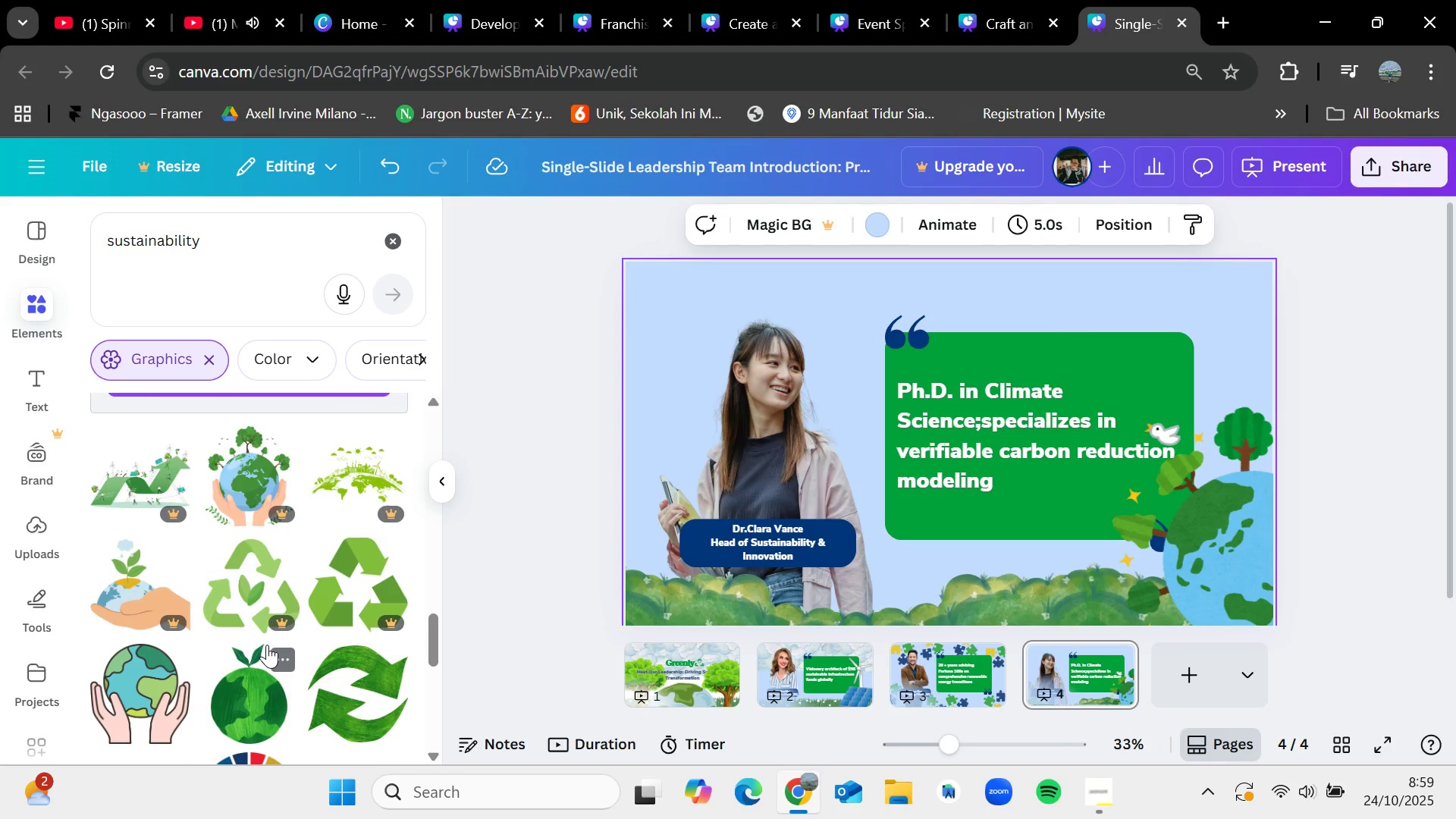 
scroll: coordinate [267, 645], scroll_direction: down, amount: 1.0
 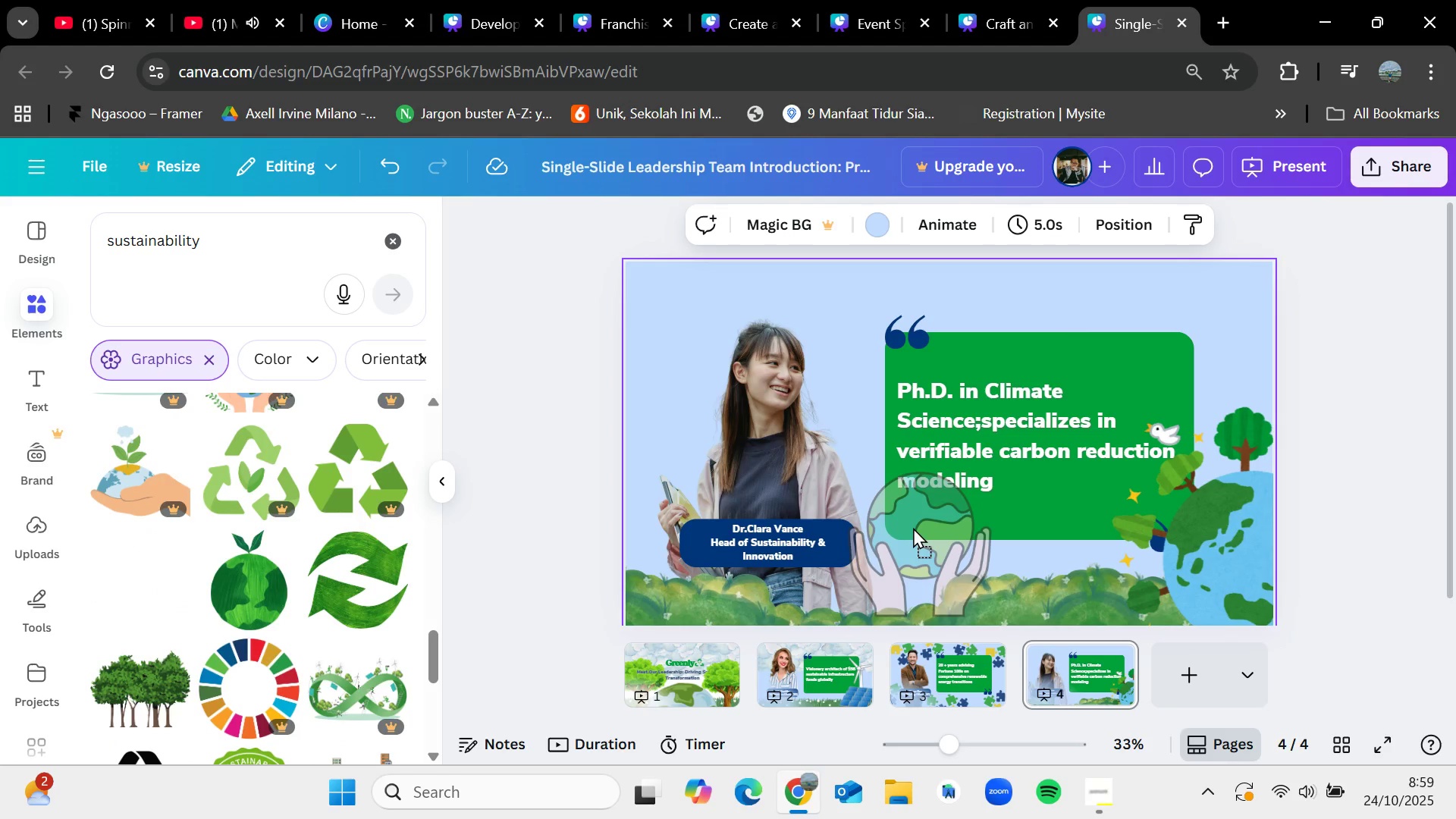 
mouse_move([998, 544])
 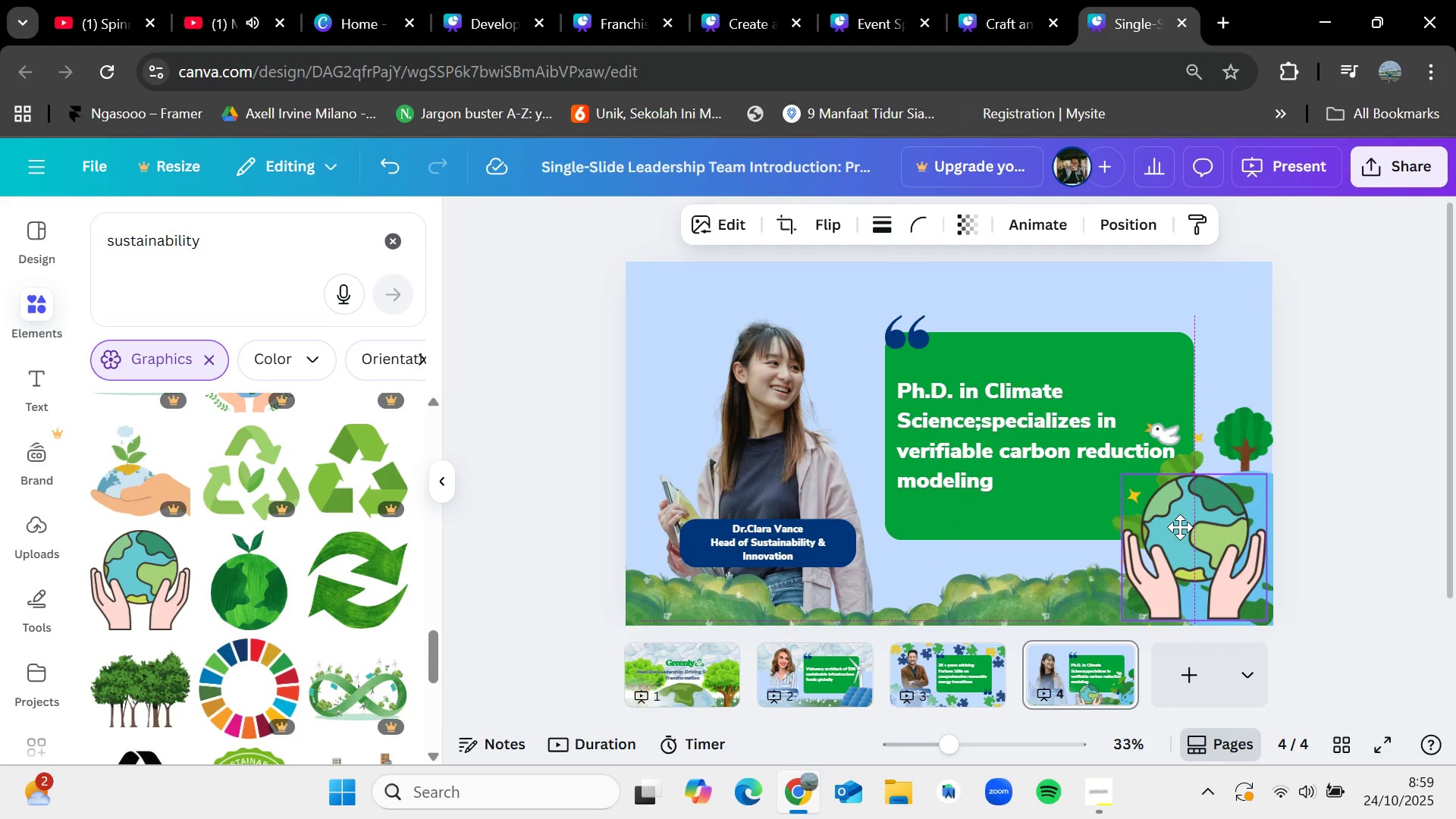 
wait(11.46)
 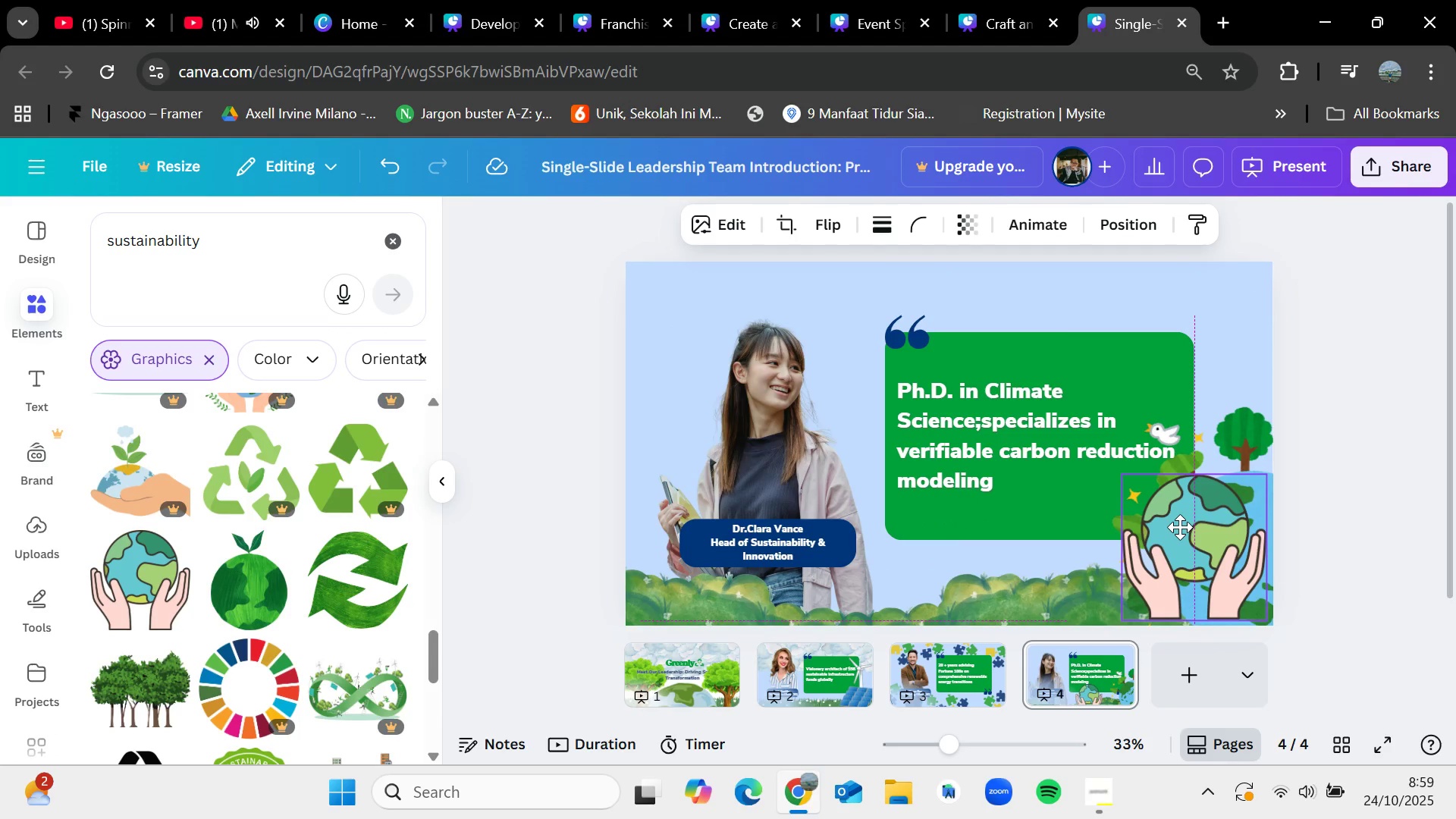 
key(Delete)
 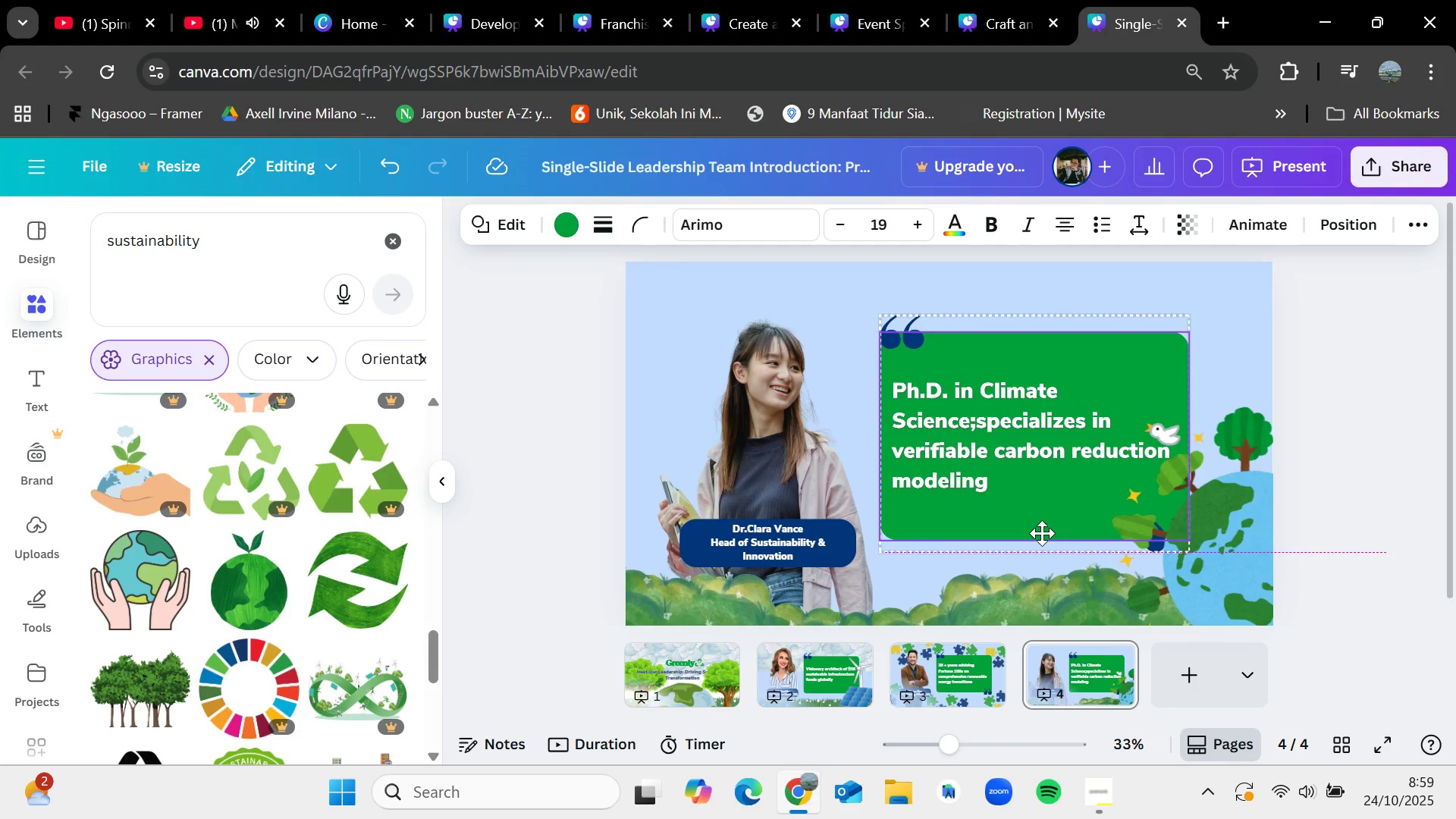 
wait(6.2)
 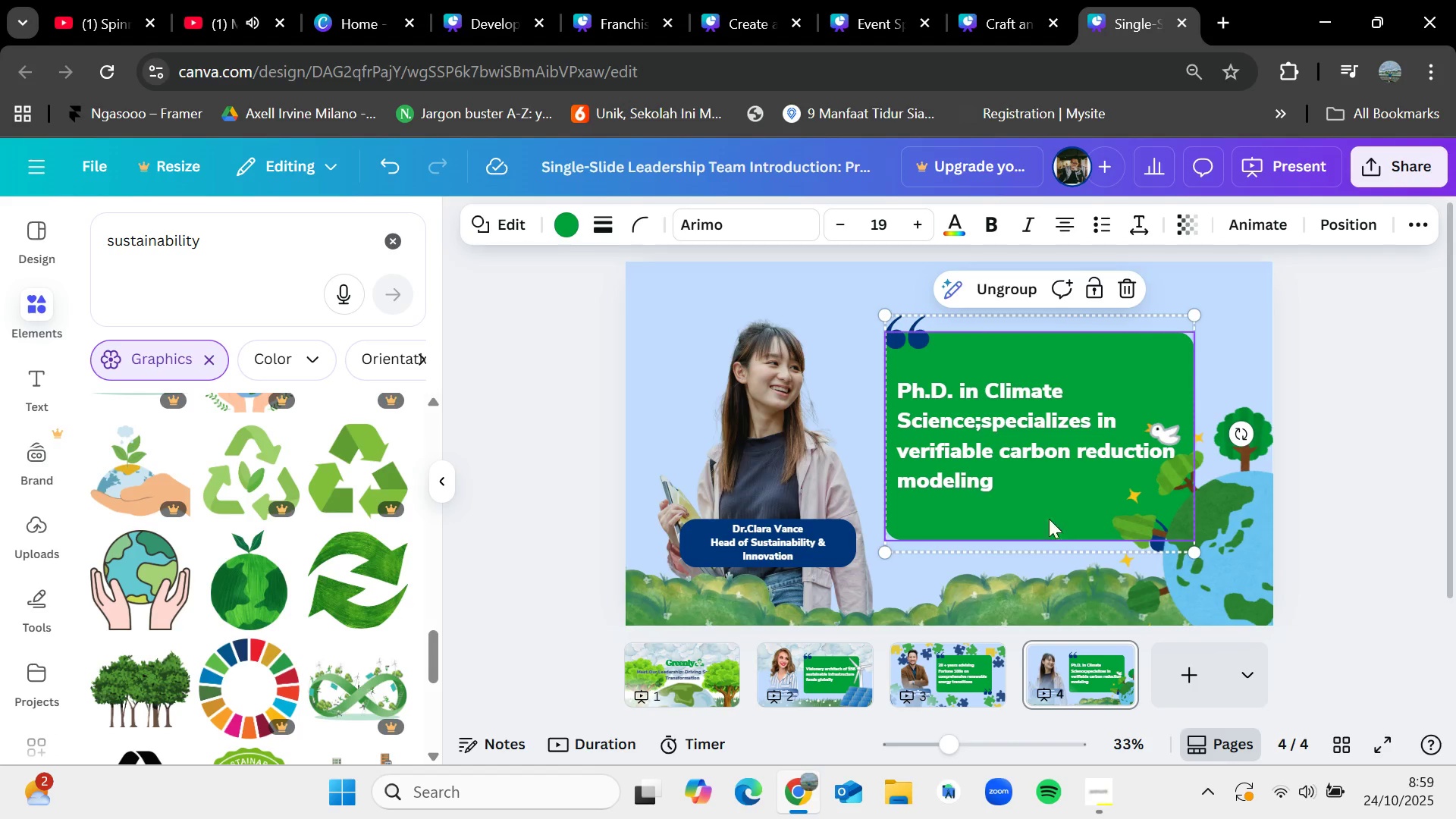 
left_click([1332, 372])
 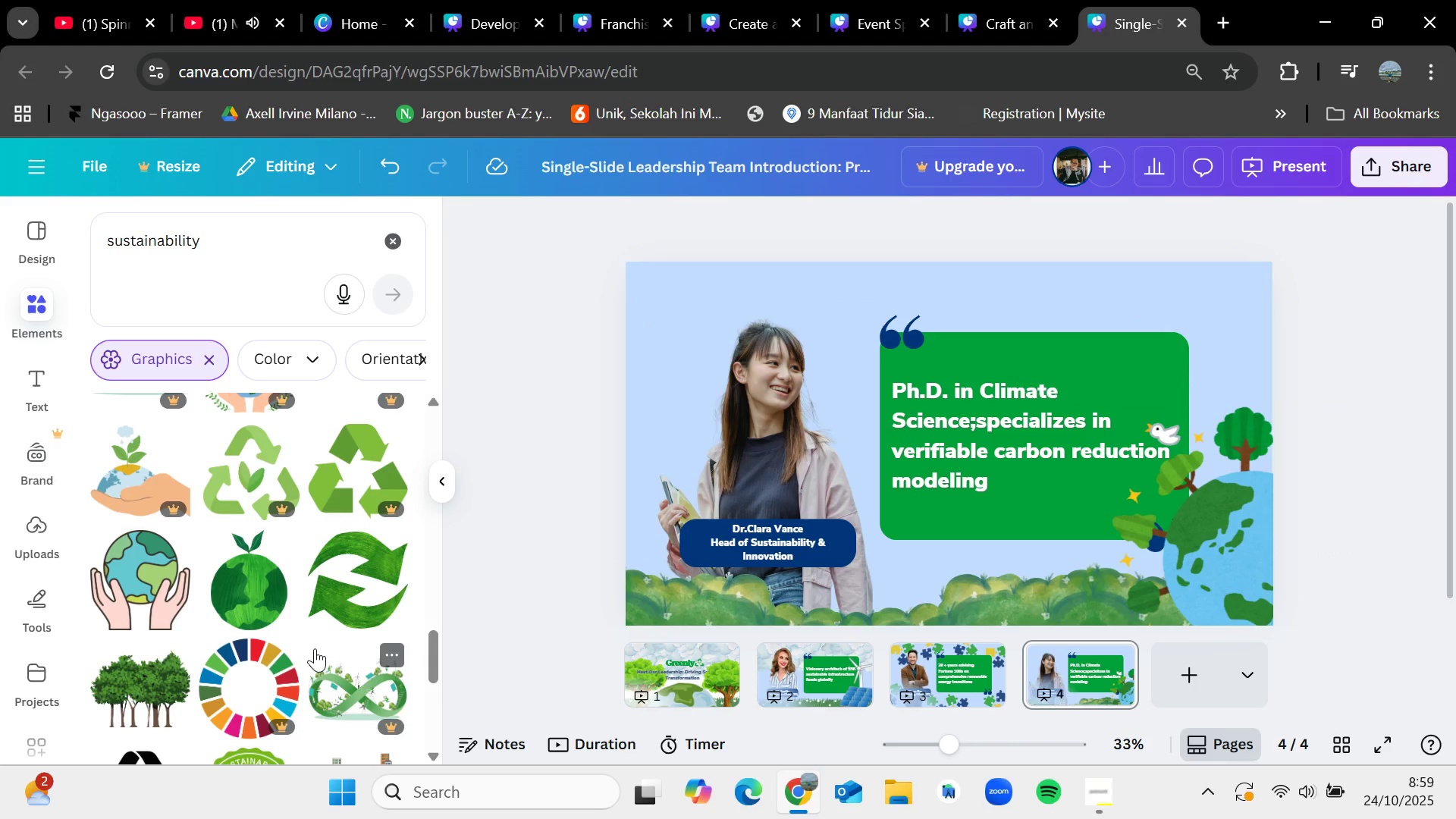 
scroll: coordinate [315, 648], scroll_direction: down, amount: 1.0
 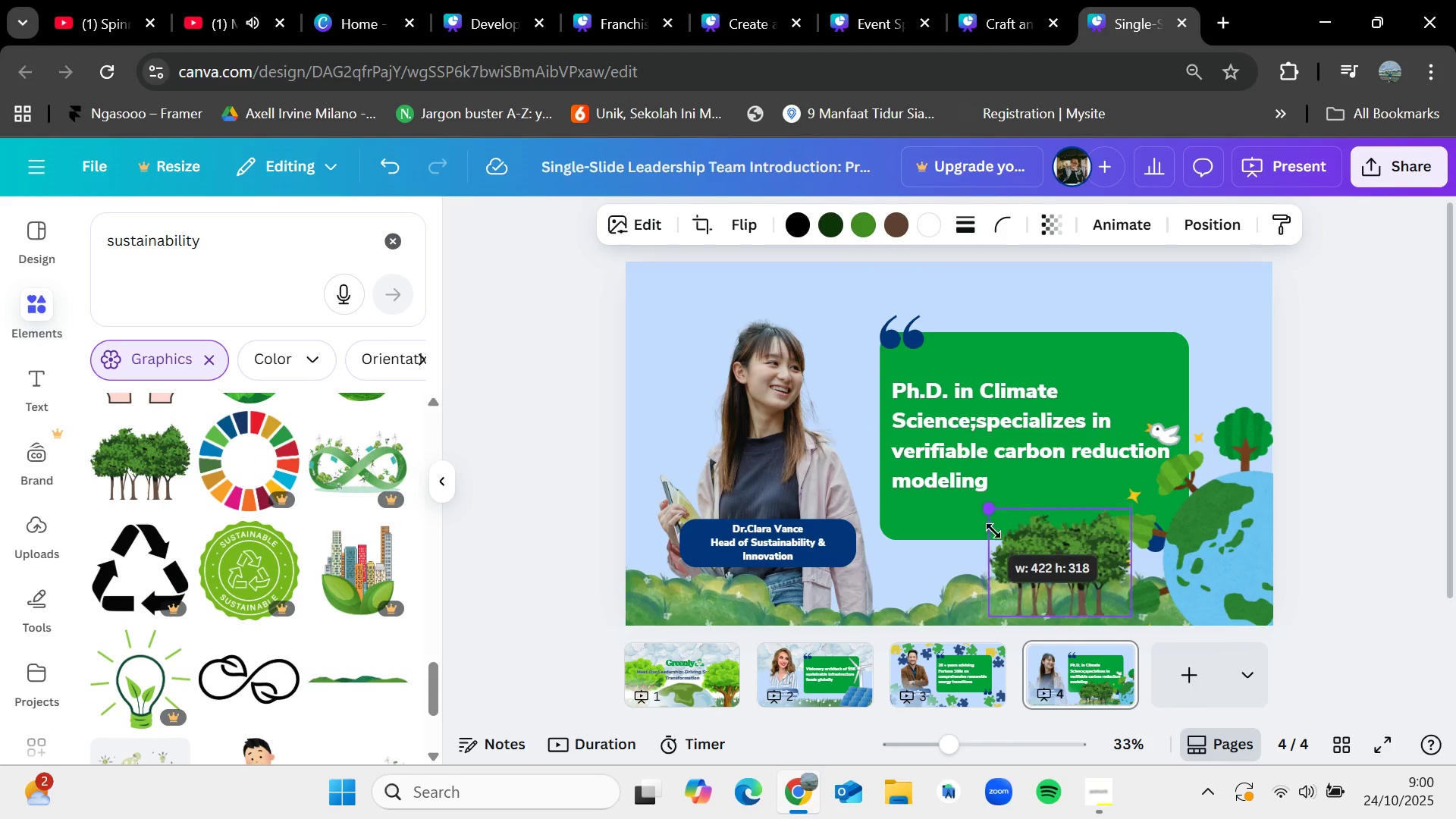 
wait(9.93)
 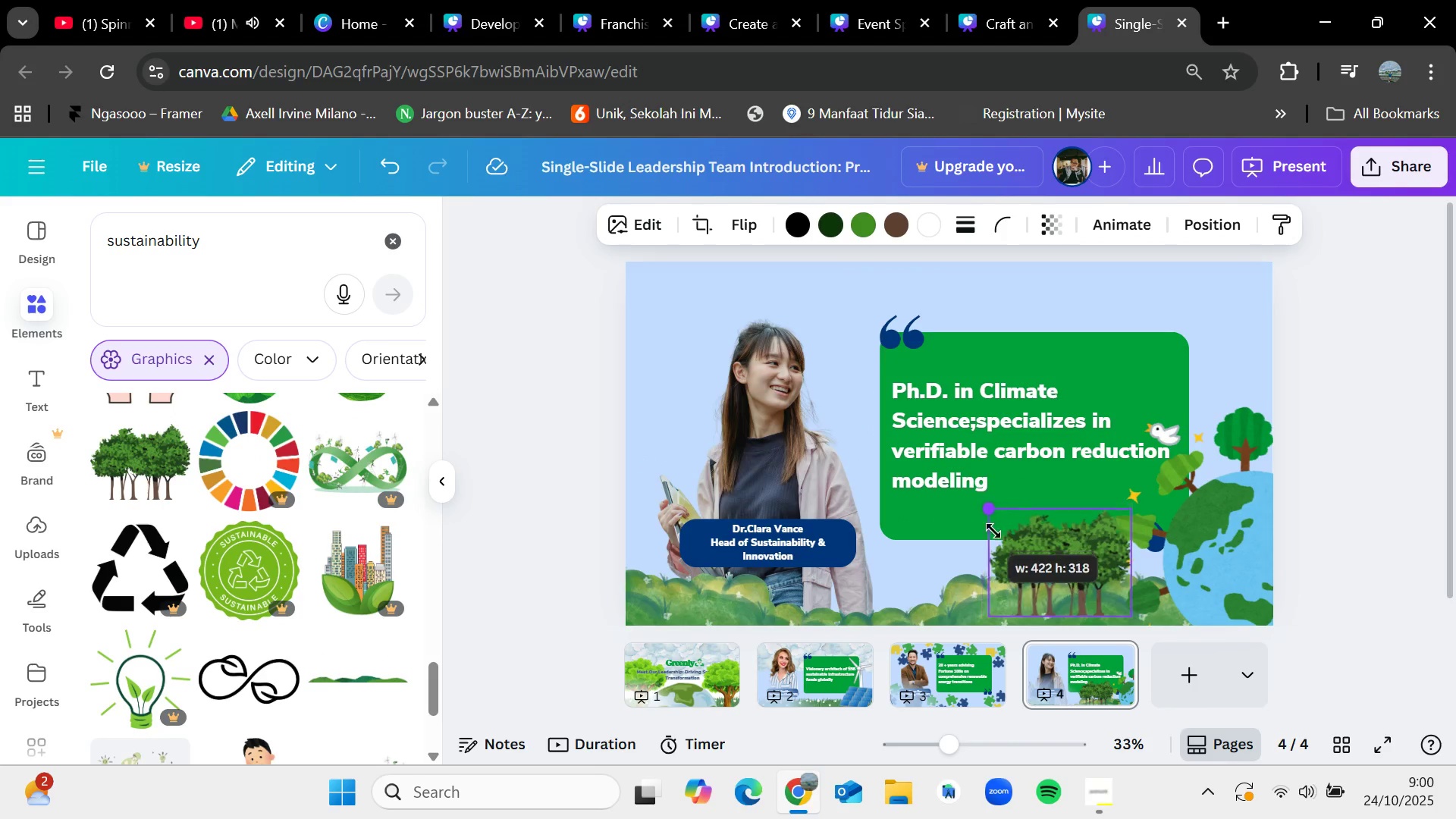 
left_click([1197, 228])
 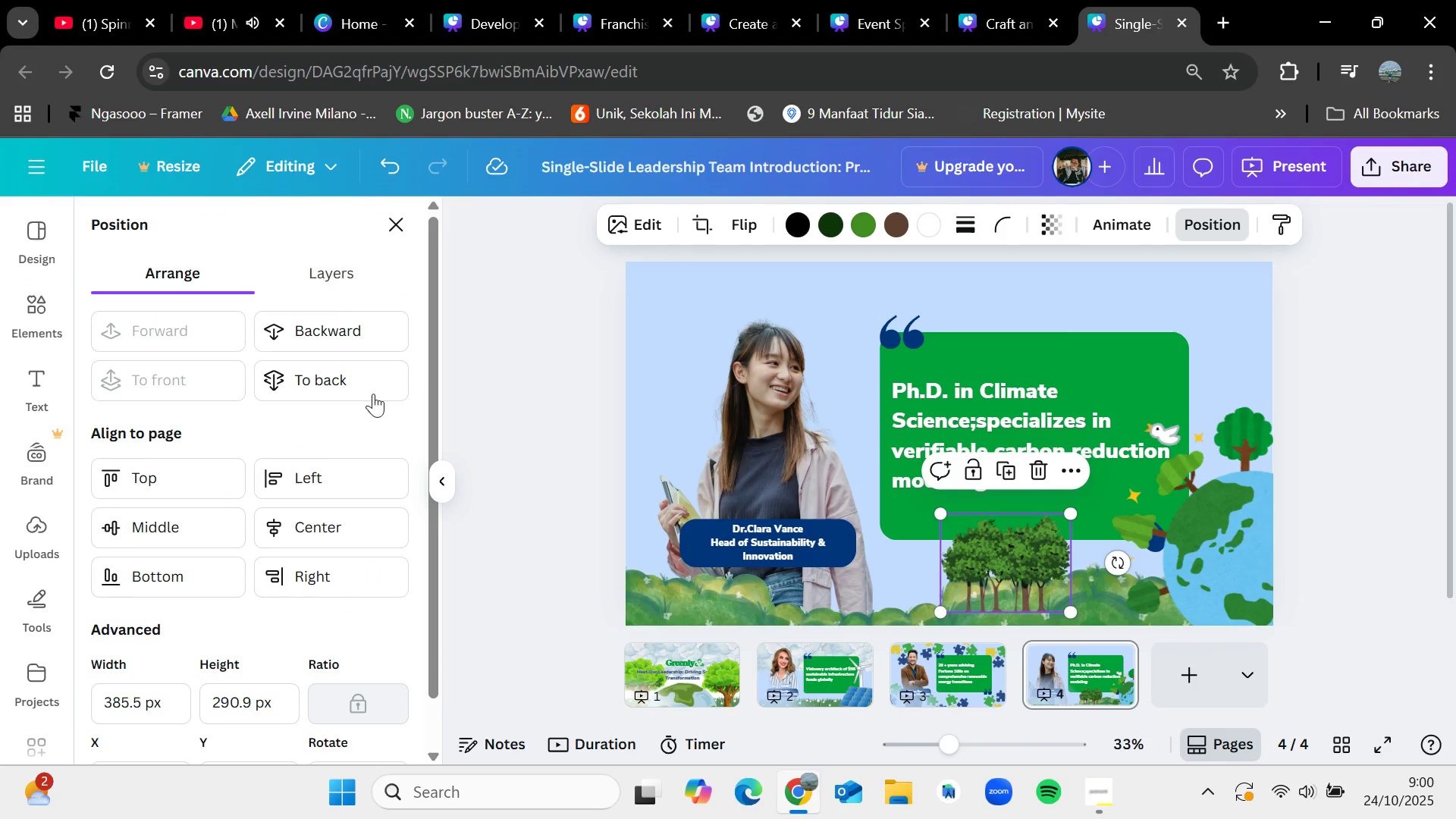 
left_click([364, 394])
 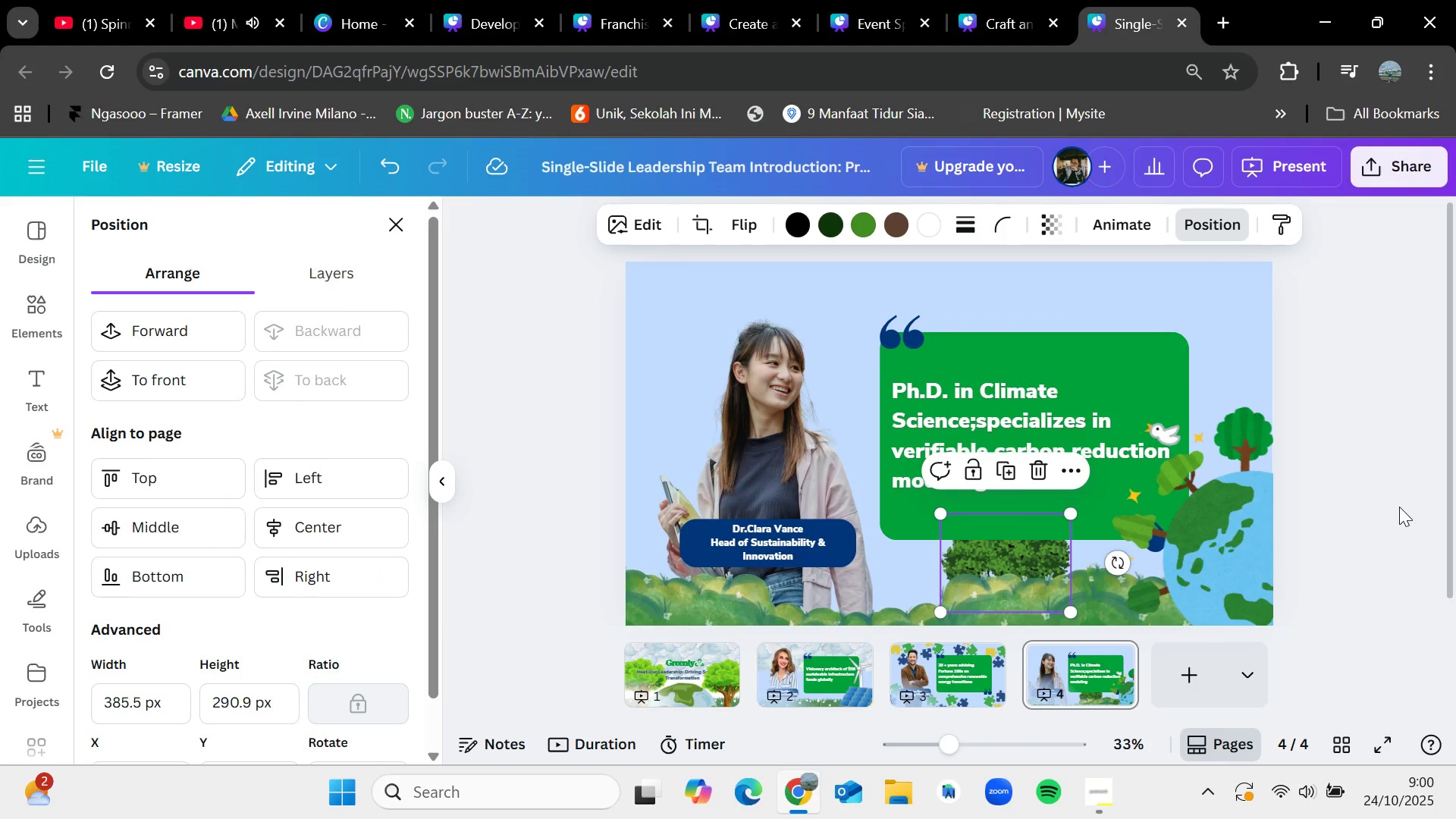 
key(Control+Z)
 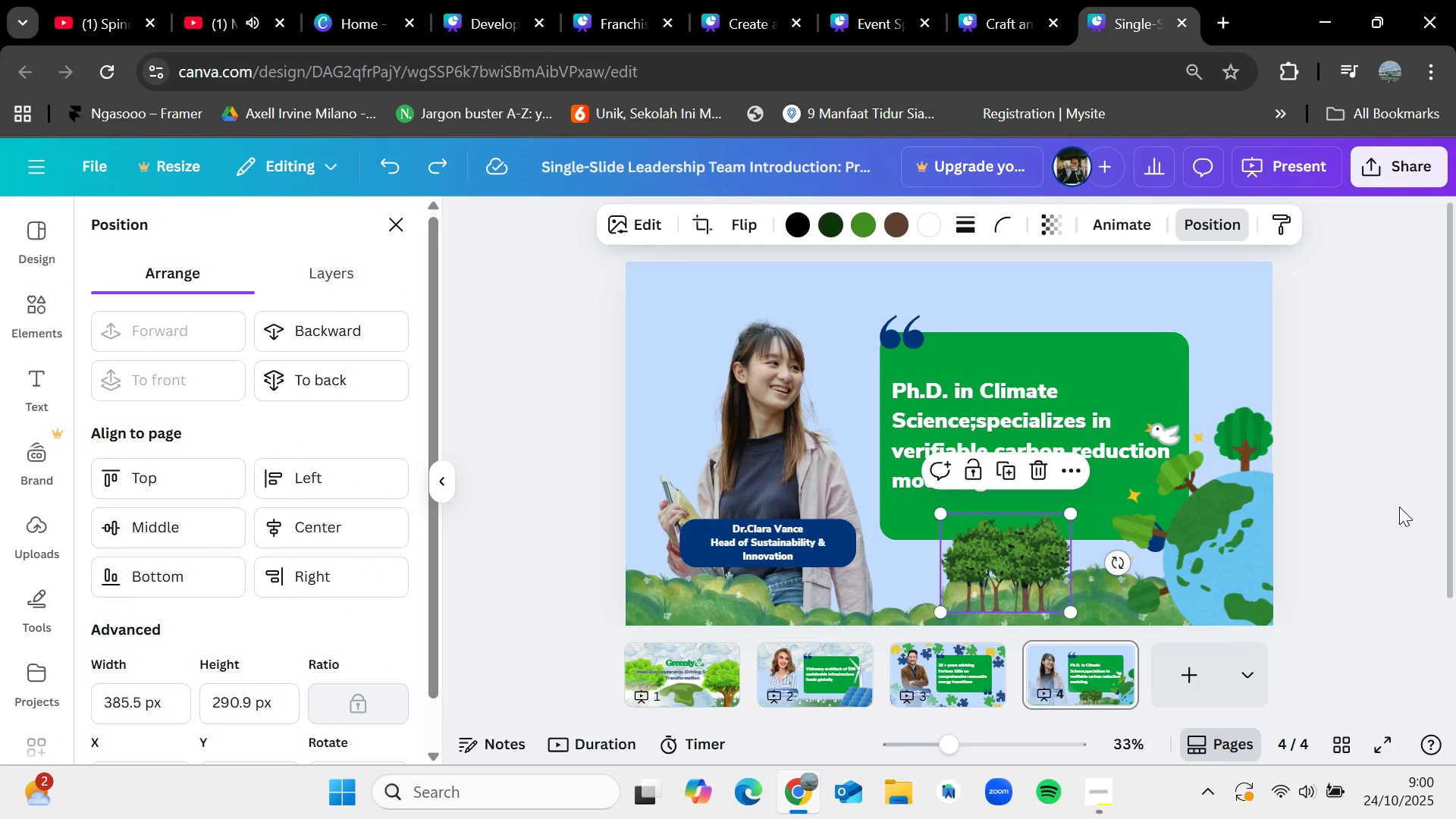 
double_click([1399, 507])
 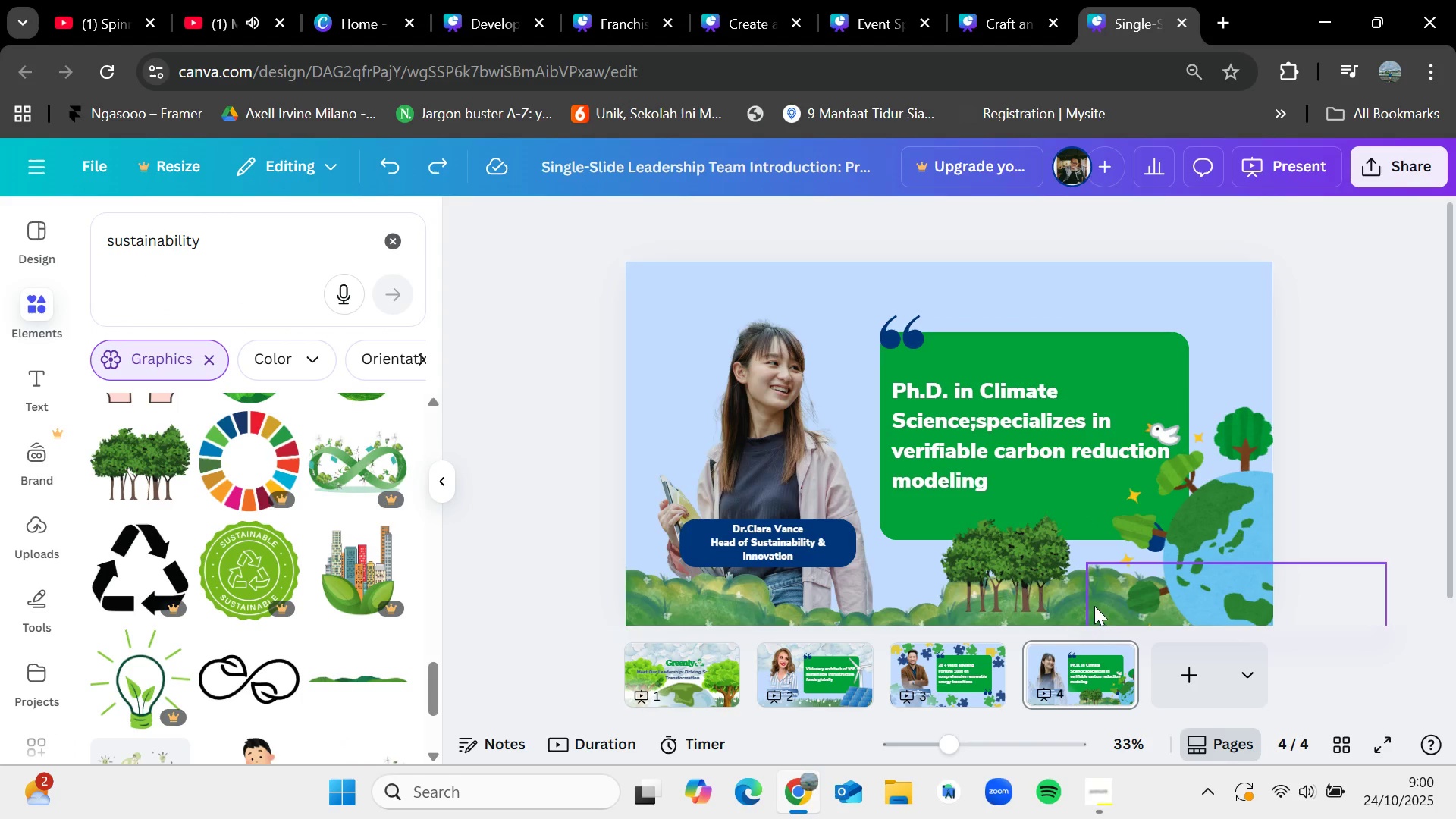 
left_click([1031, 580])
 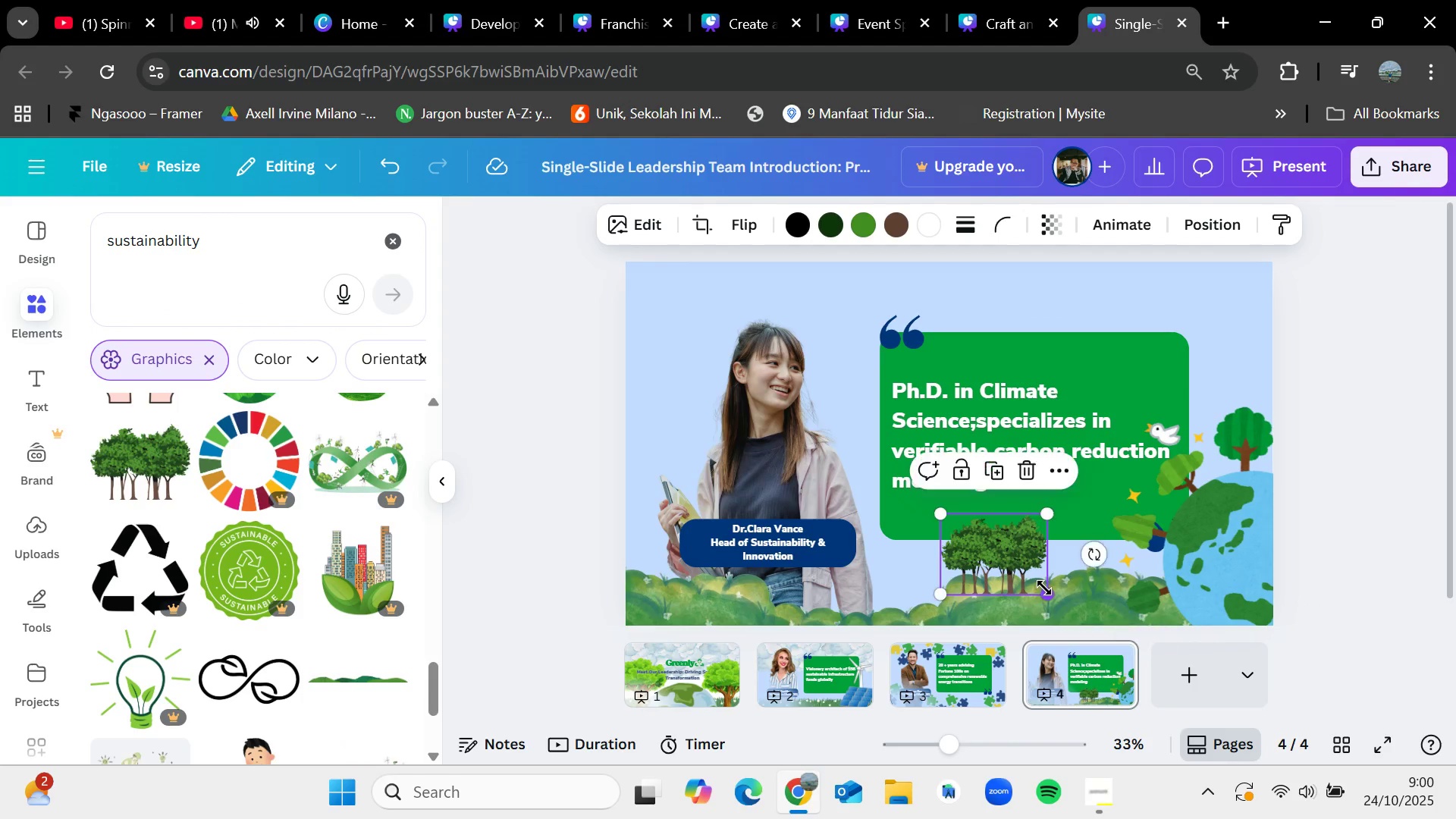 
left_click([1352, 496])
 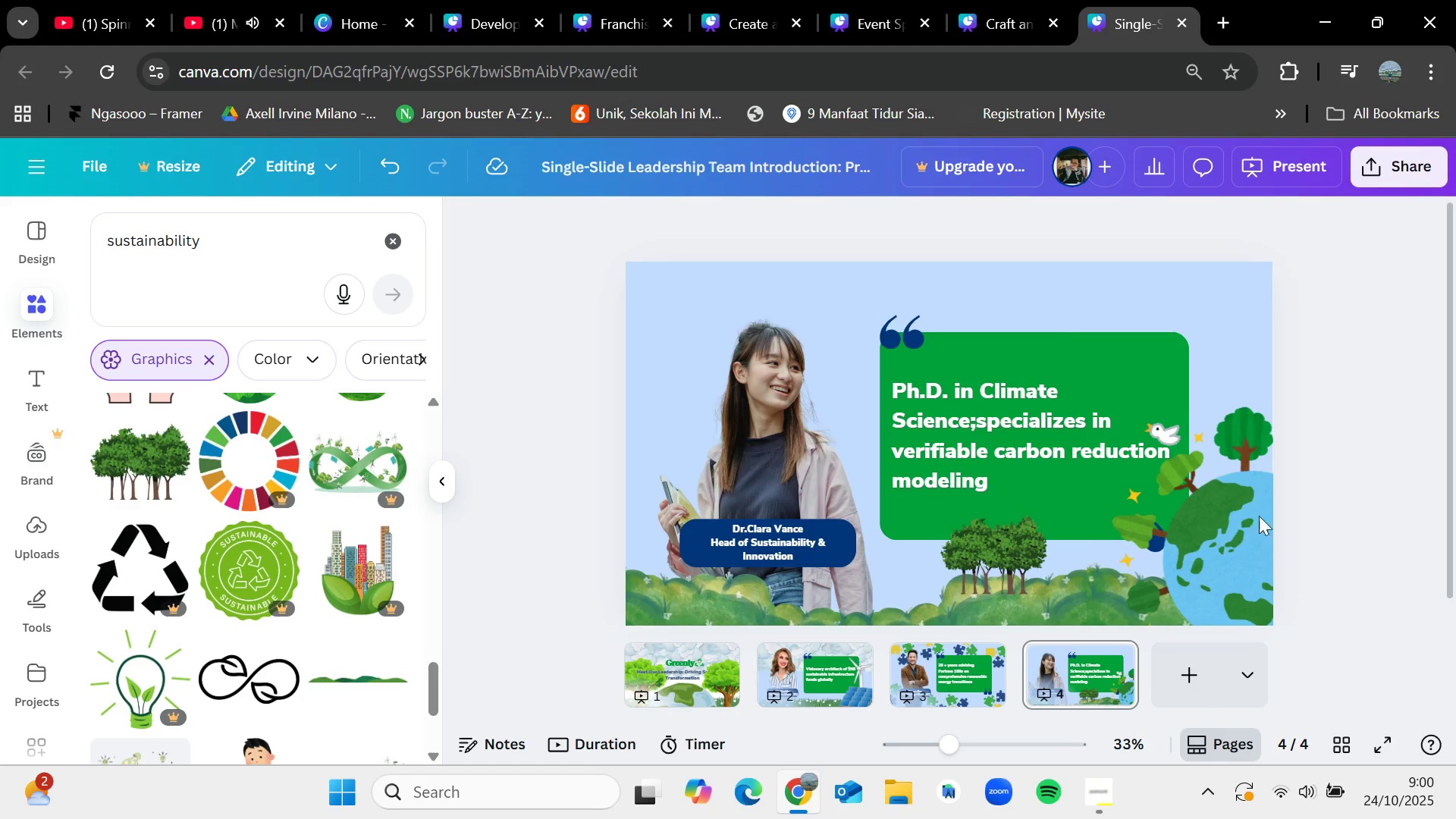 
left_click([1020, 557])
 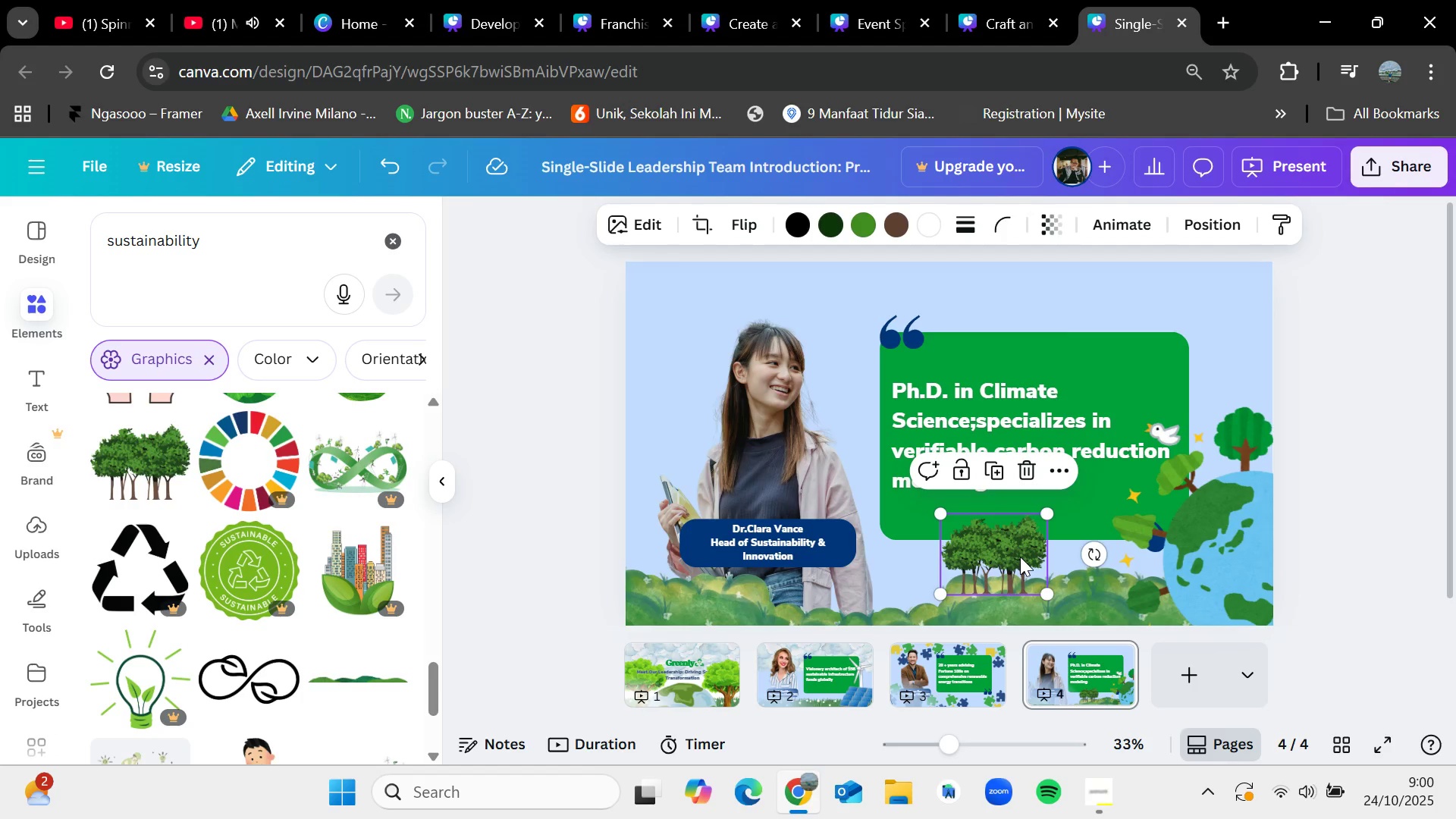 
key(Delete)
 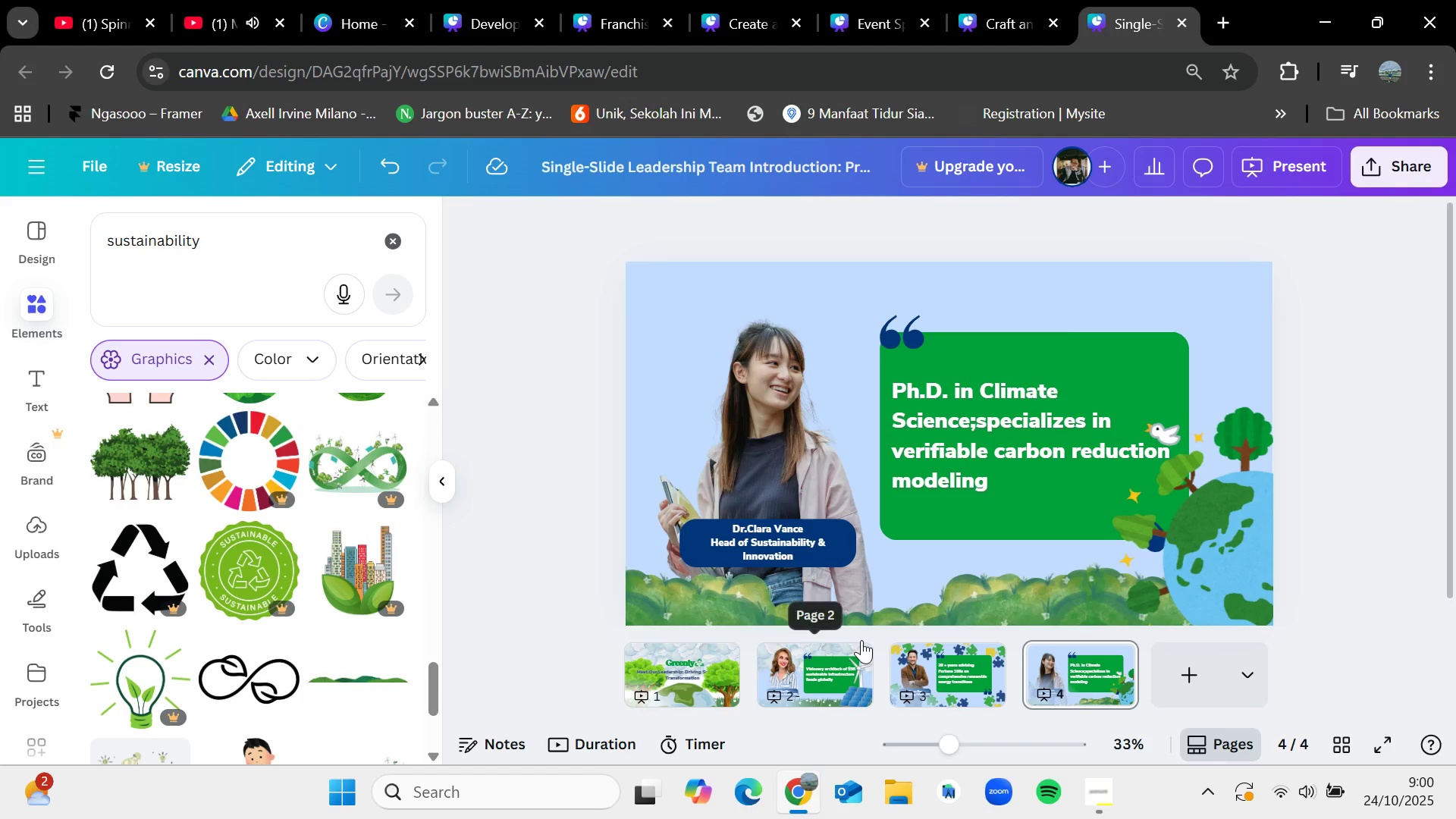 
left_click([817, 649])
 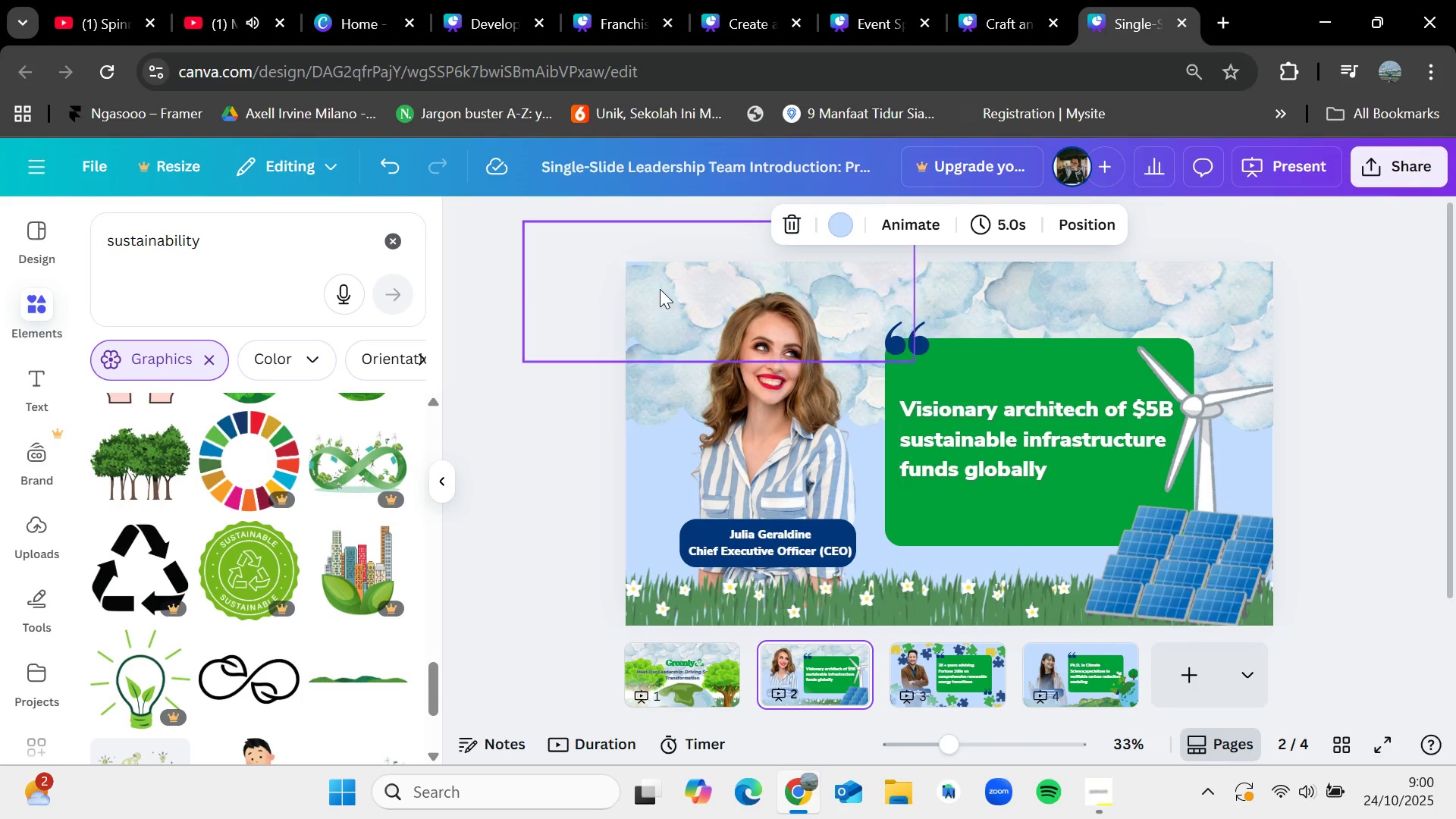 
left_click([657, 284])
 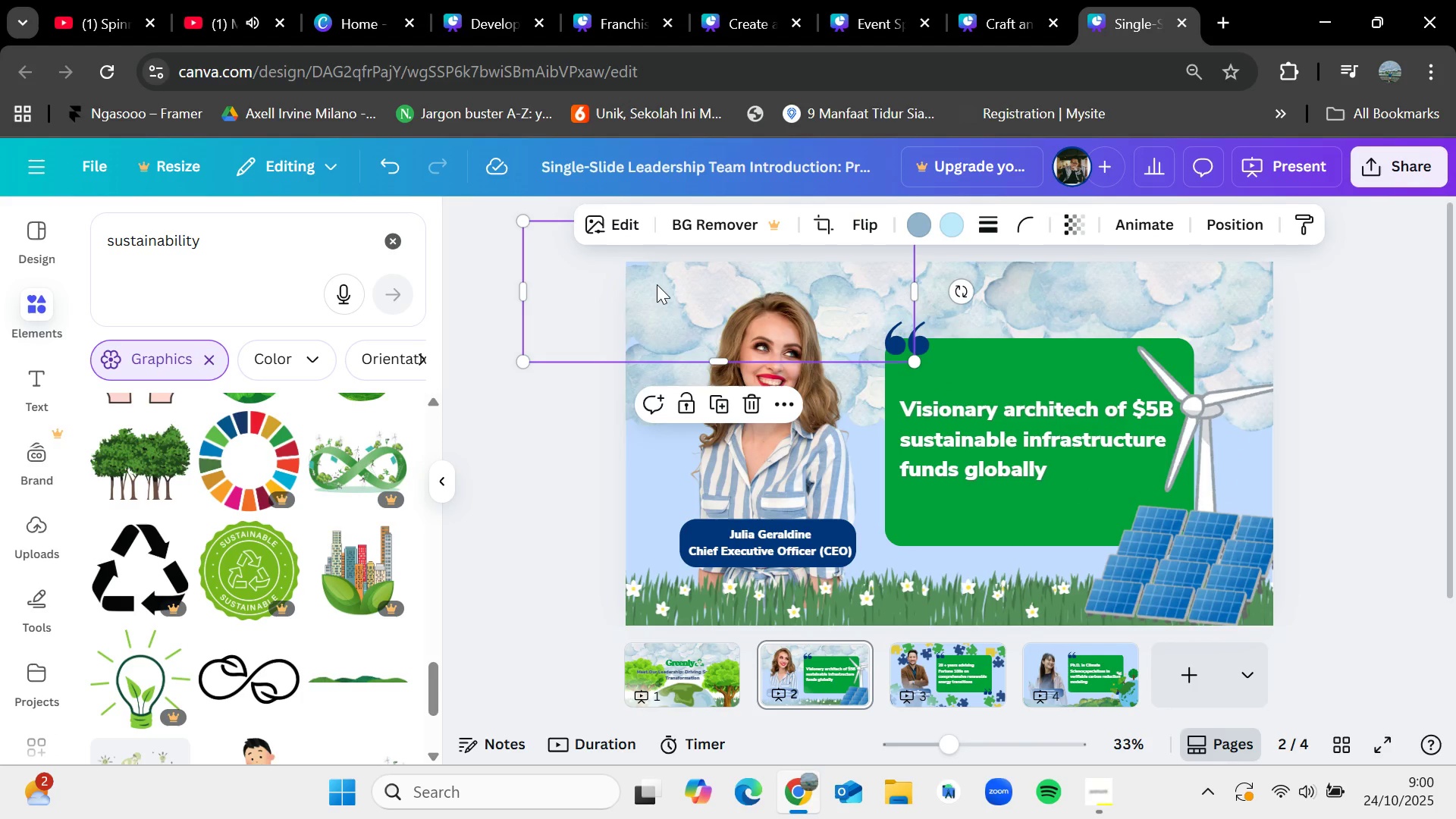 
key(Control+C)
 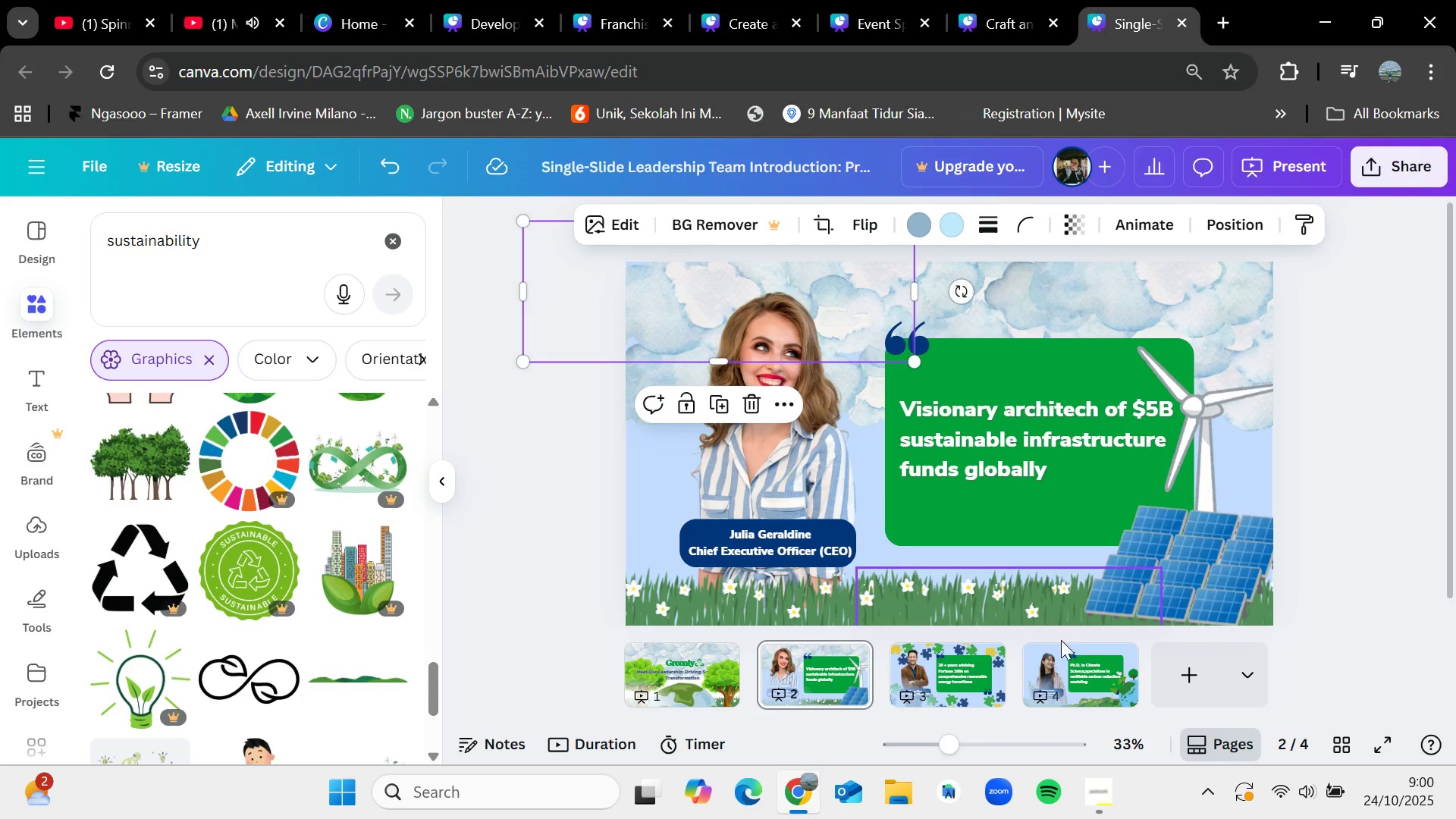 
left_click([1067, 661])
 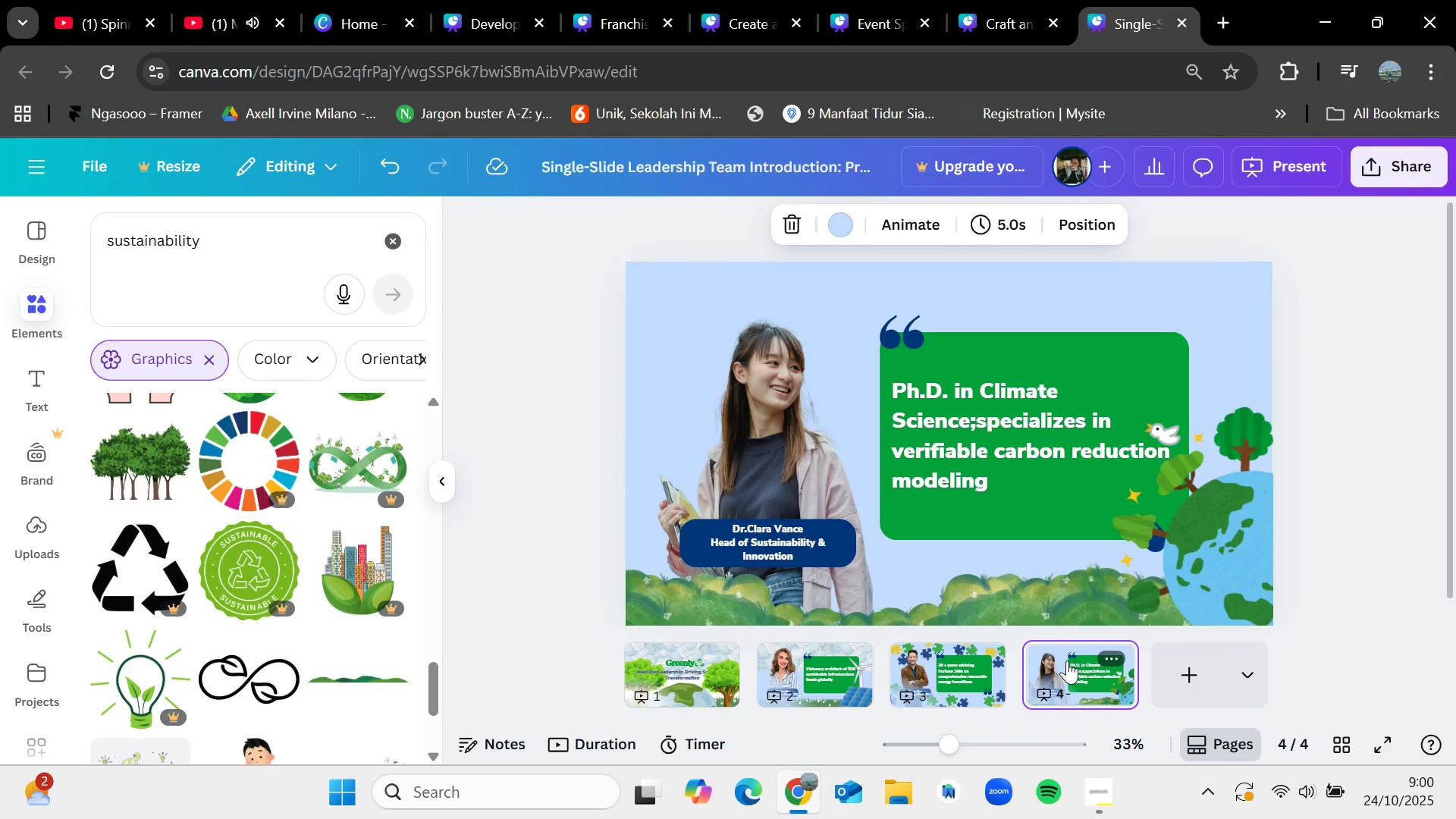 
key(Control+V)
 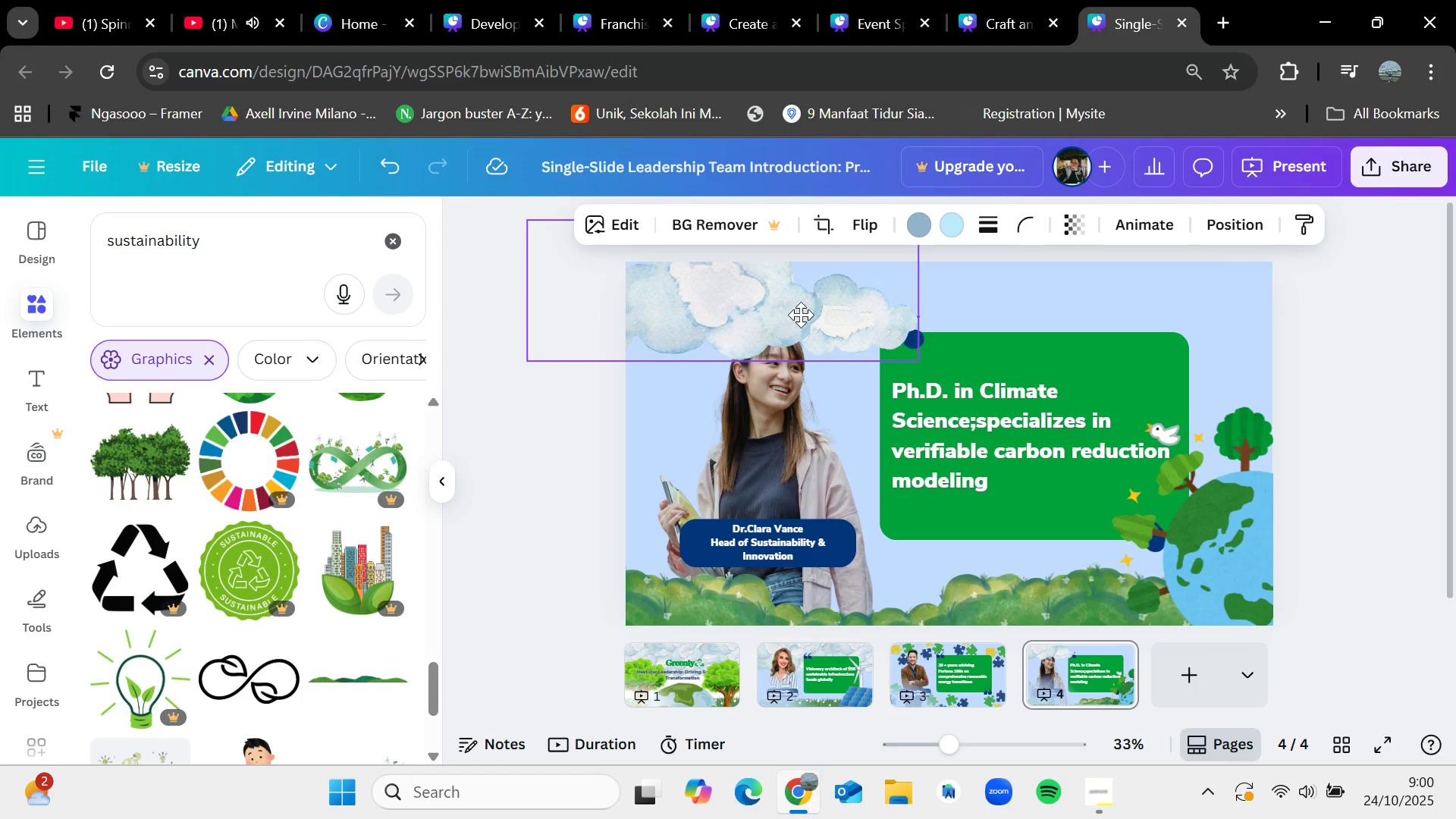 
left_click([1227, 218])
 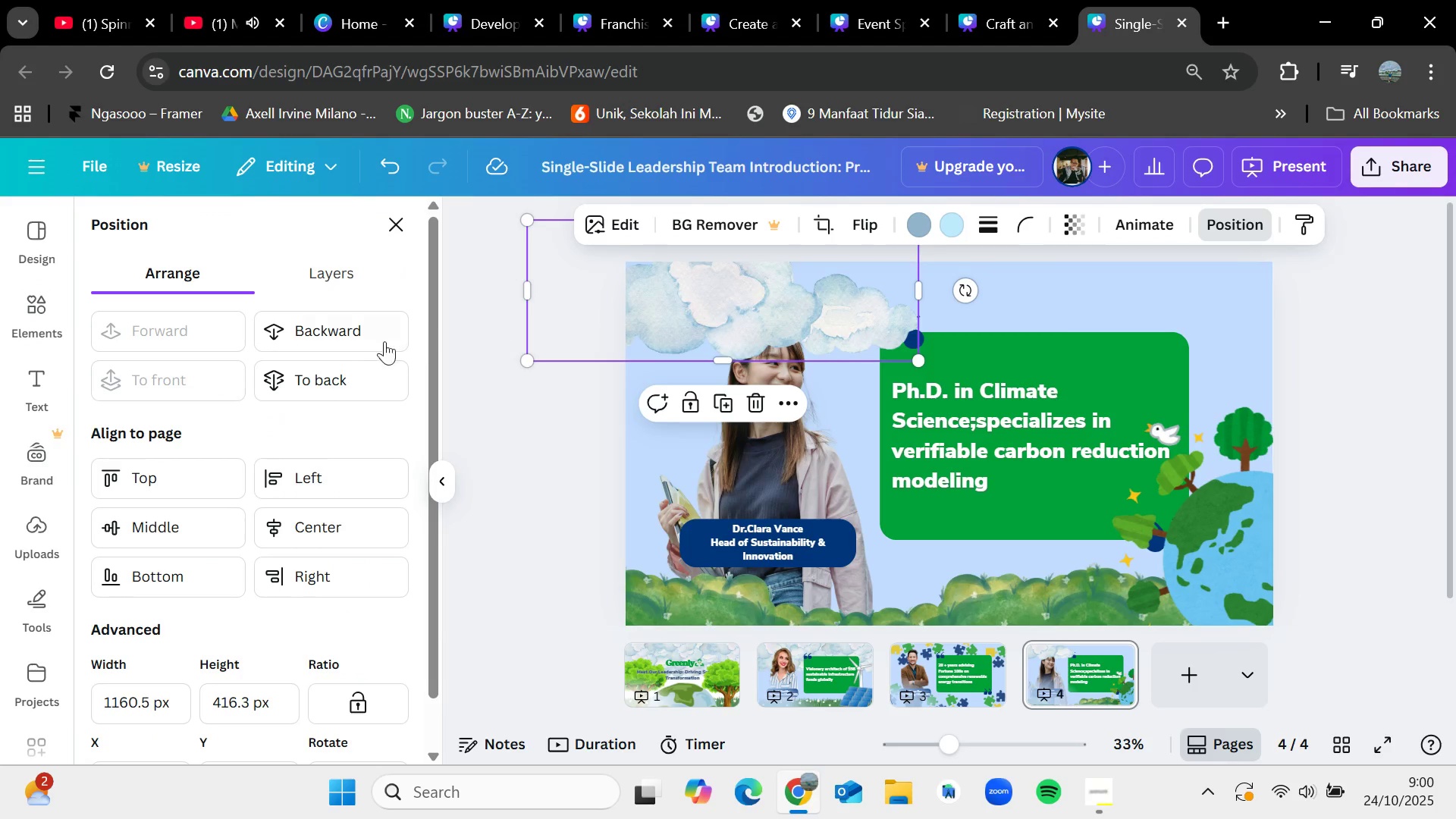 
left_click([331, 371])
 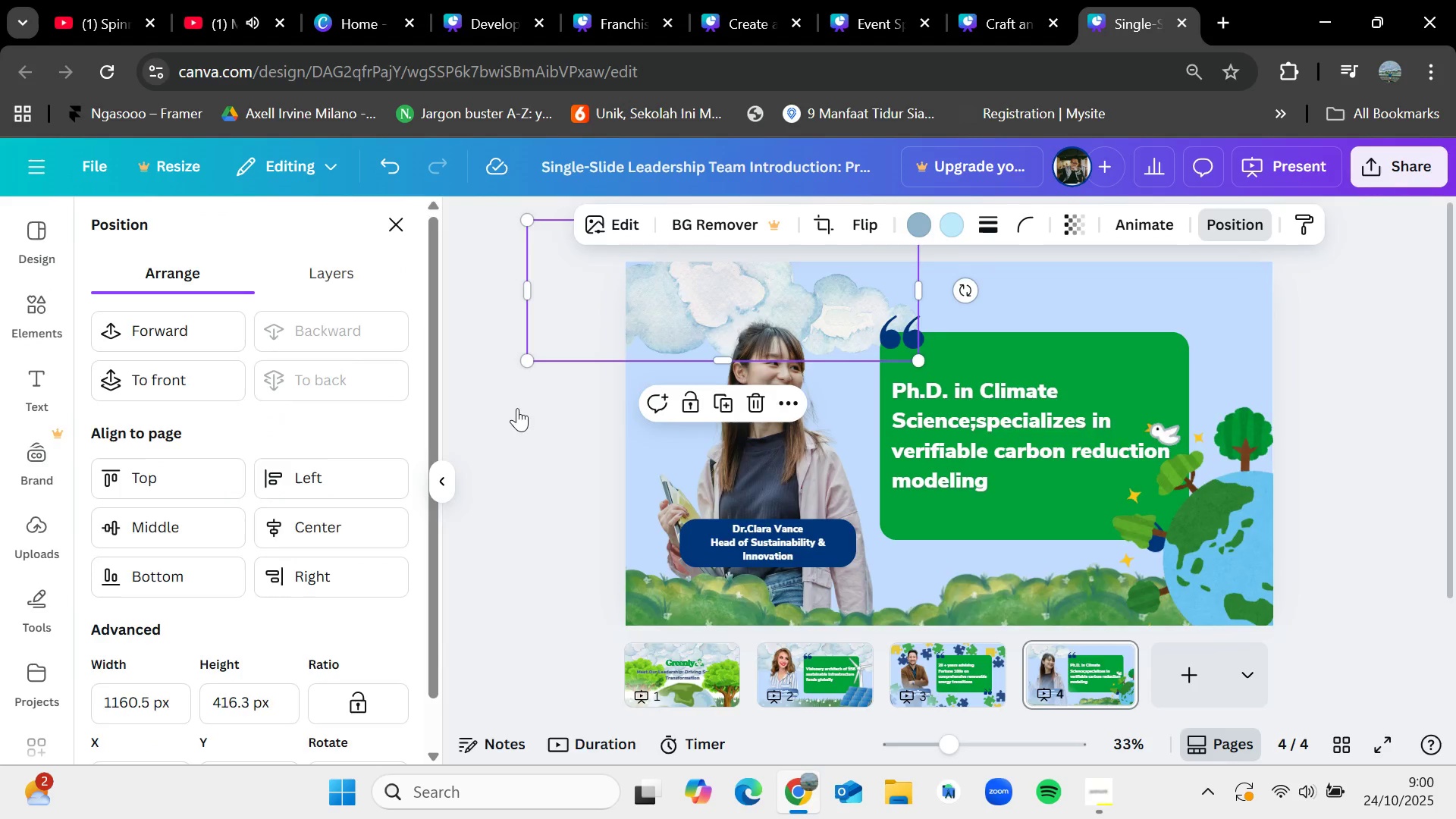 
double_click([517, 408])
 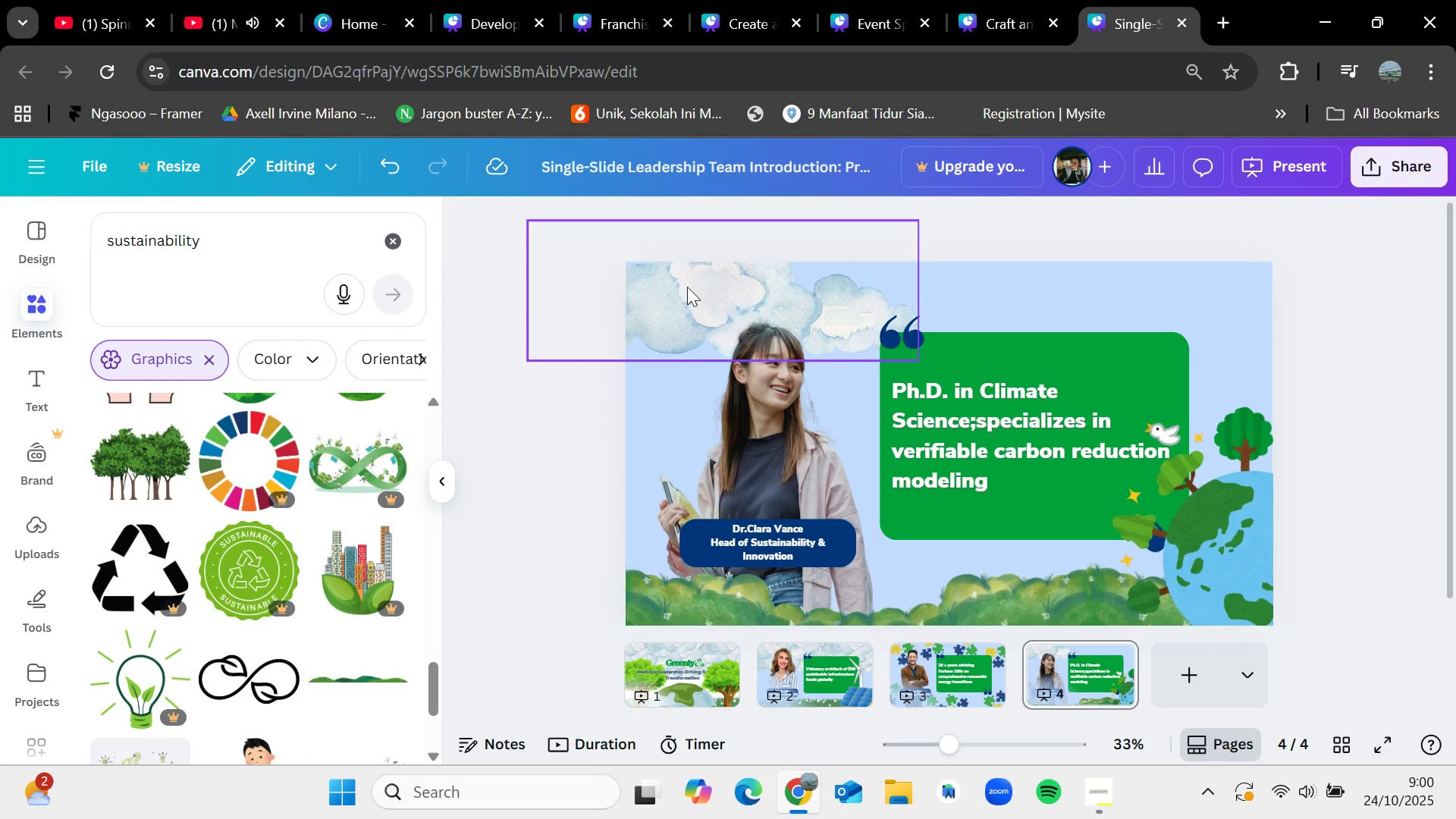 
left_click([687, 287])
 